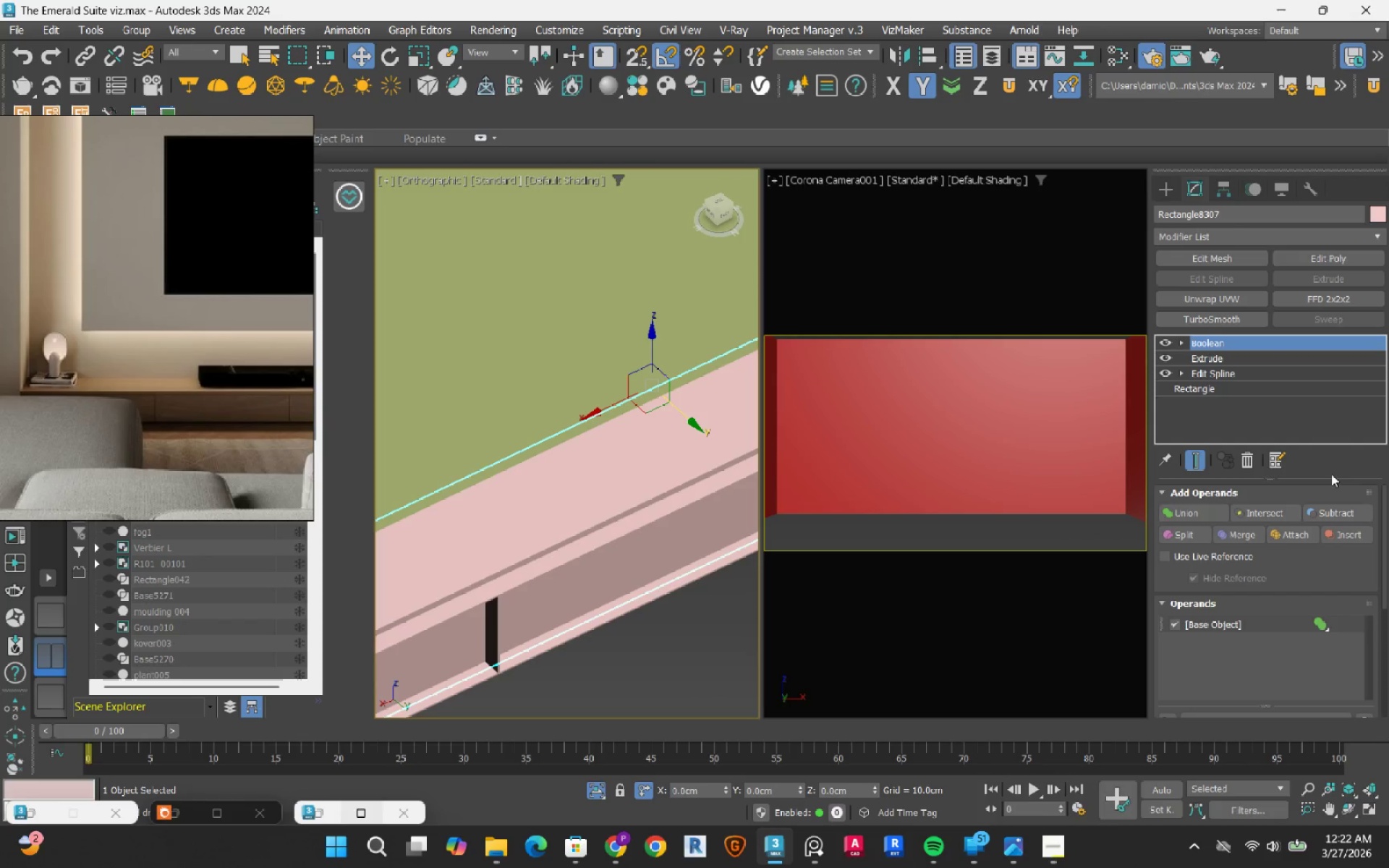 
left_click([1325, 520])
 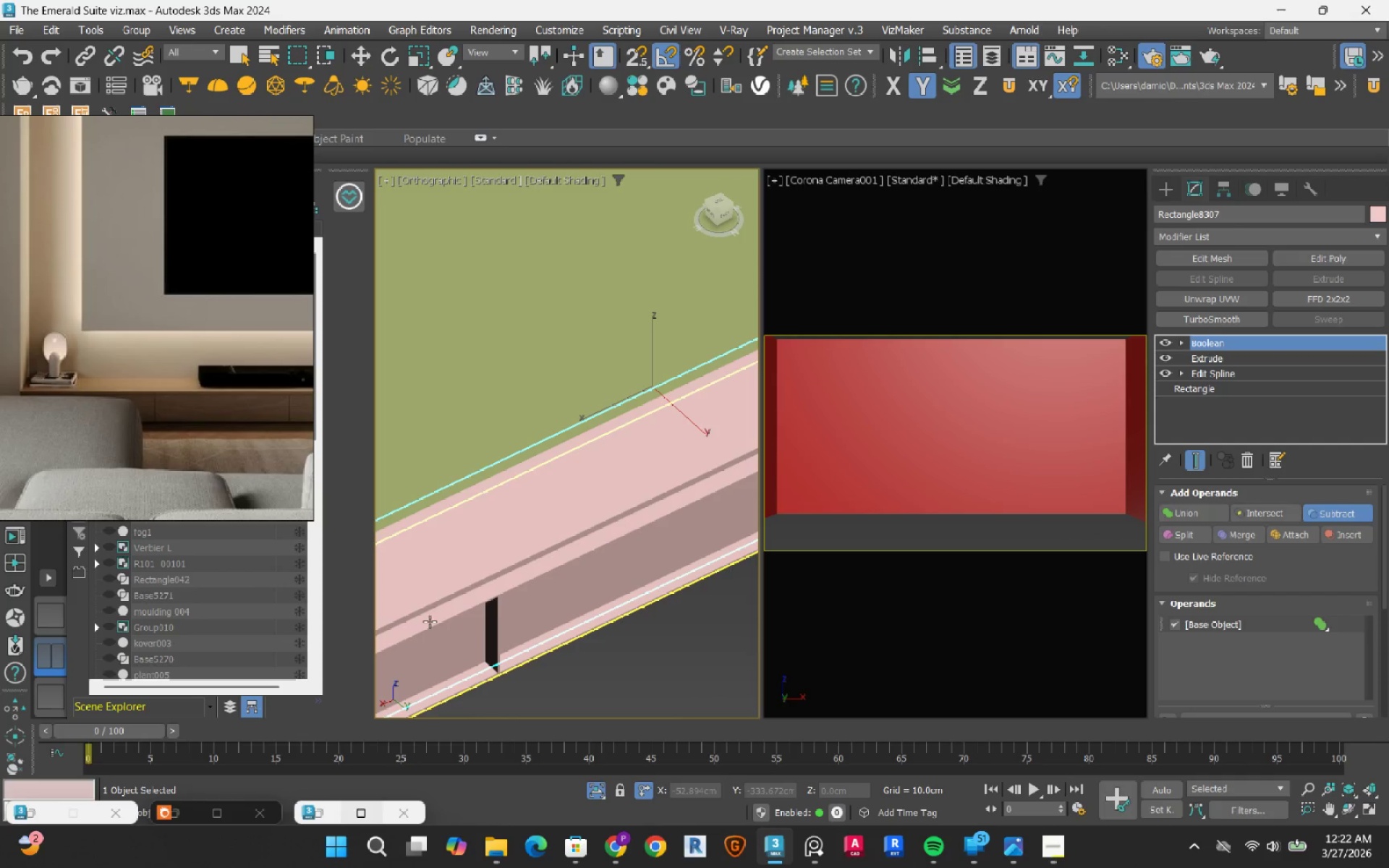 
left_click([517, 563])
 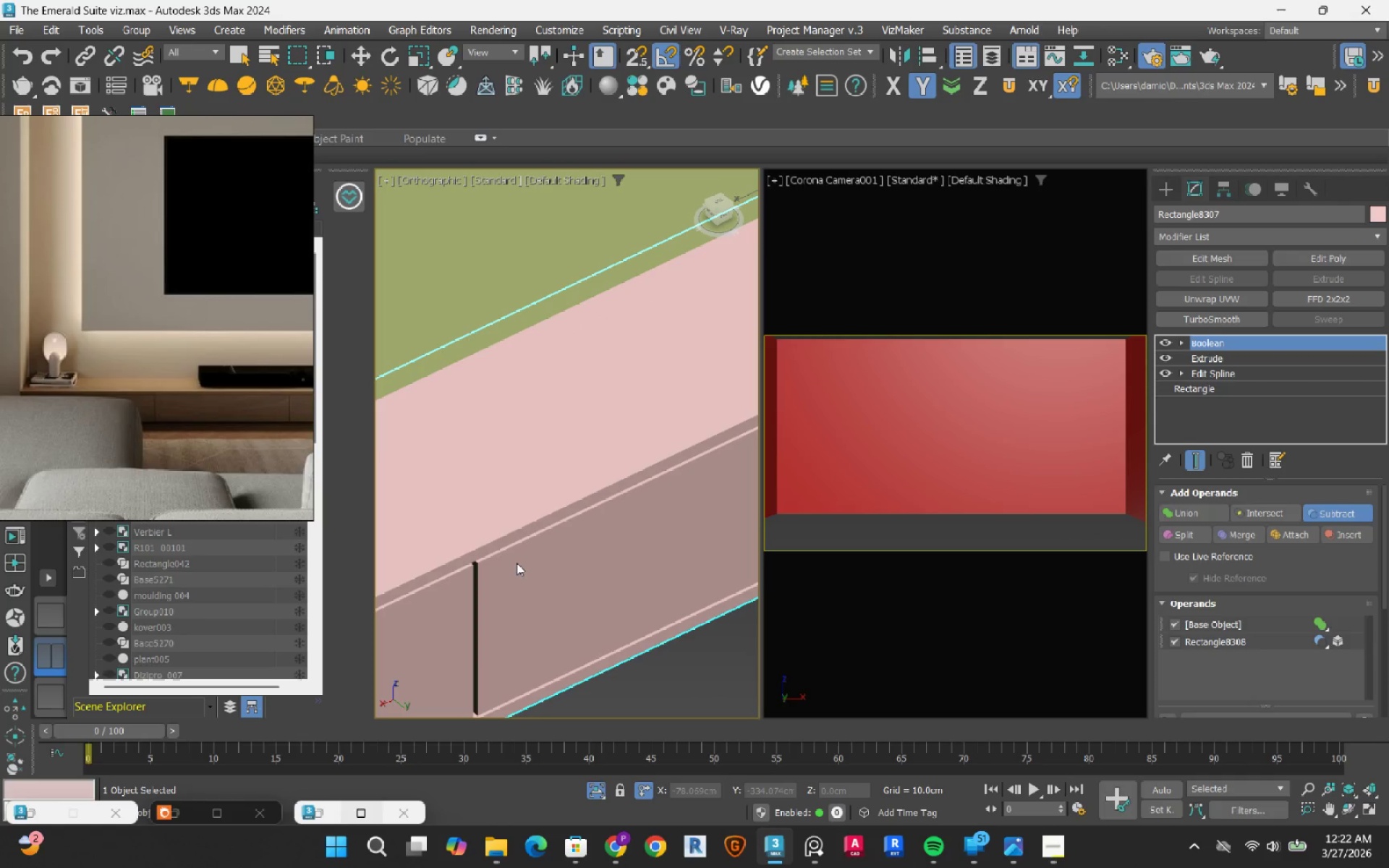 
scroll: coordinate [498, 601], scroll_direction: up, amount: 2.0
 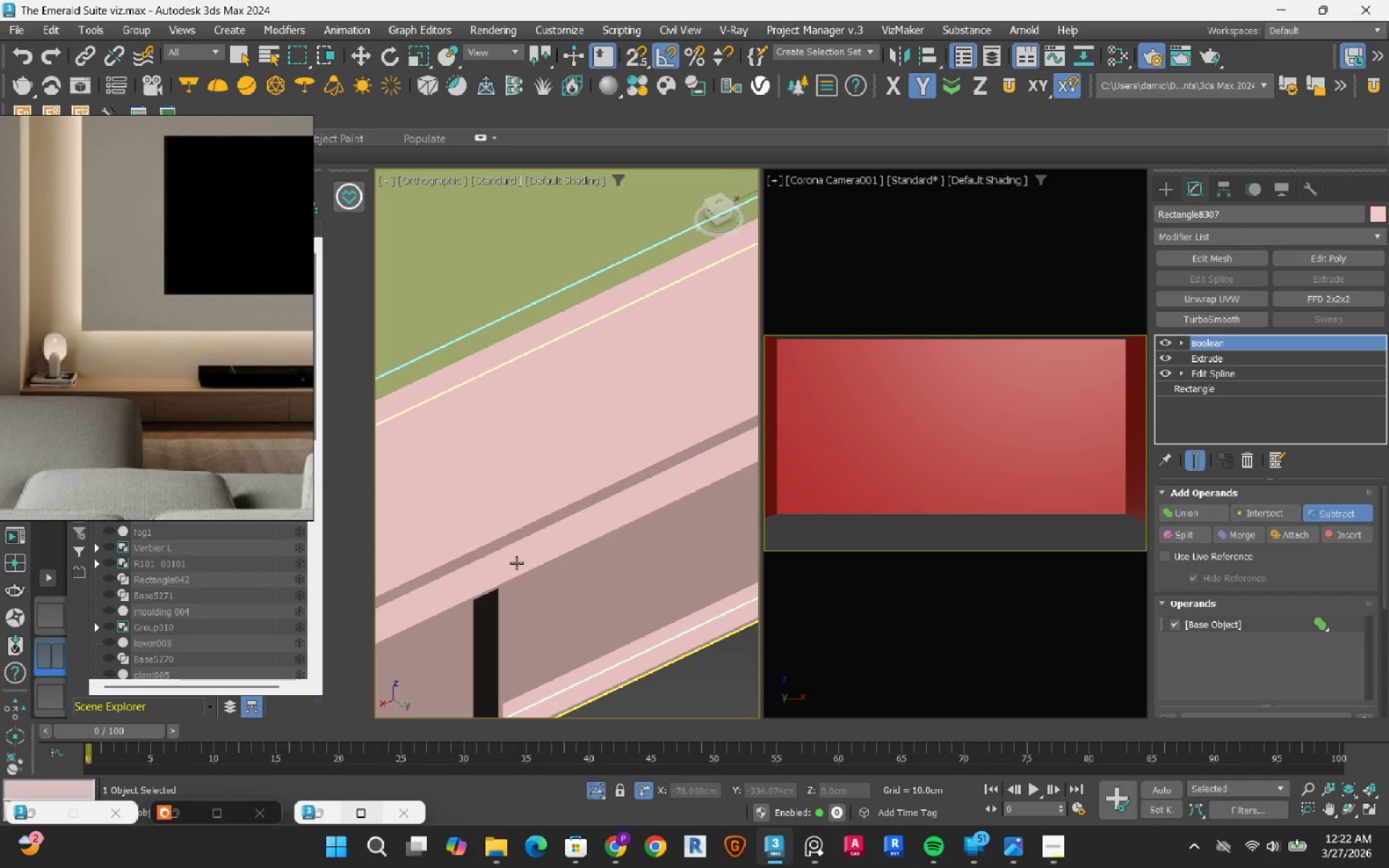 
scroll: coordinate [517, 563], scroll_direction: down, amount: 5.0
 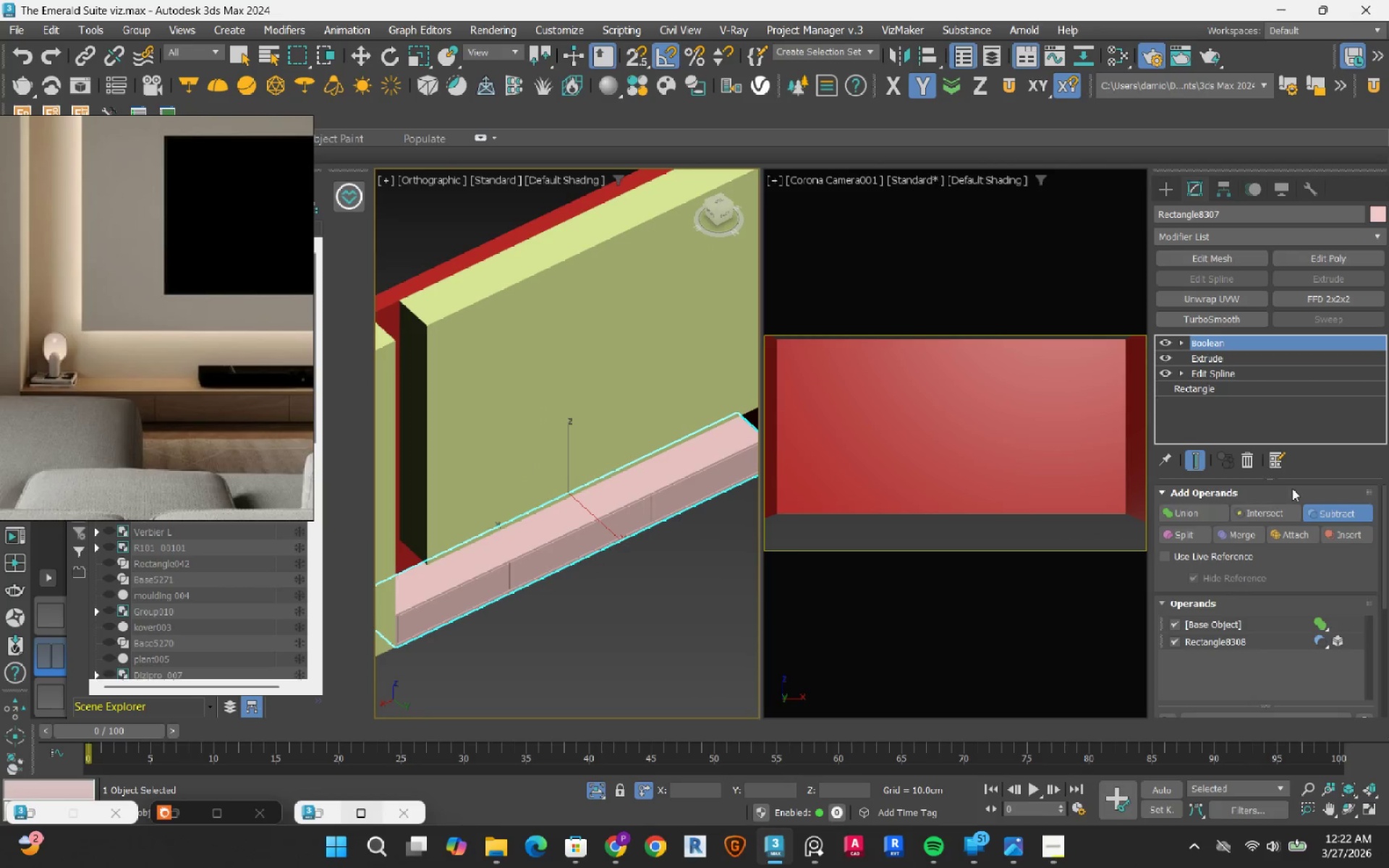 
left_click_drag(start_coordinate=[1335, 514], to_coordinate=[1328, 514])
 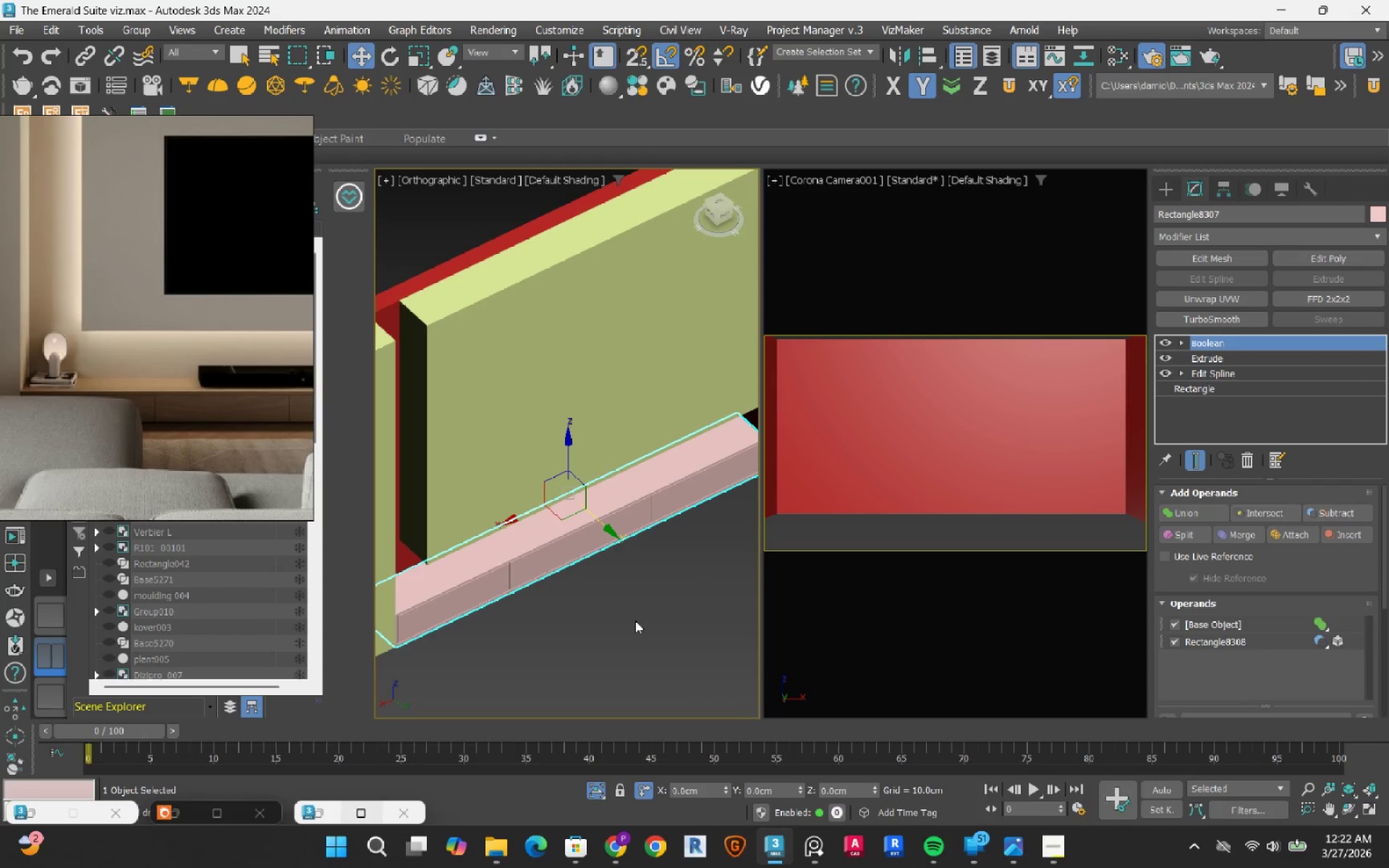 
left_click([634, 626])
 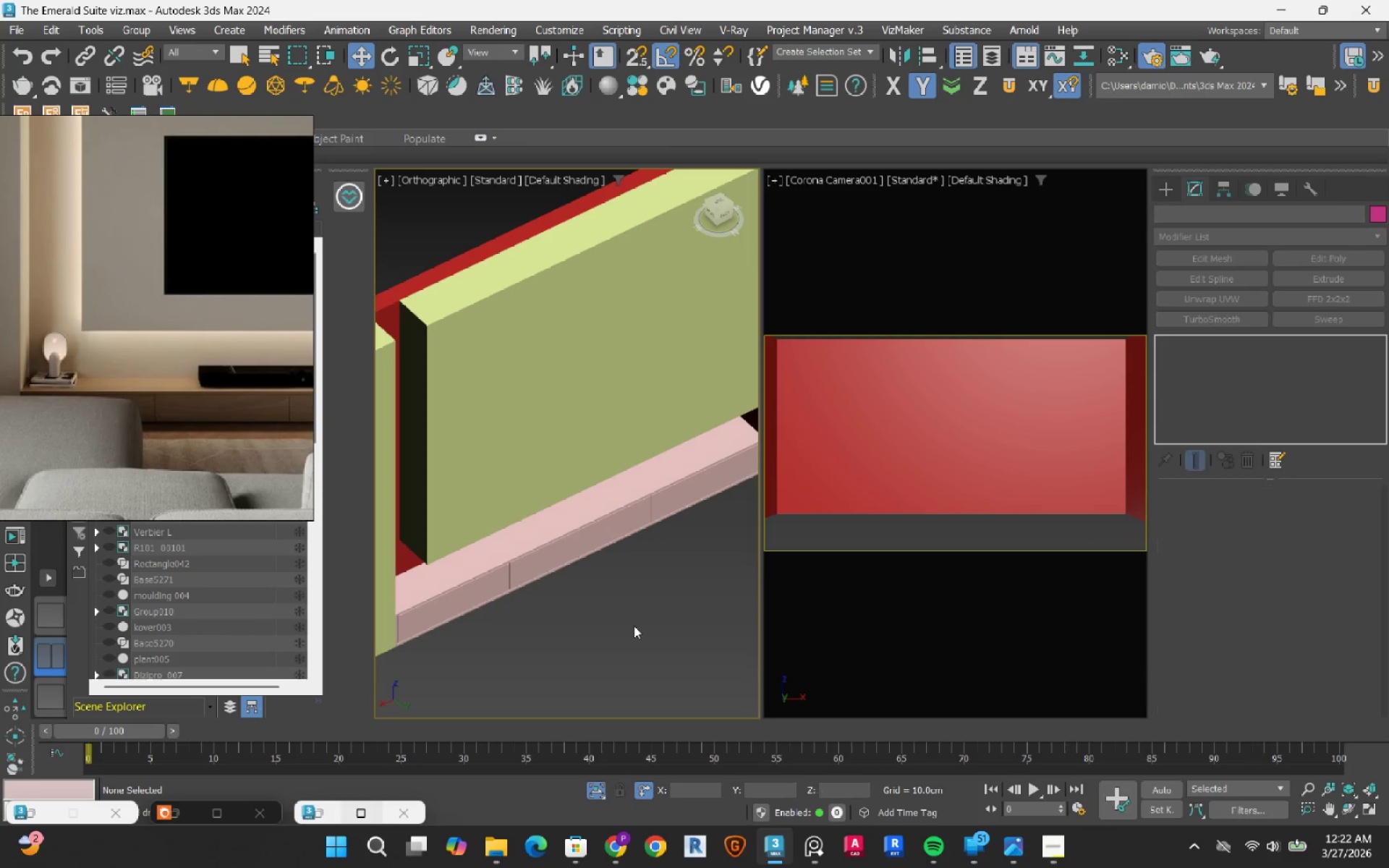 
hold_key(key=AltLeft, duration=1.51)
 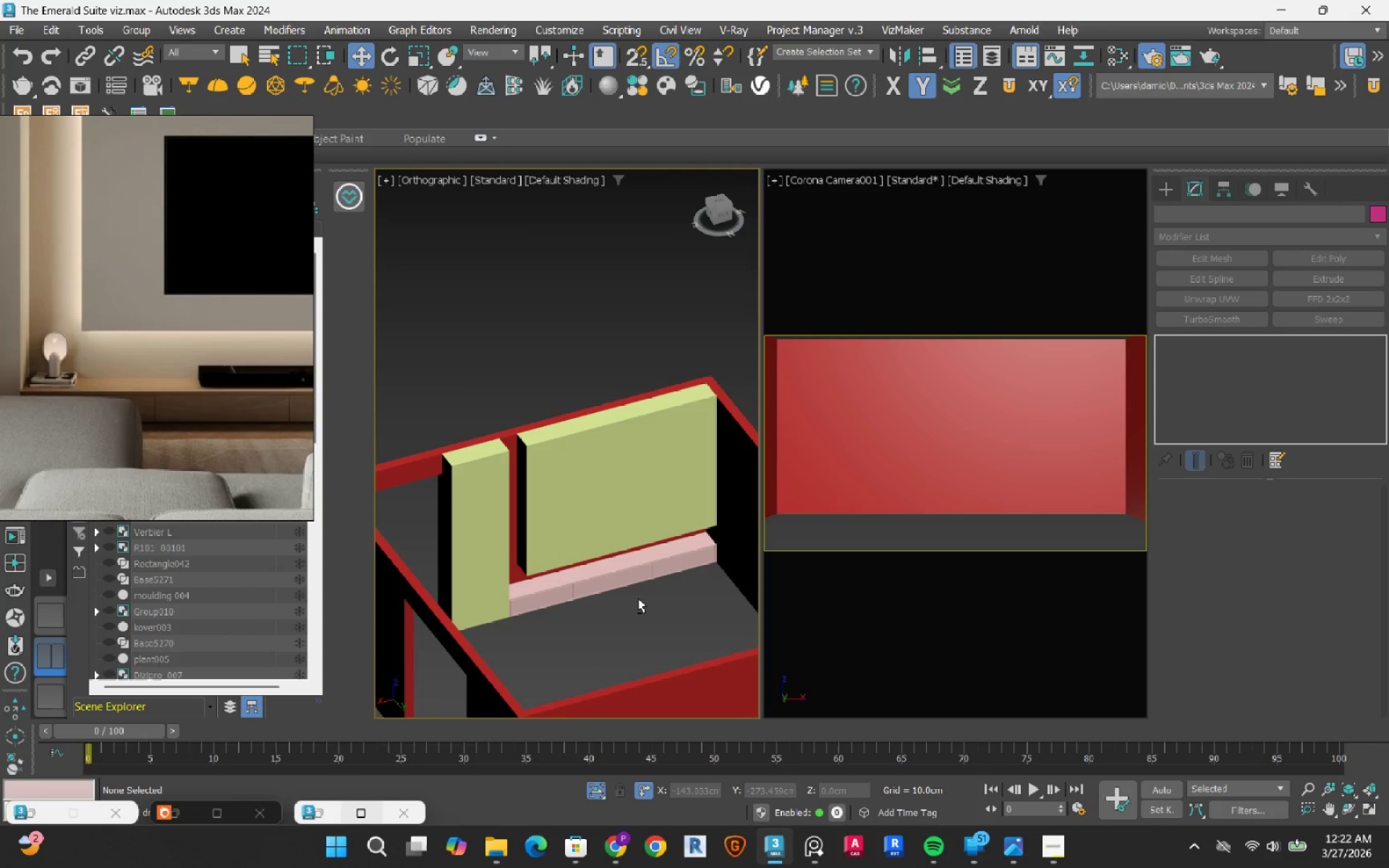 
scroll: coordinate [634, 626], scroll_direction: down, amount: 2.0
 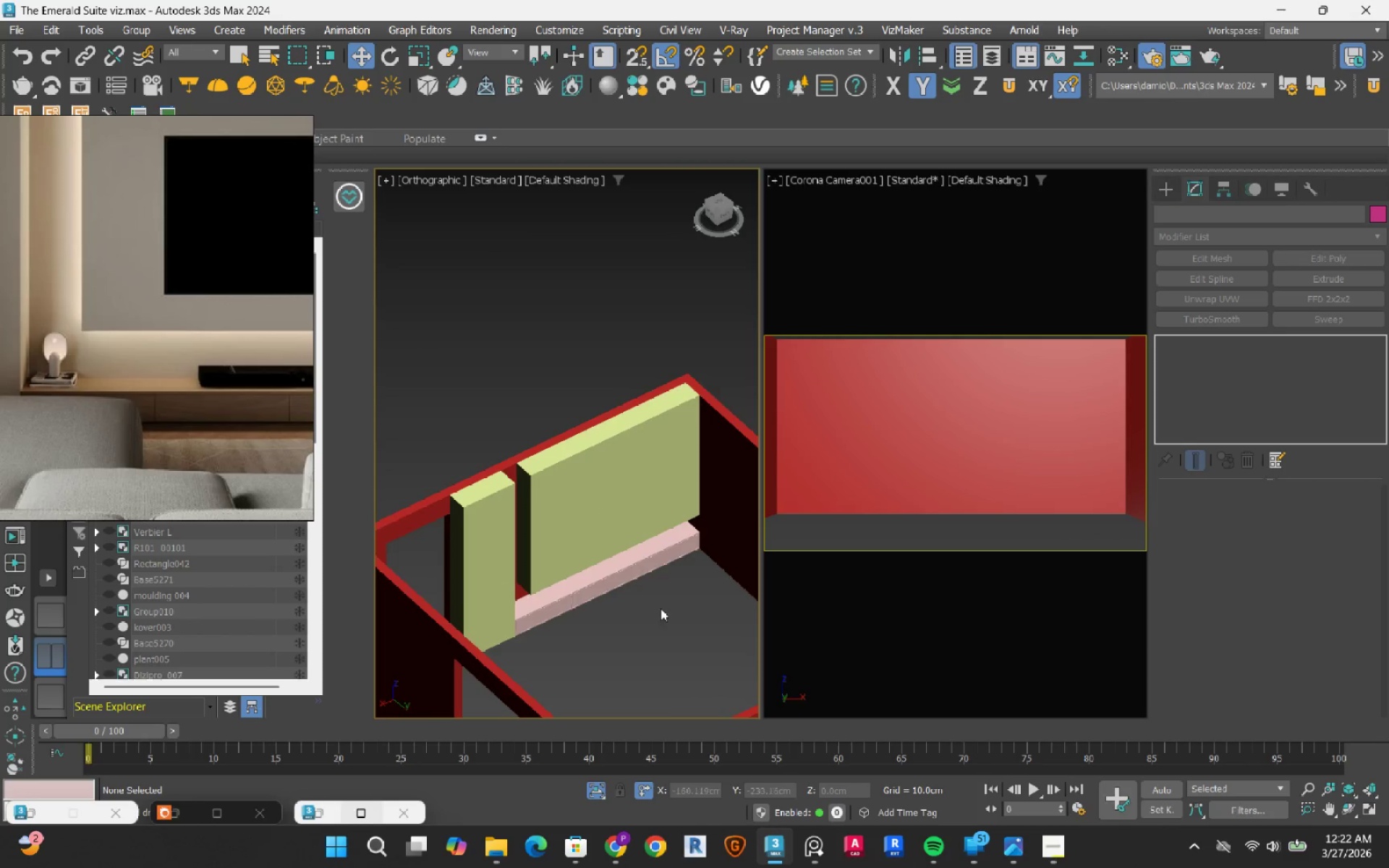 
hold_key(key=AltLeft, duration=0.32)
 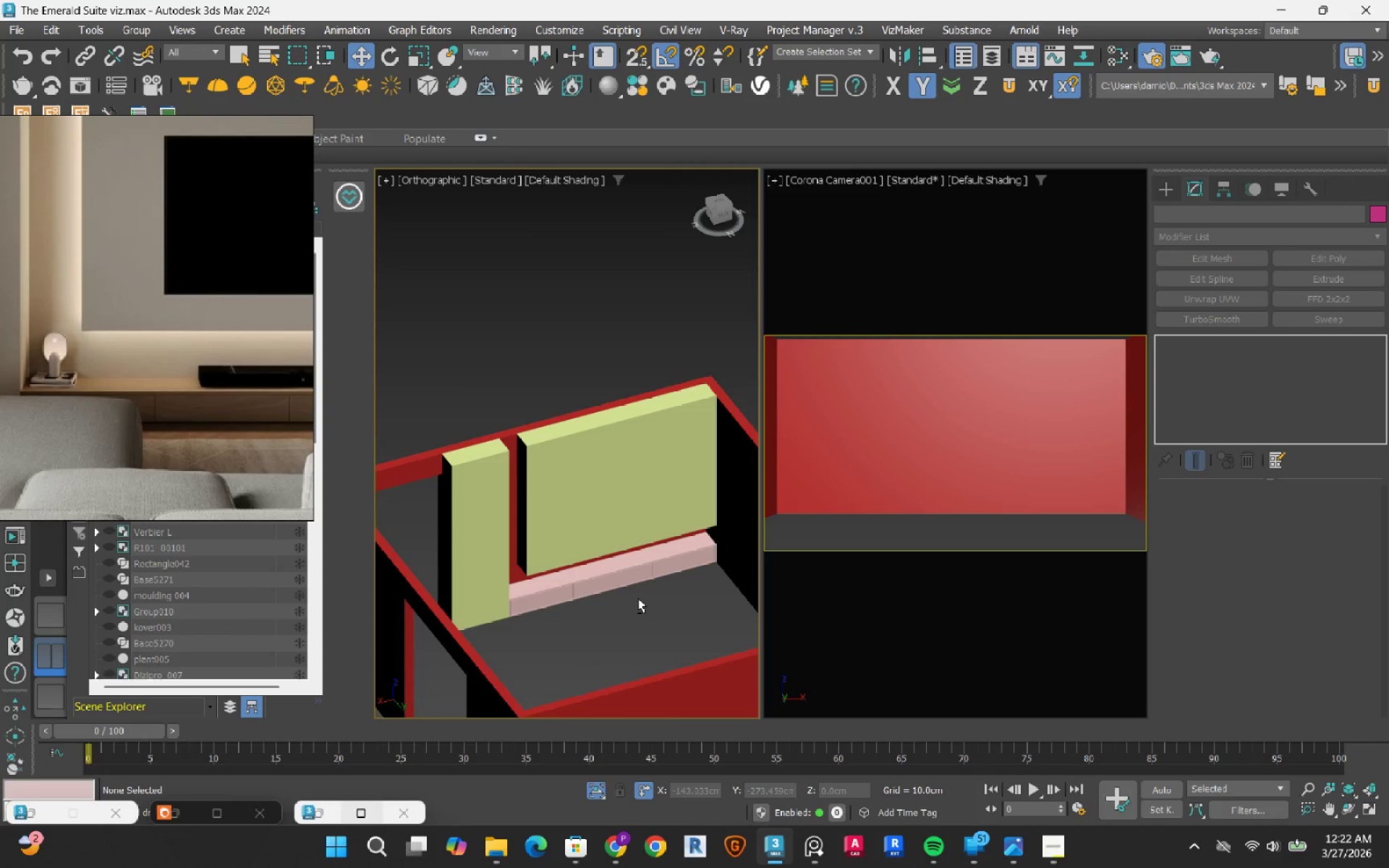 
scroll: coordinate [170, 312], scroll_direction: down, amount: 3.0
 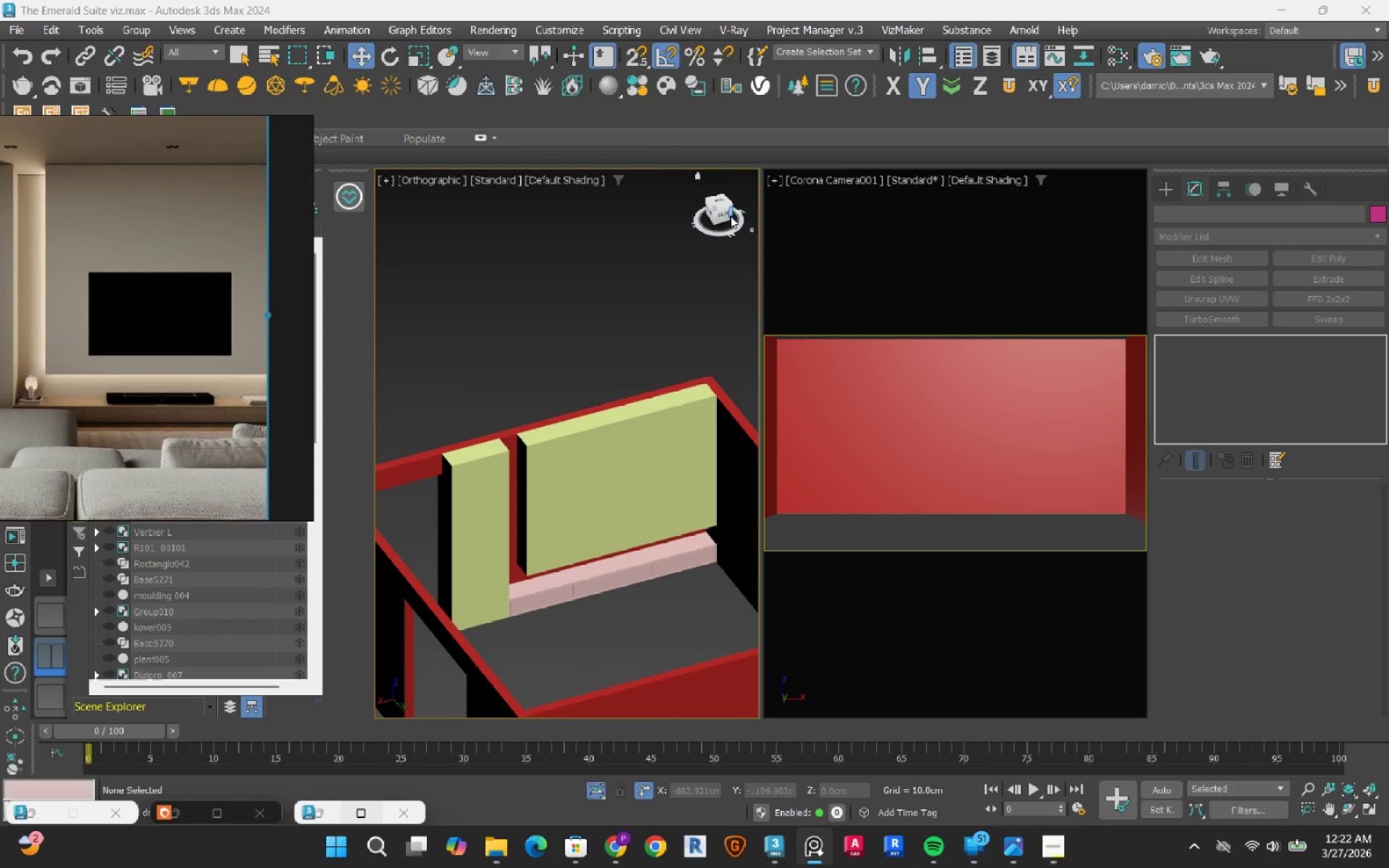 
left_click([723, 216])
 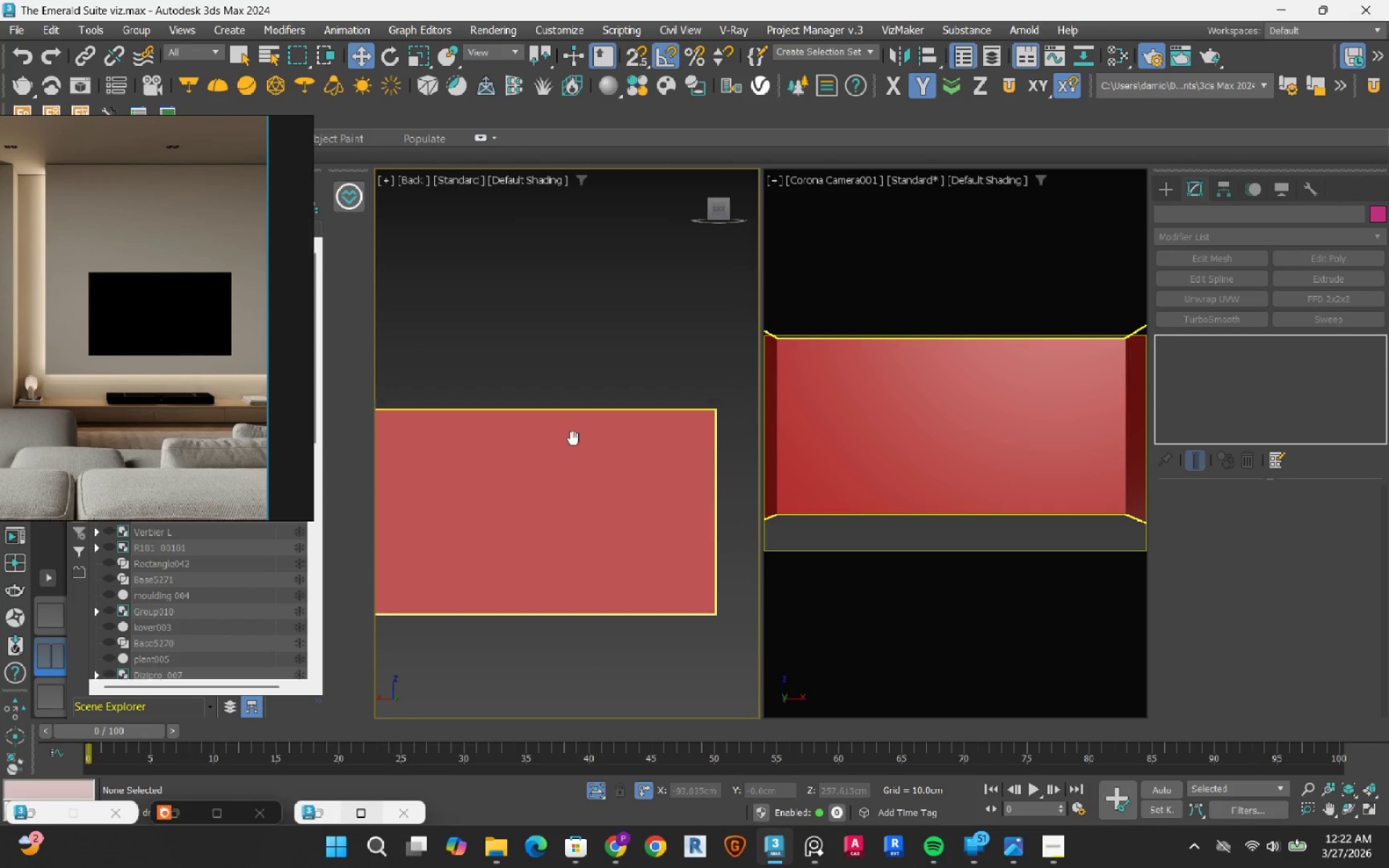 
key(F3)
 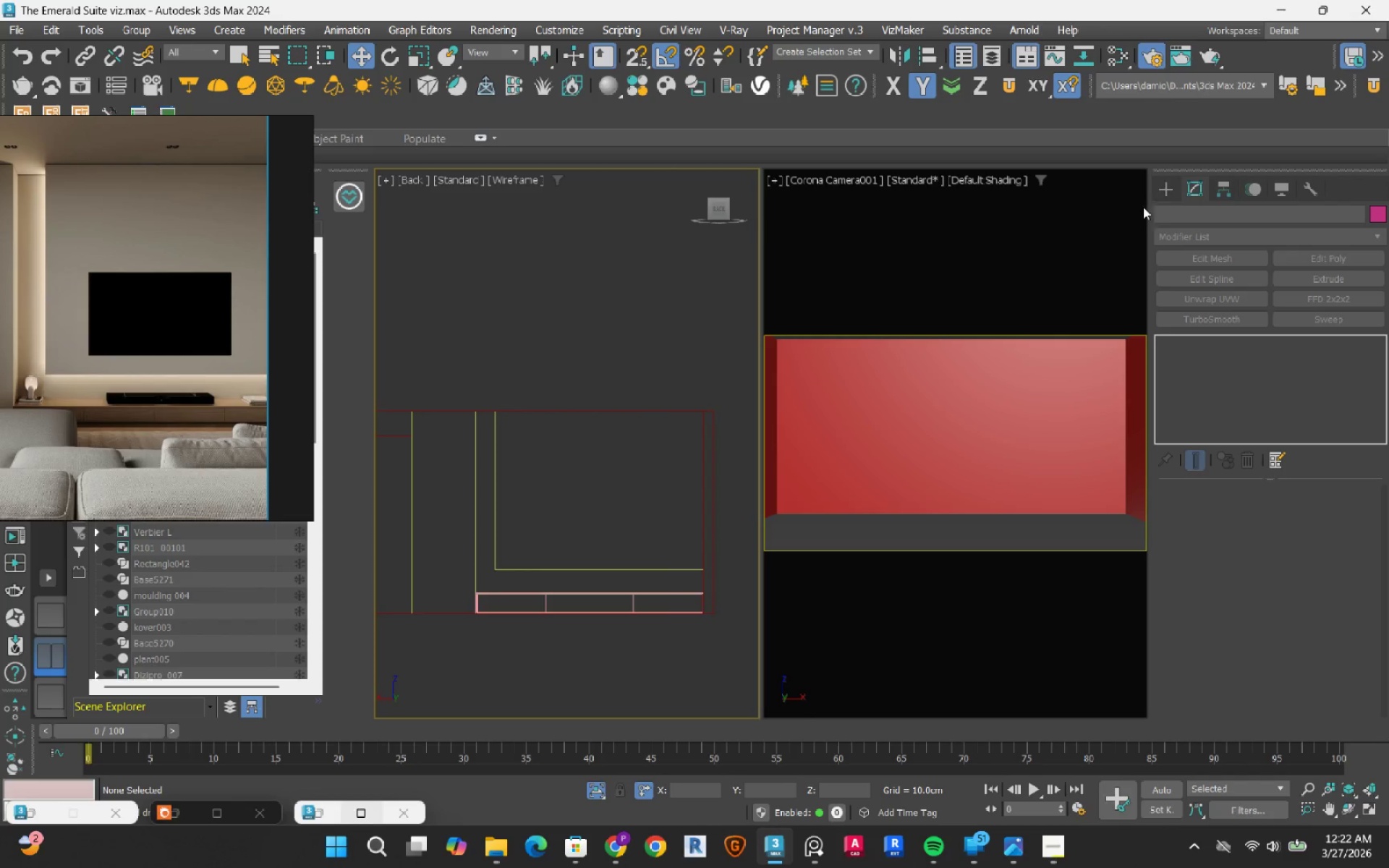 
left_click_drag(start_coordinate=[1164, 183], to_coordinate=[1309, 332])
 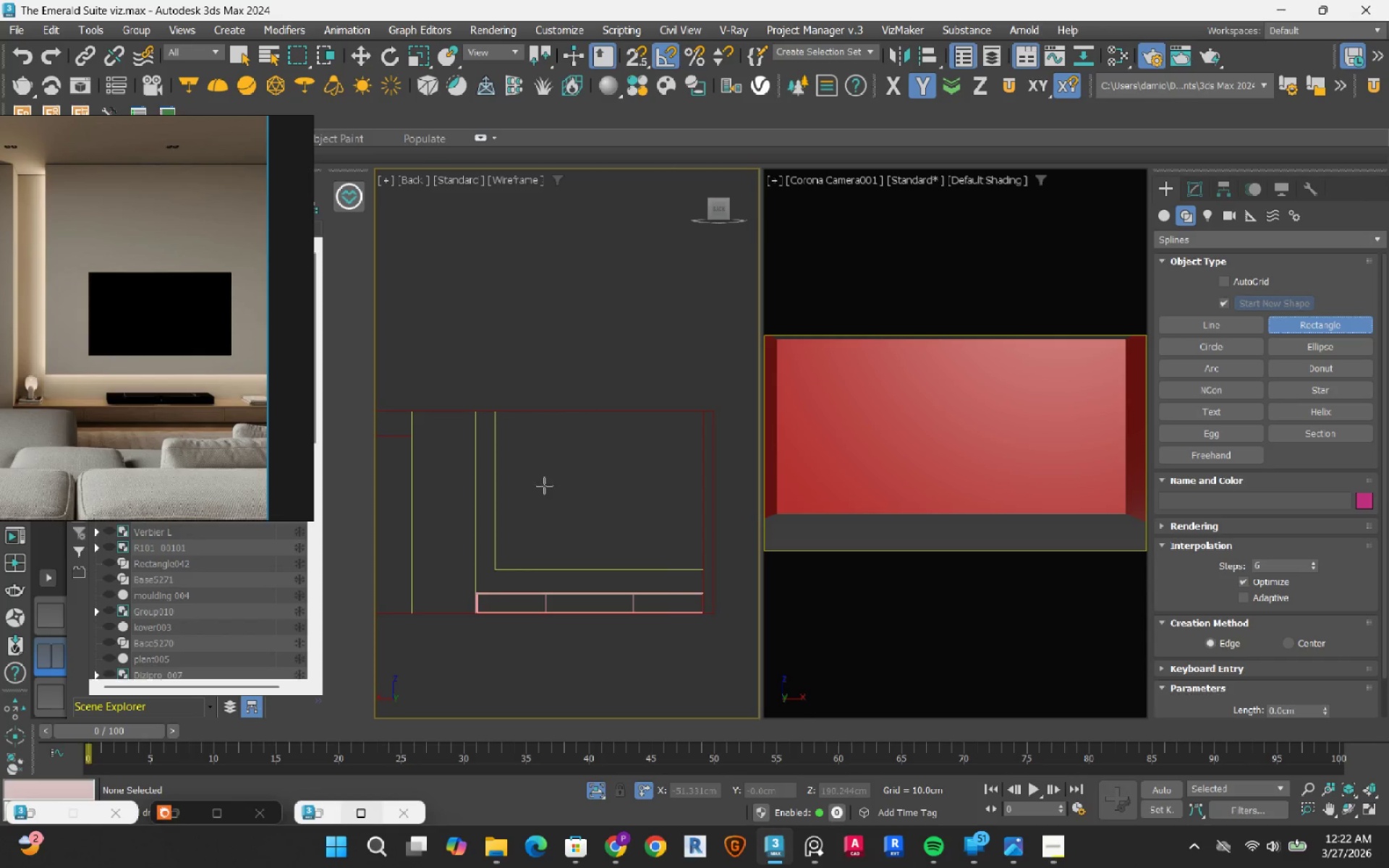 
left_click_drag(start_coordinate=[544, 485], to_coordinate=[663, 551])
 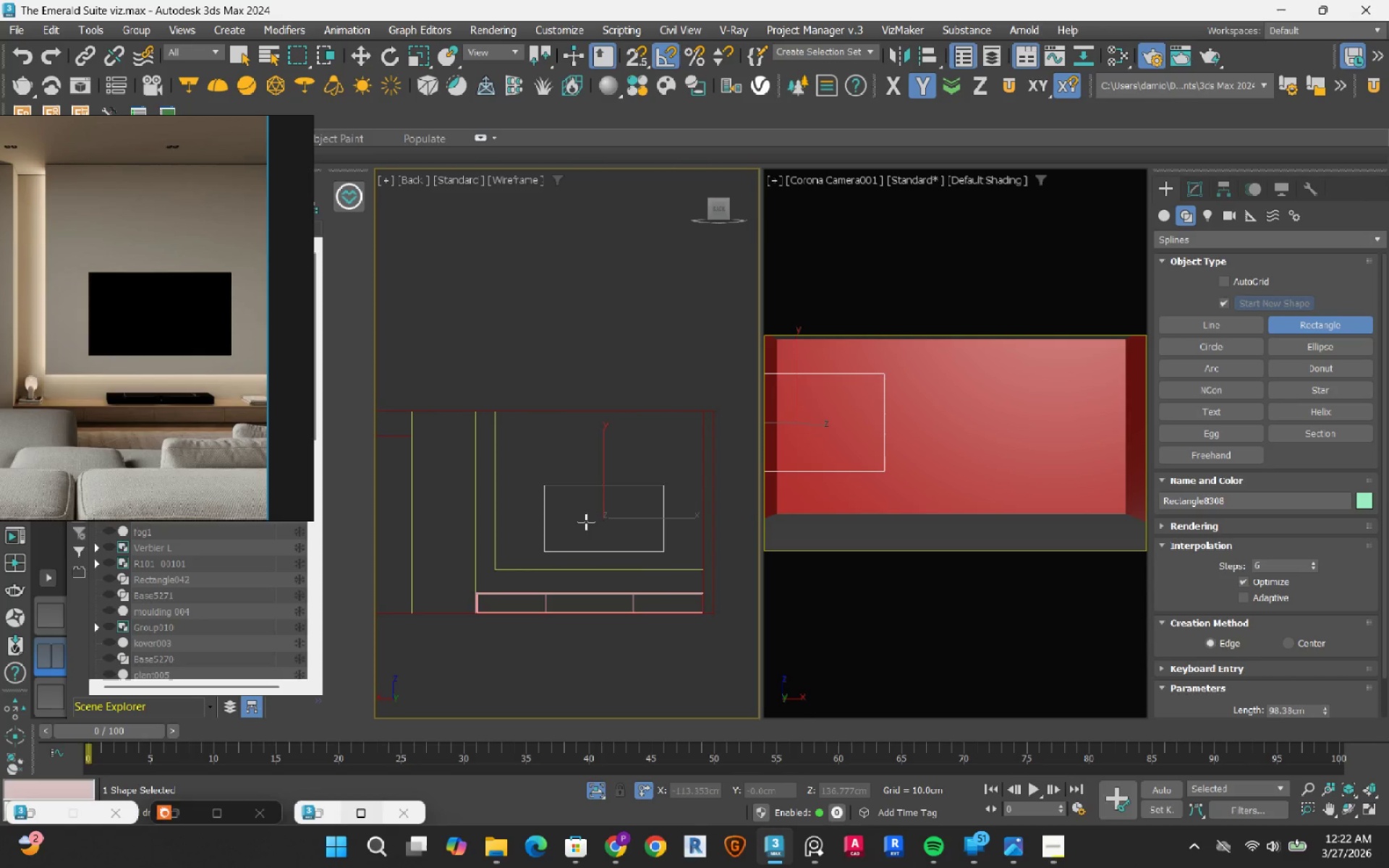 
key(W)
 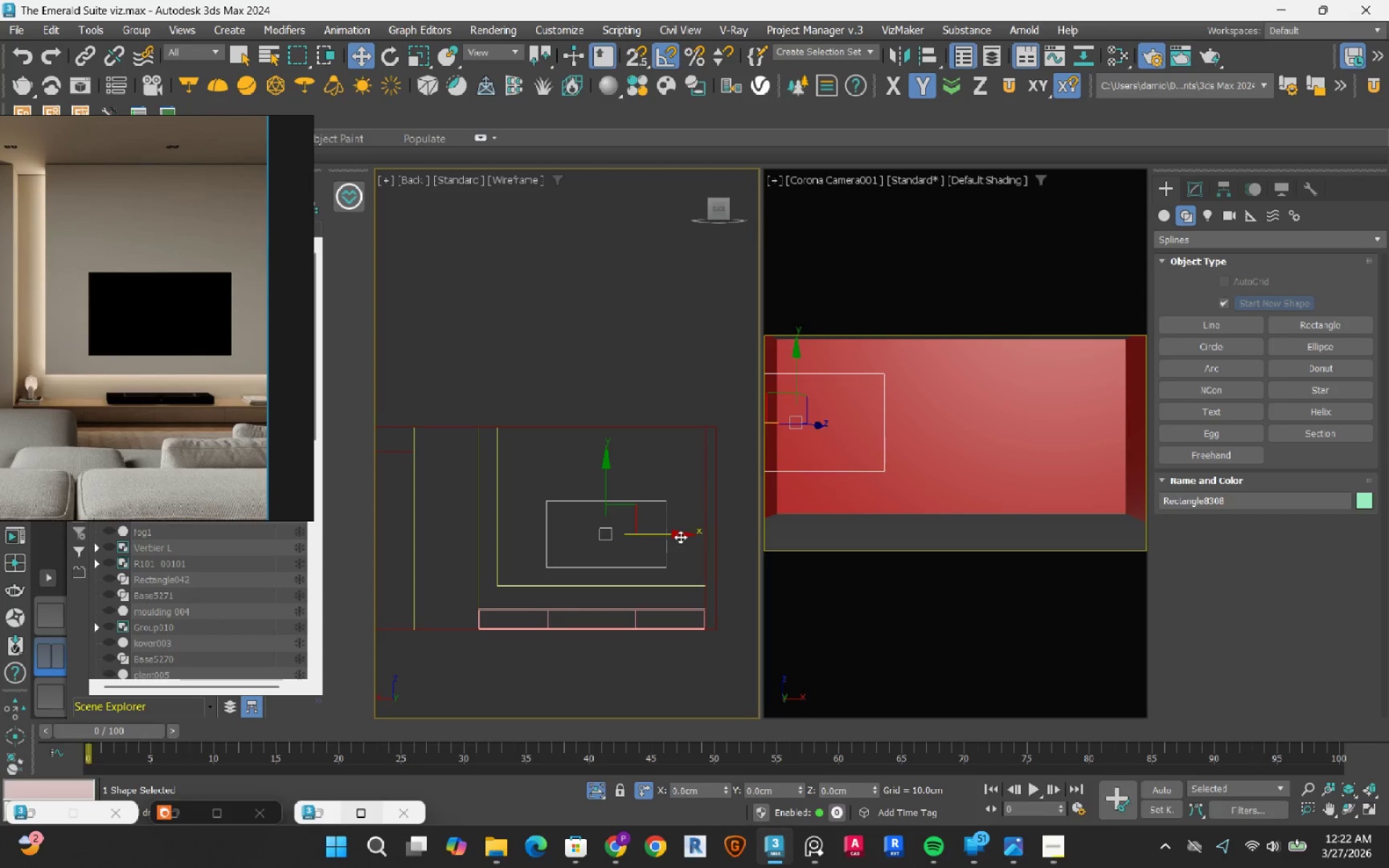 
left_click_drag(start_coordinate=[680, 537], to_coordinate=[606, 584])
 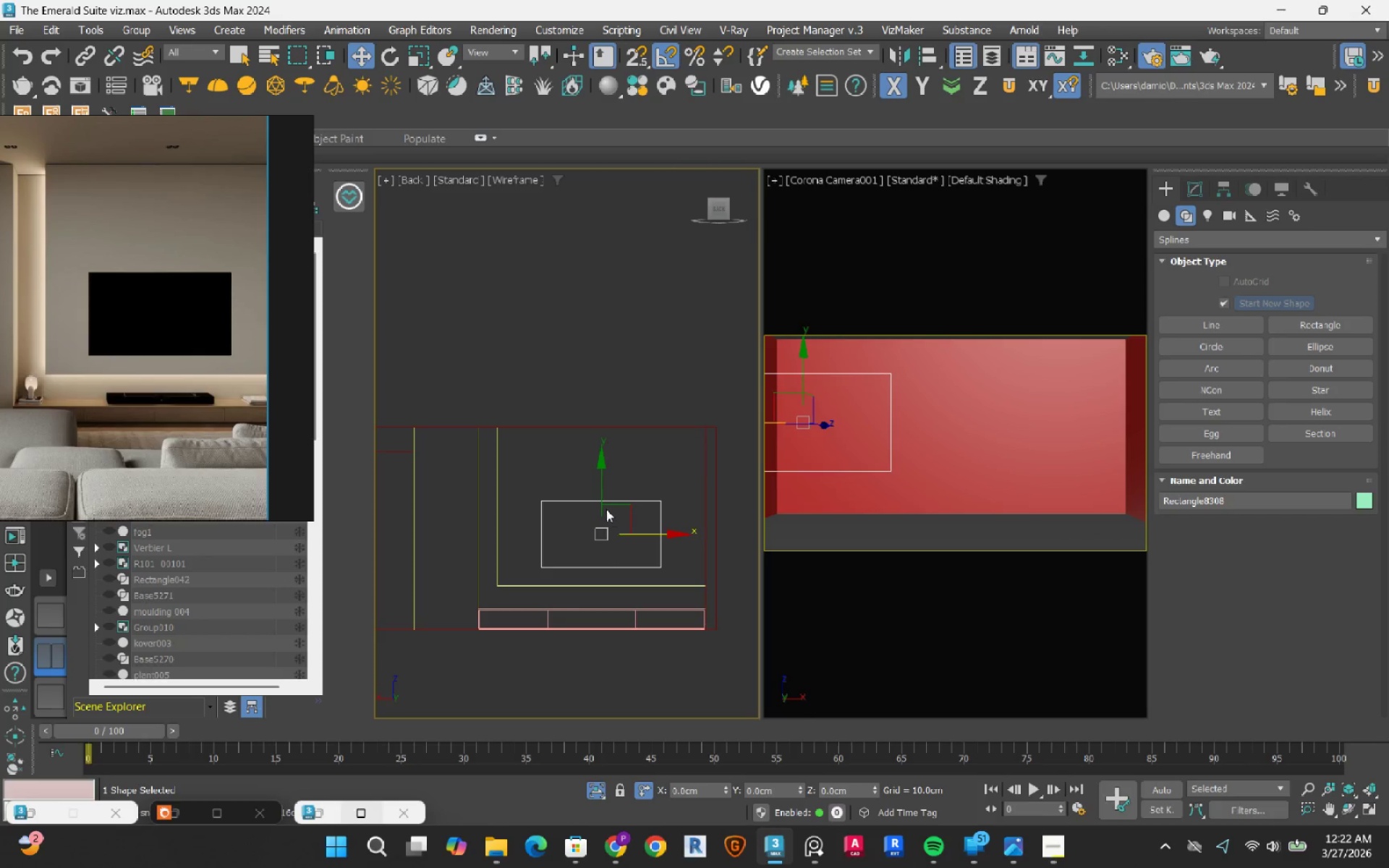 
type(ss)
 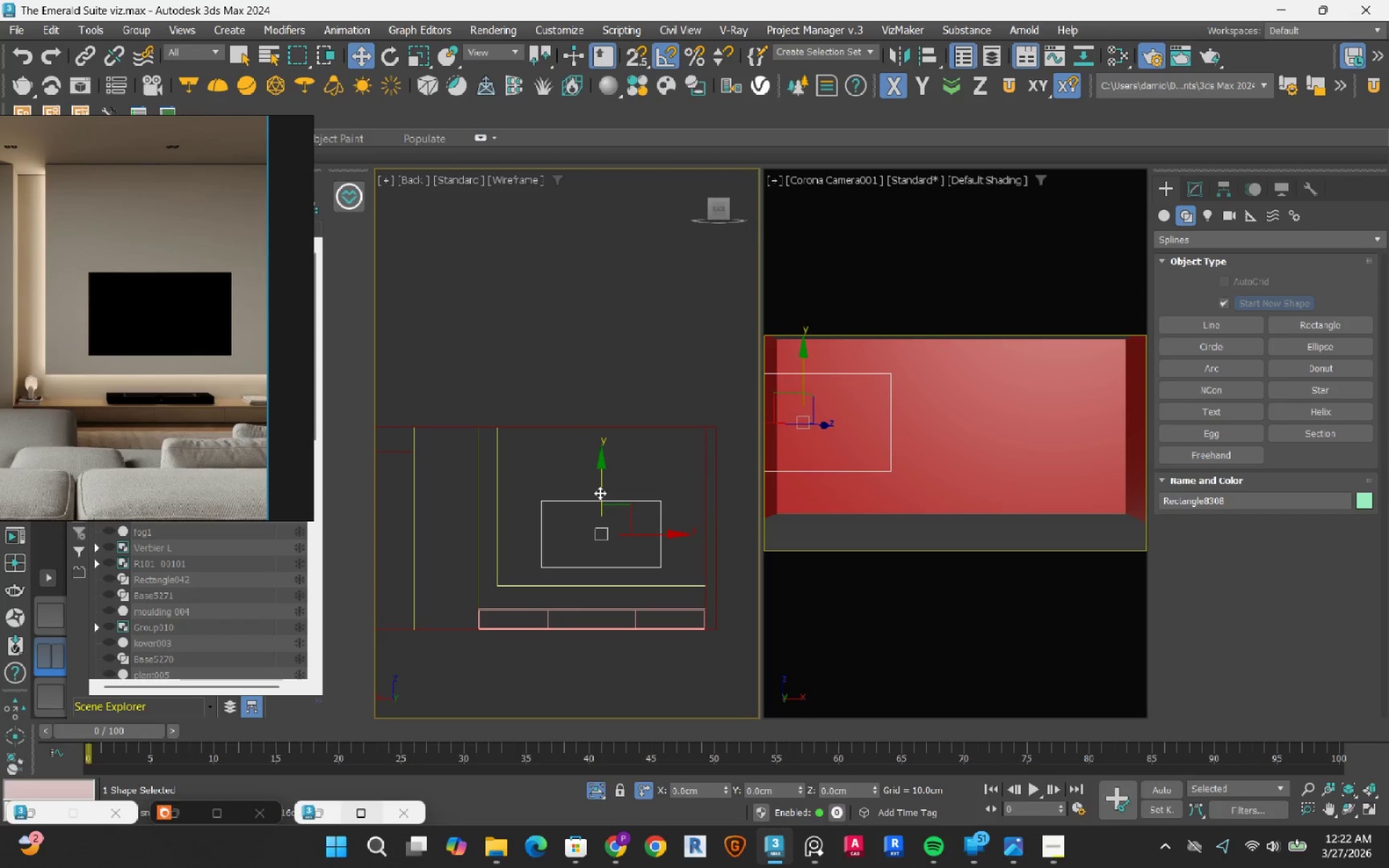 
left_click([610, 373])
 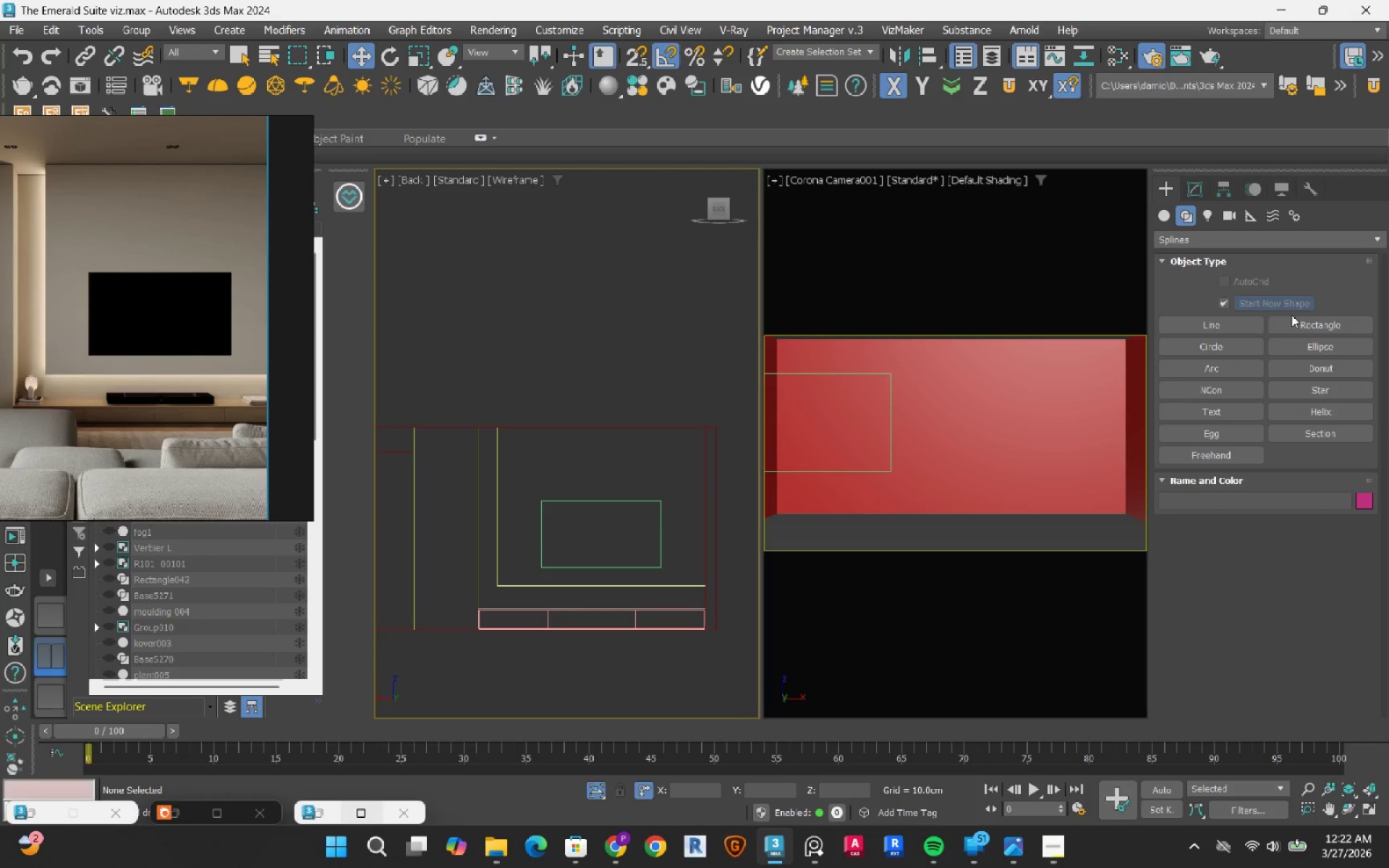 
left_click([1314, 321])
 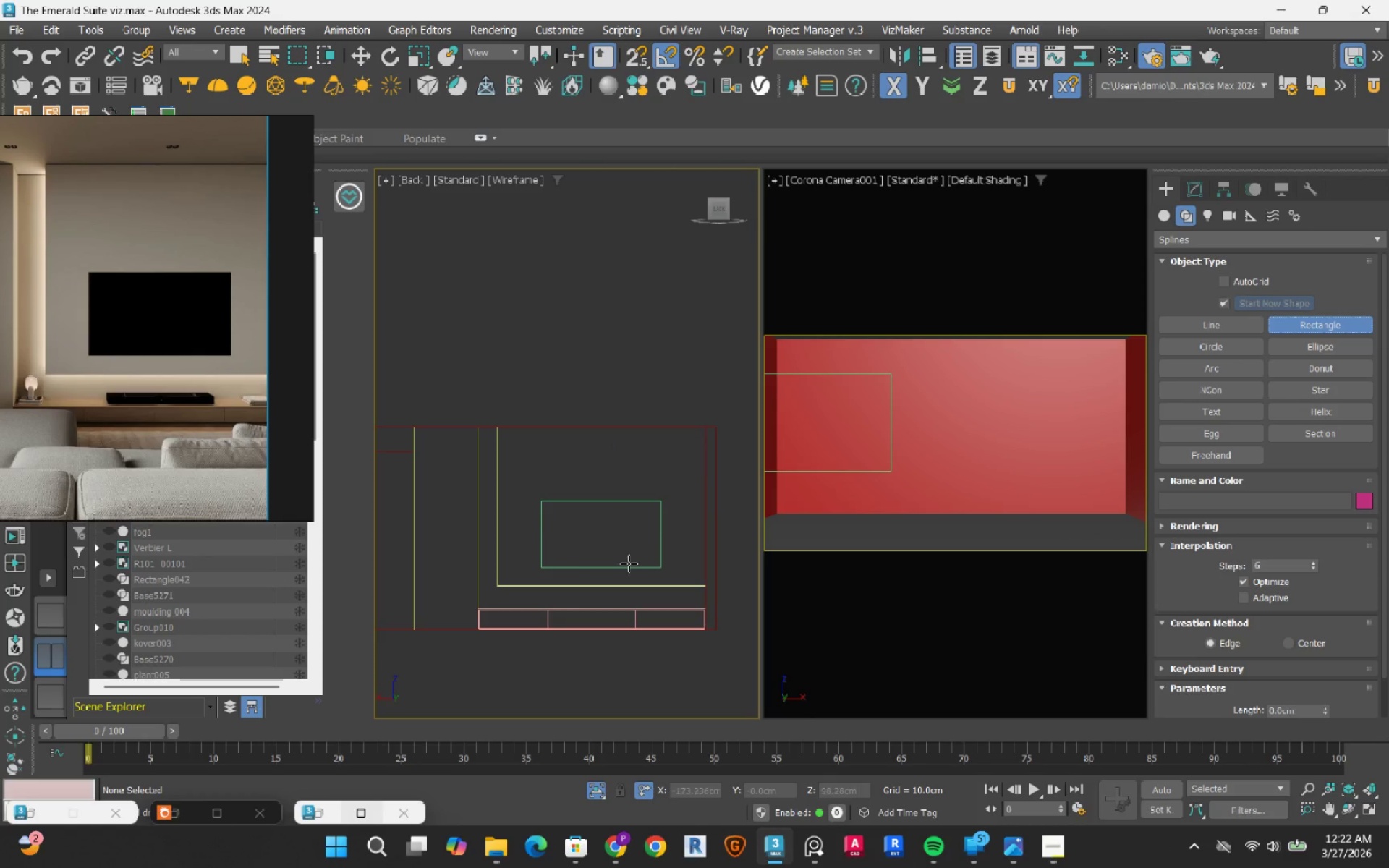 
scroll: coordinate [543, 542], scroll_direction: up, amount: 1.0
 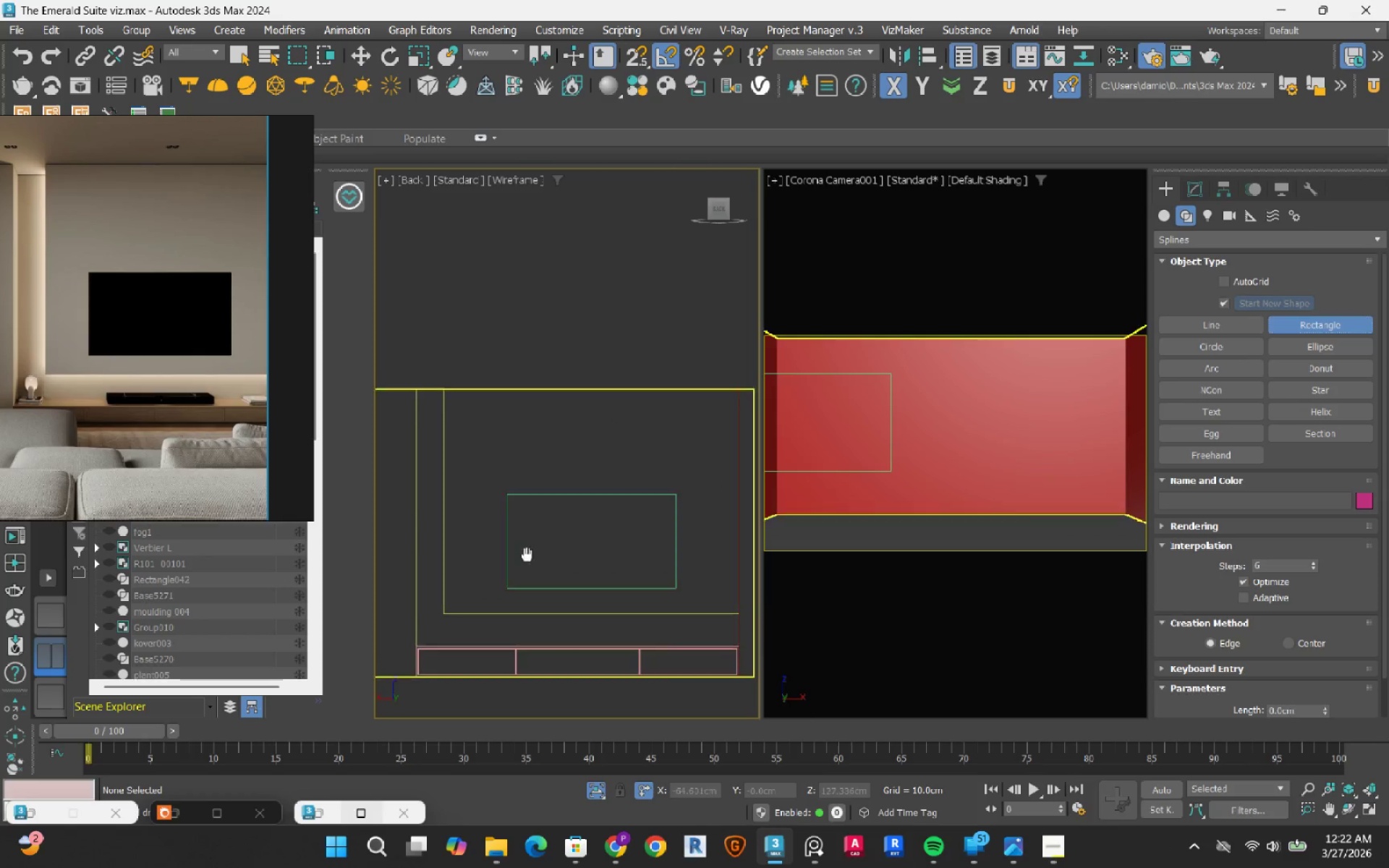 
key(S)
 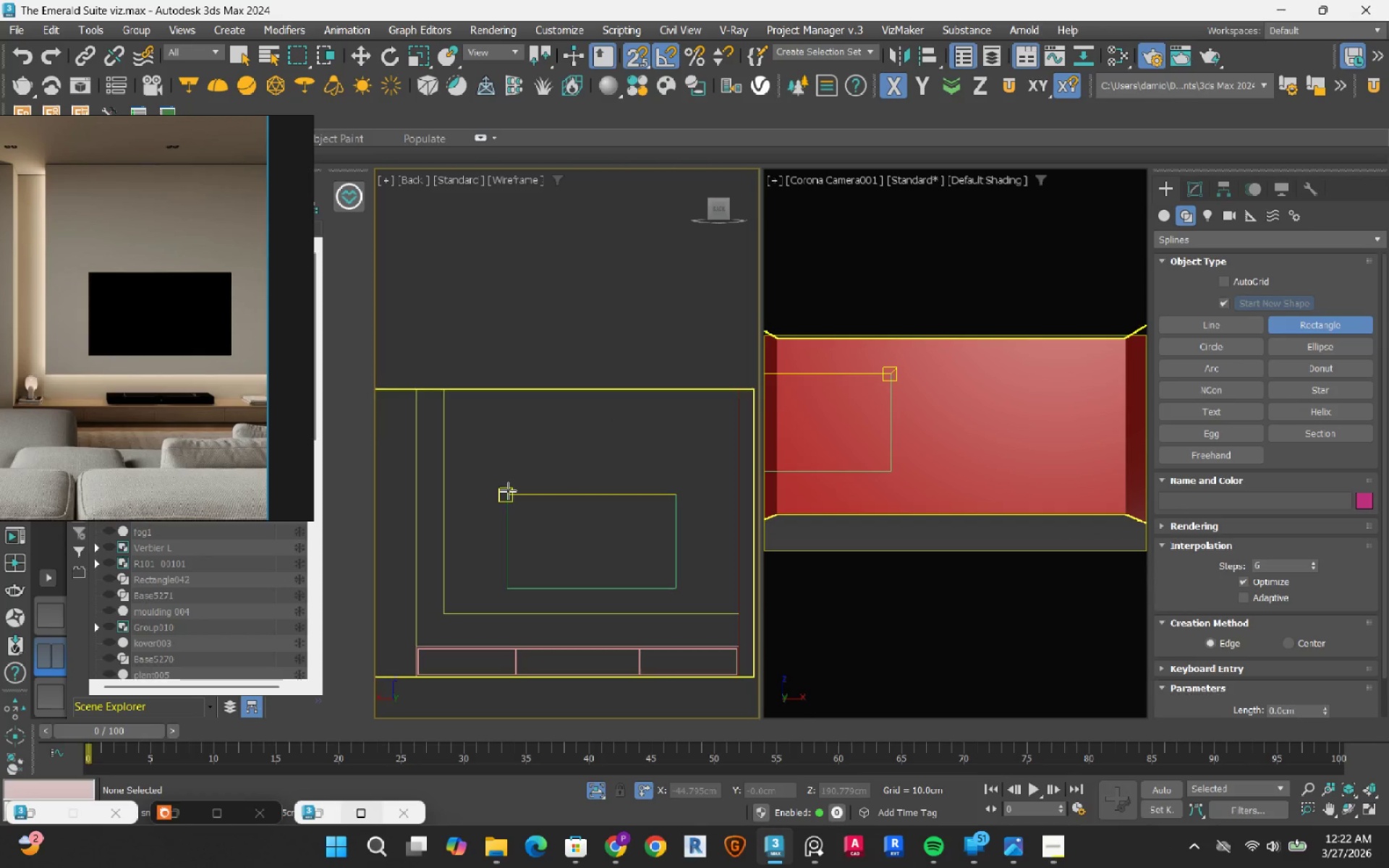 
left_click_drag(start_coordinate=[508, 490], to_coordinate=[676, 587])
 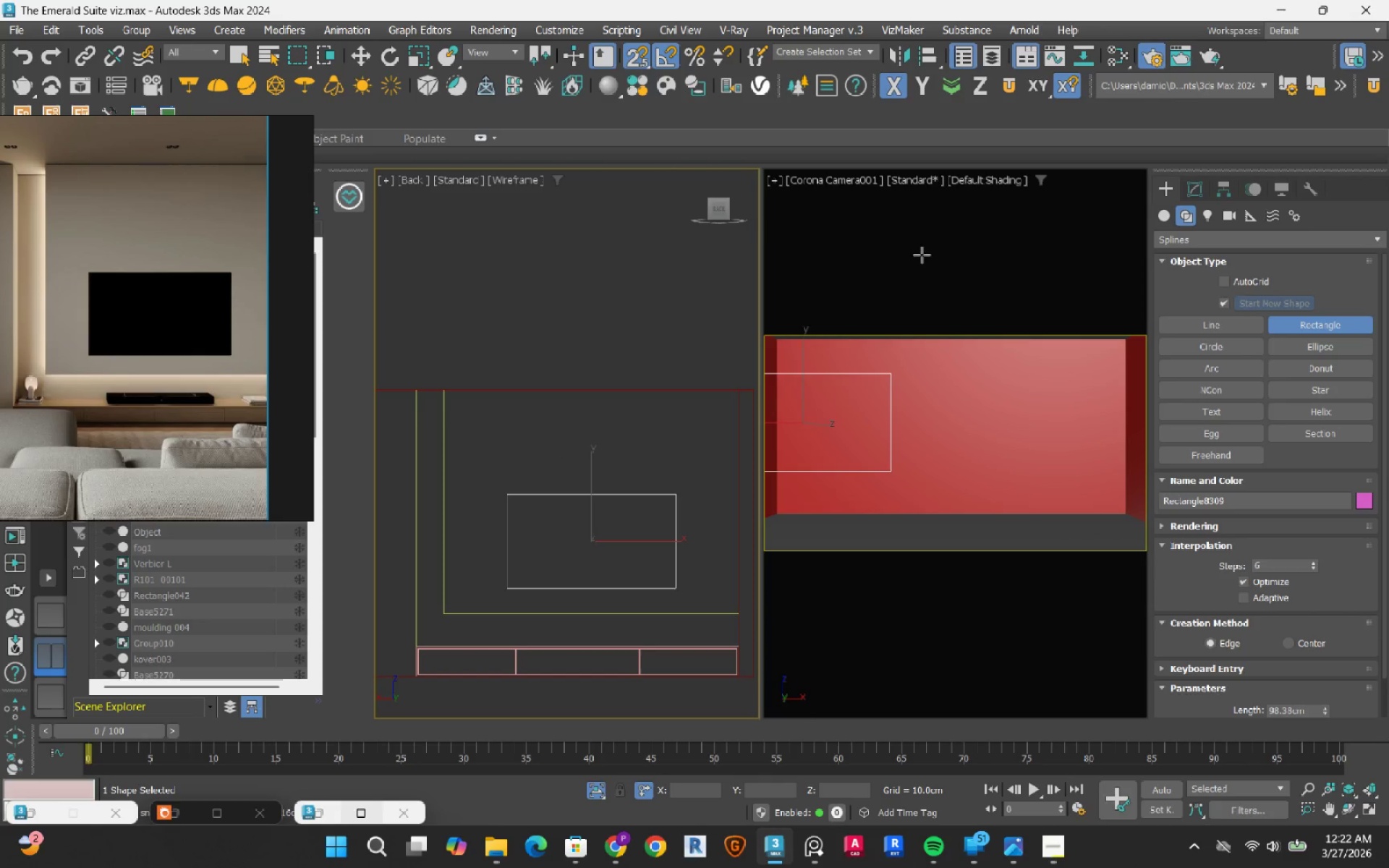 
left_click([1199, 186])
 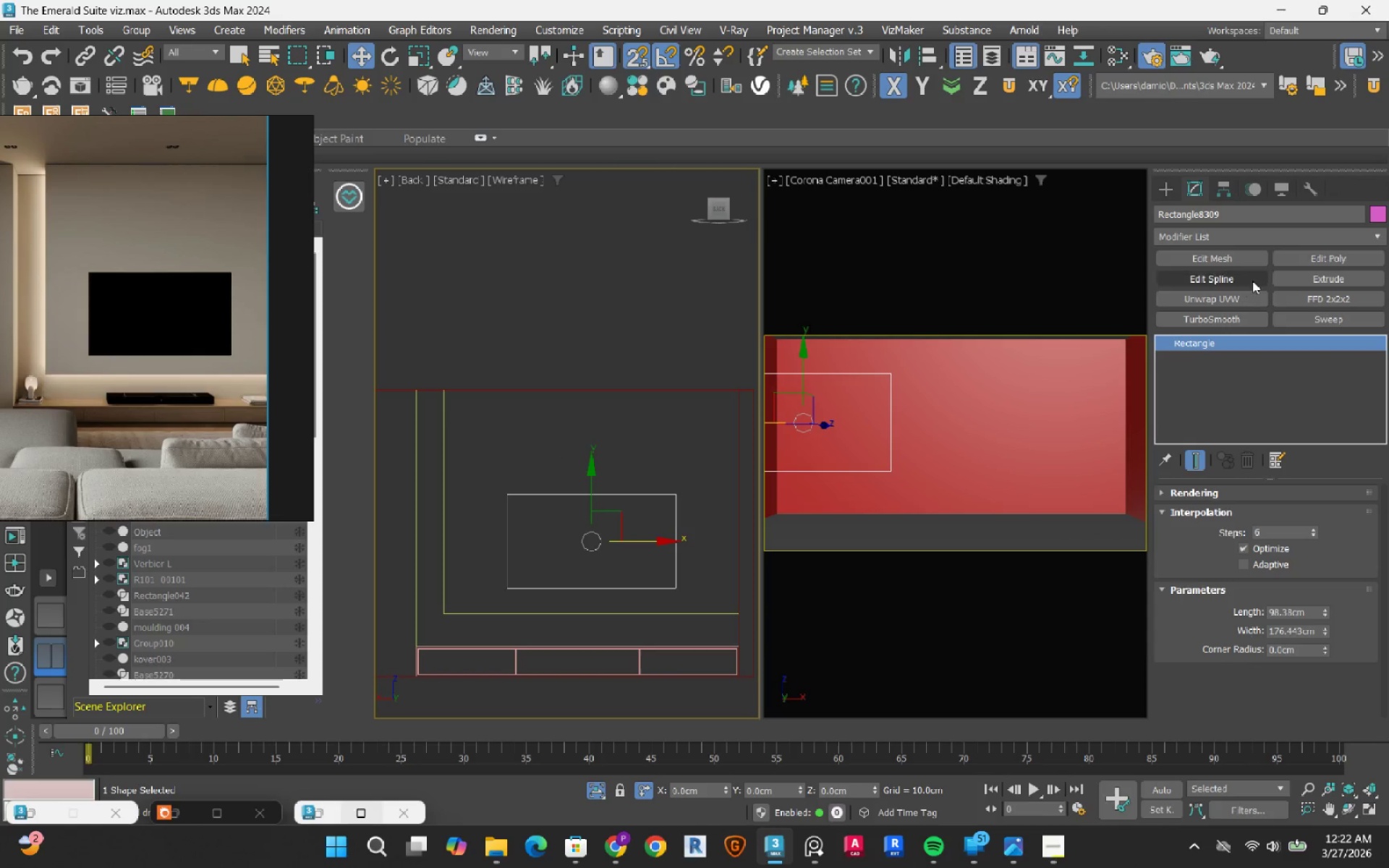 
left_click([1252, 281])
 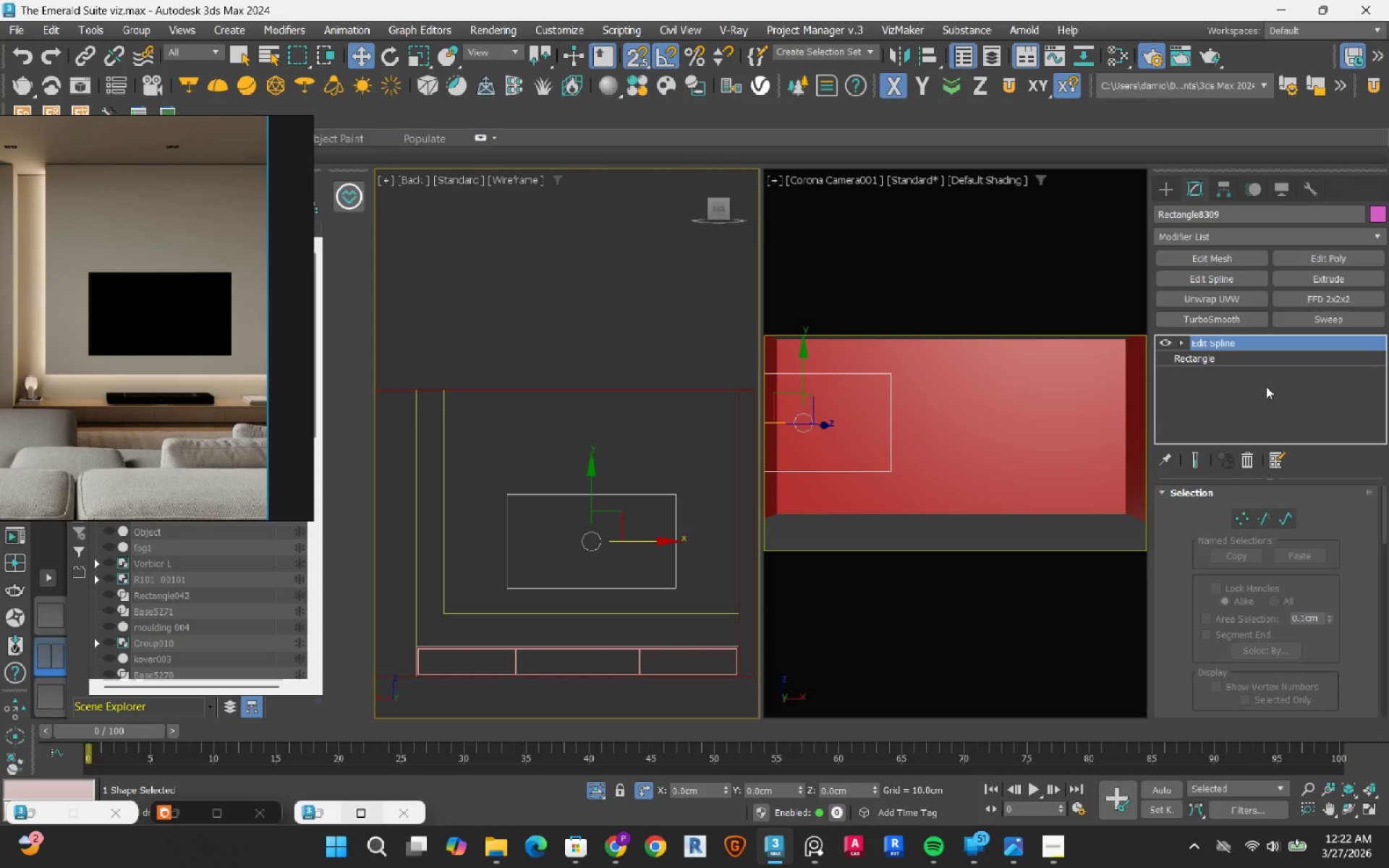 
wait(10.08)
 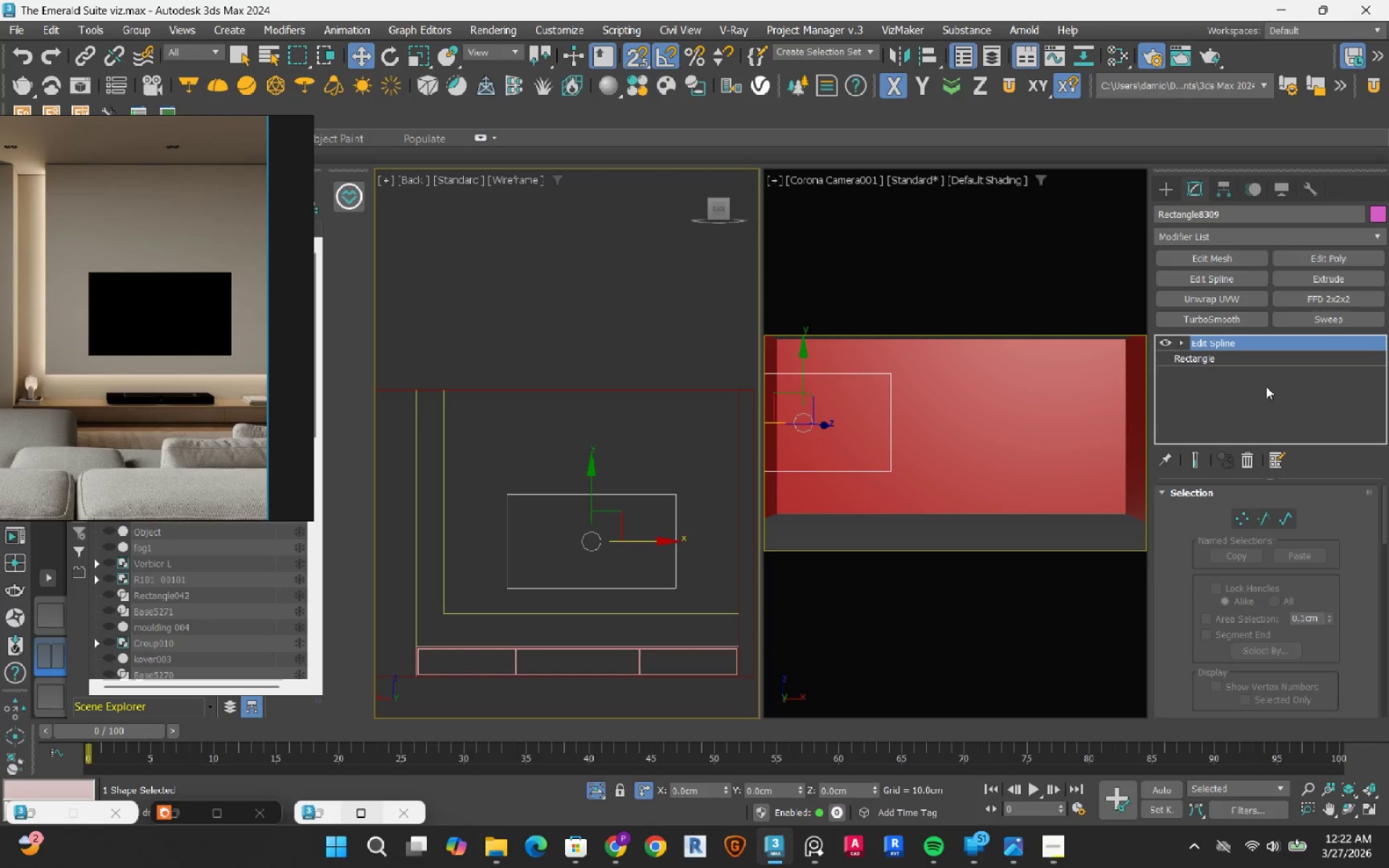 
left_click([1253, 465])
 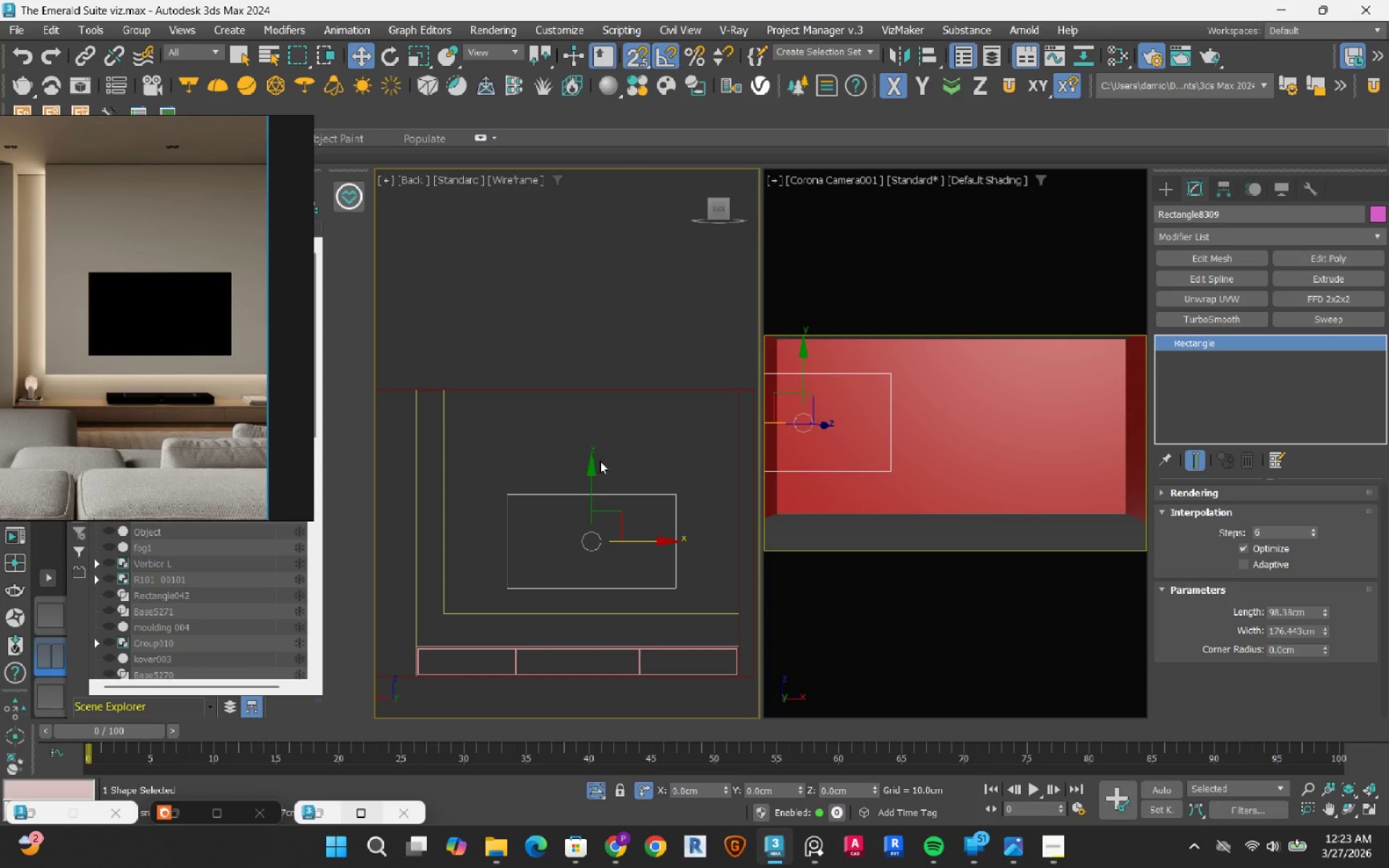 
key(S)
 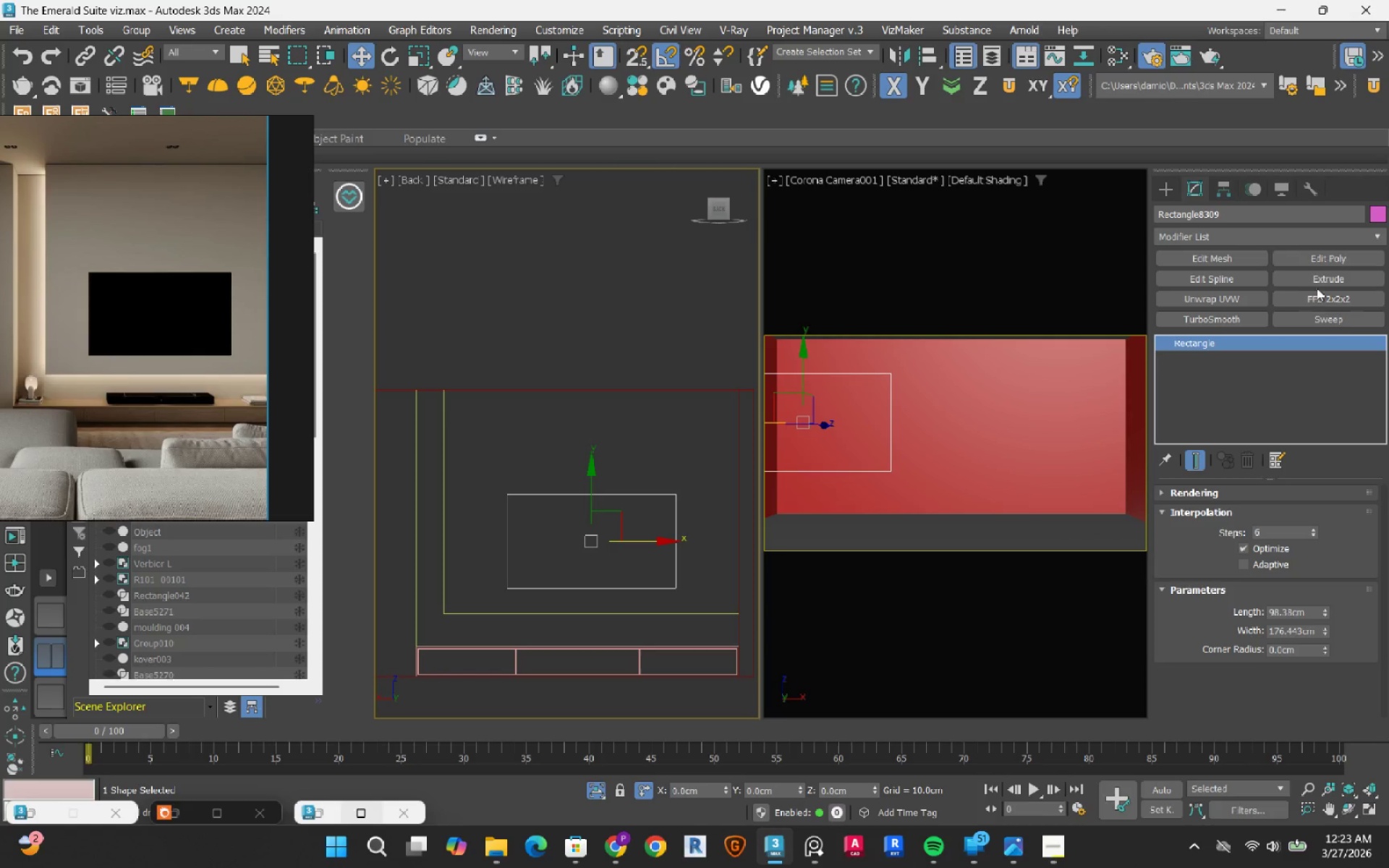 
left_click([1328, 283])
 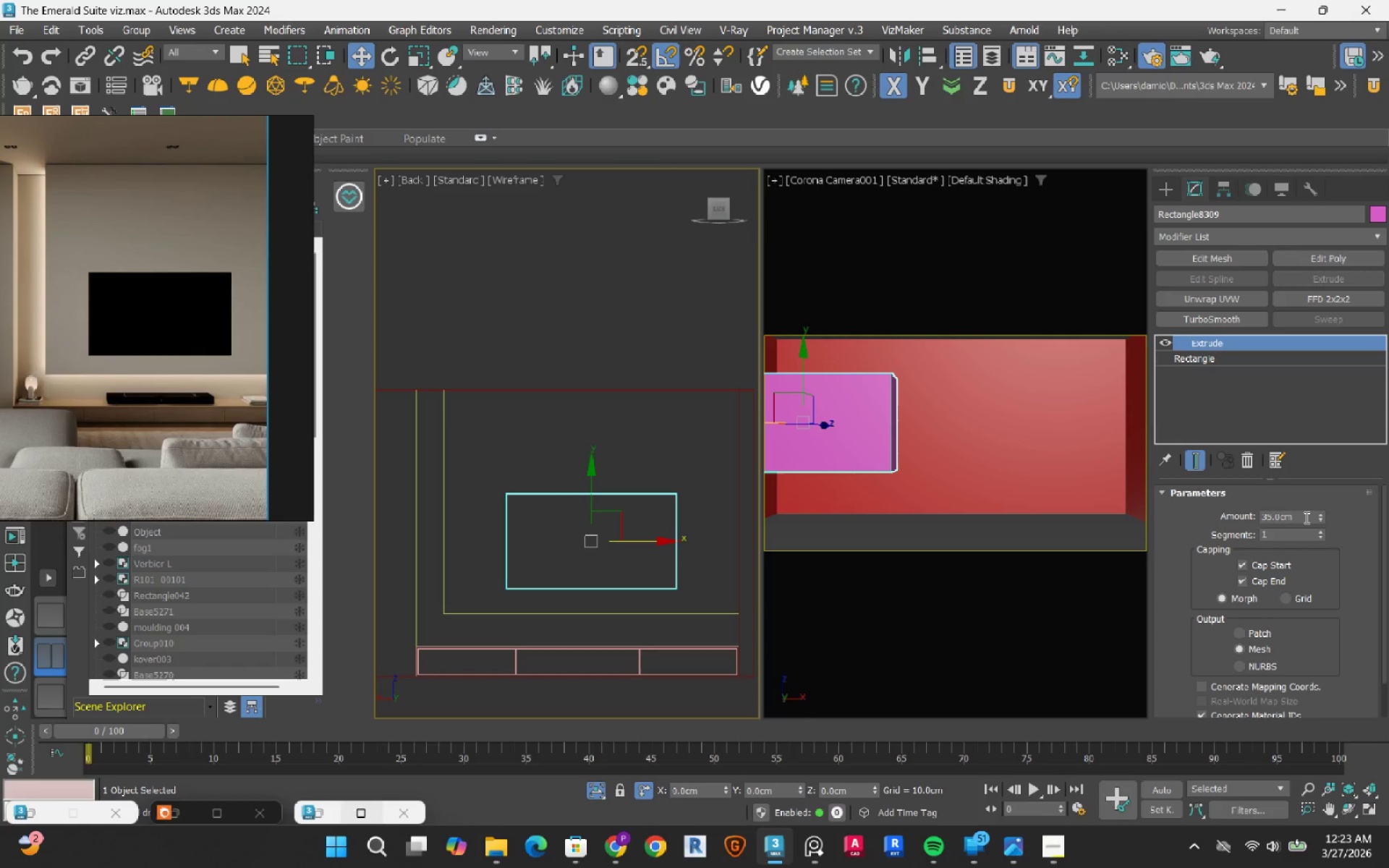 
left_click_drag(start_coordinate=[1305, 517], to_coordinate=[1227, 522])
 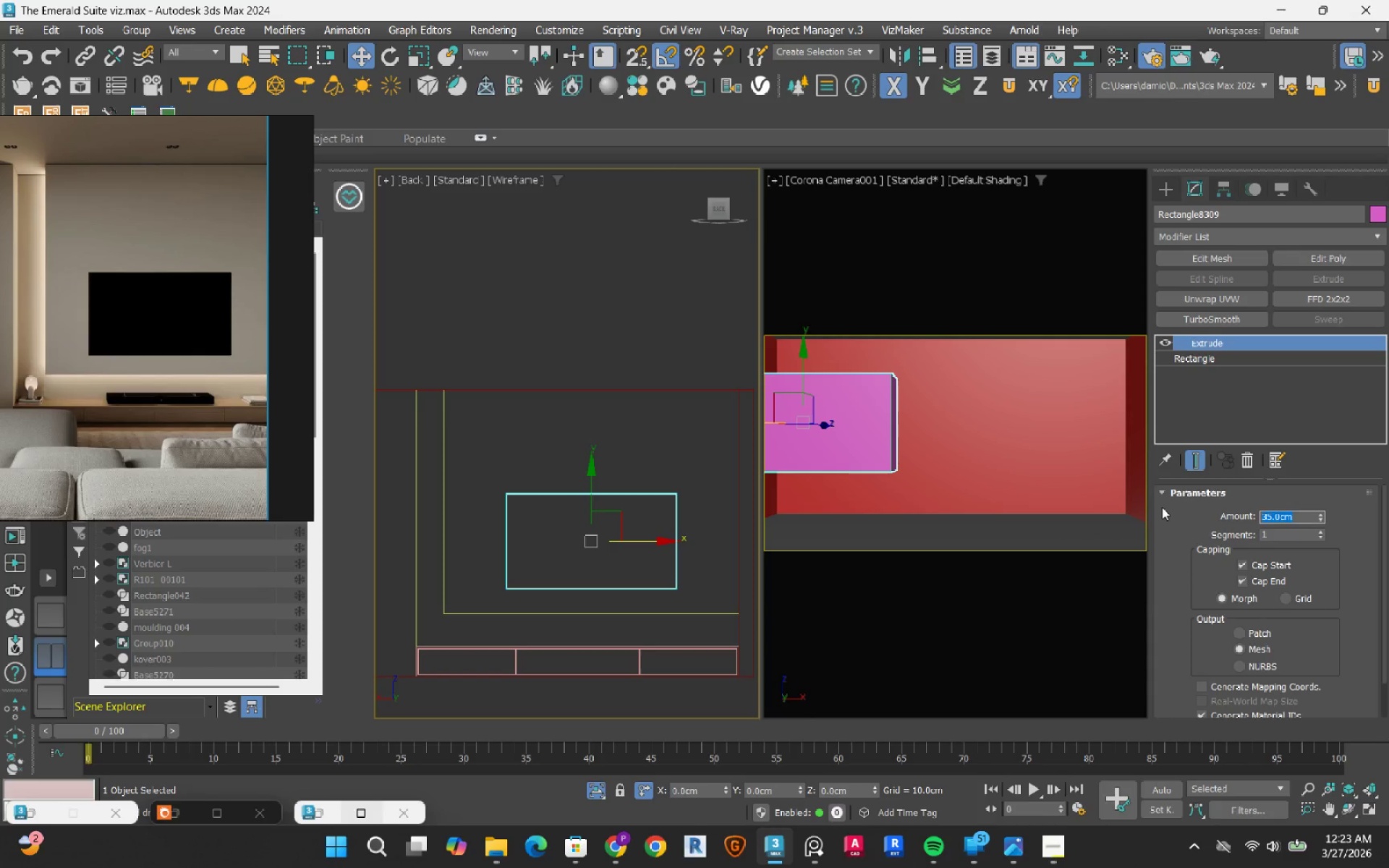 
key(Numpad2)
 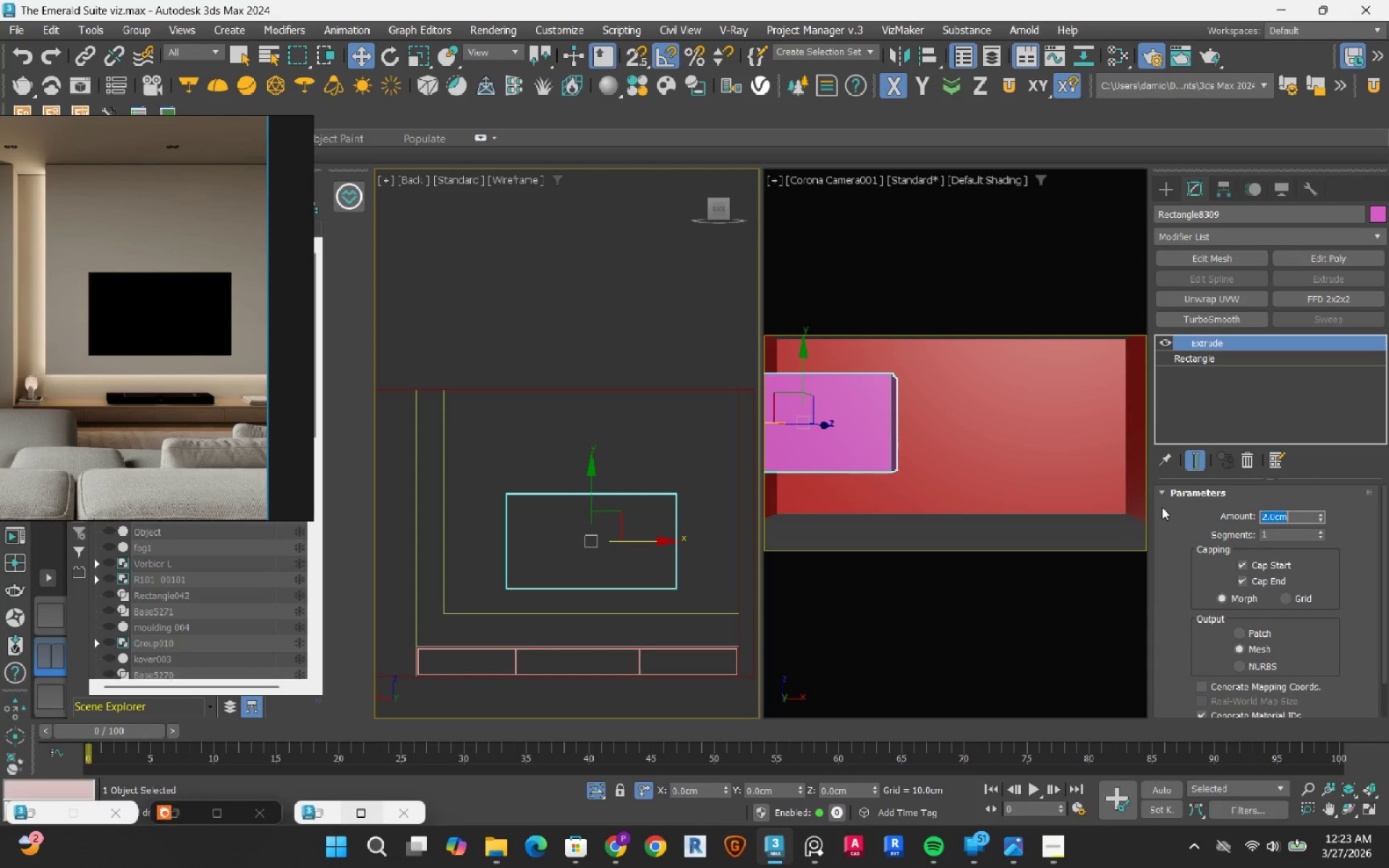 
key(NumpadEnter)
 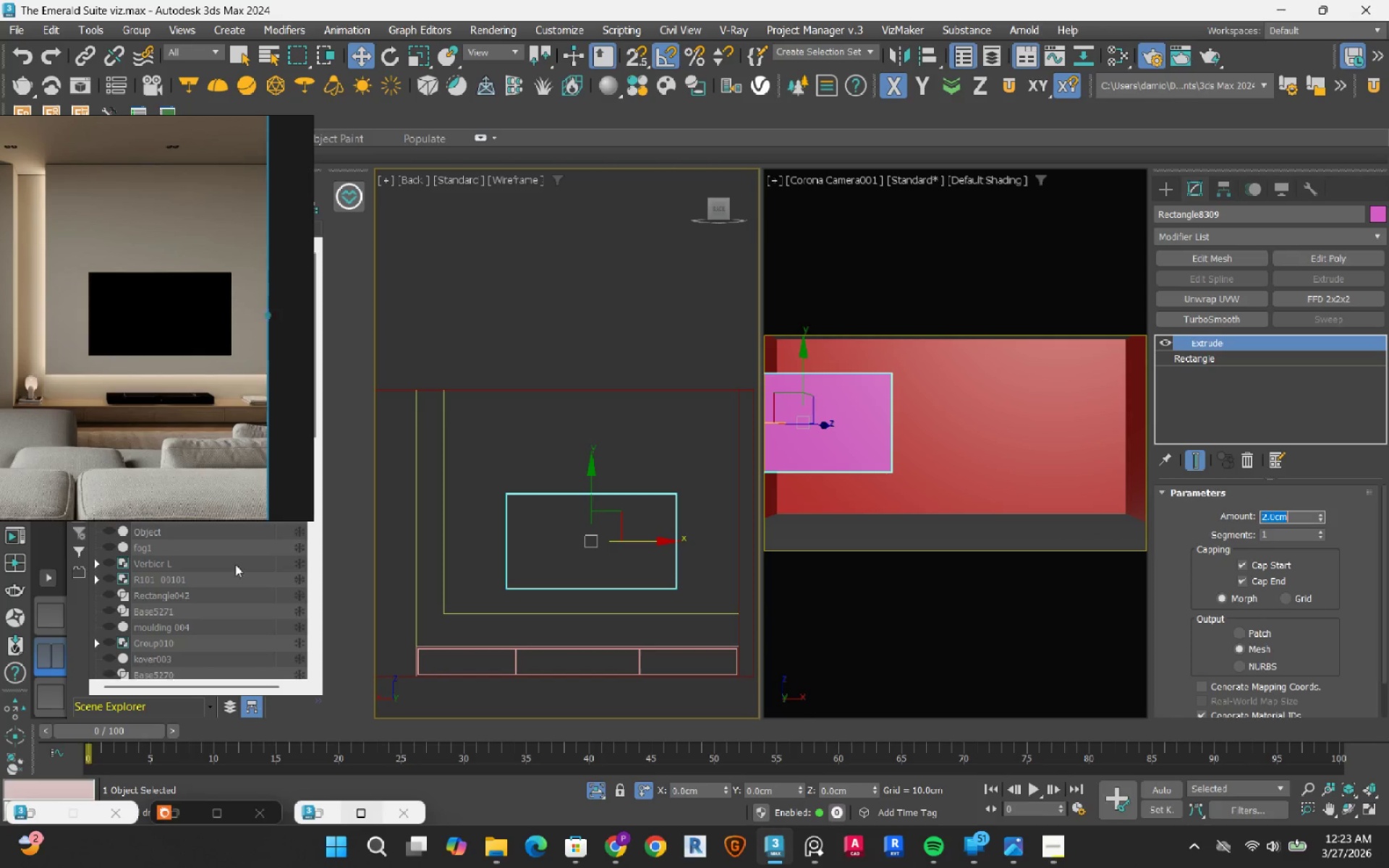 
left_click([61, 618])
 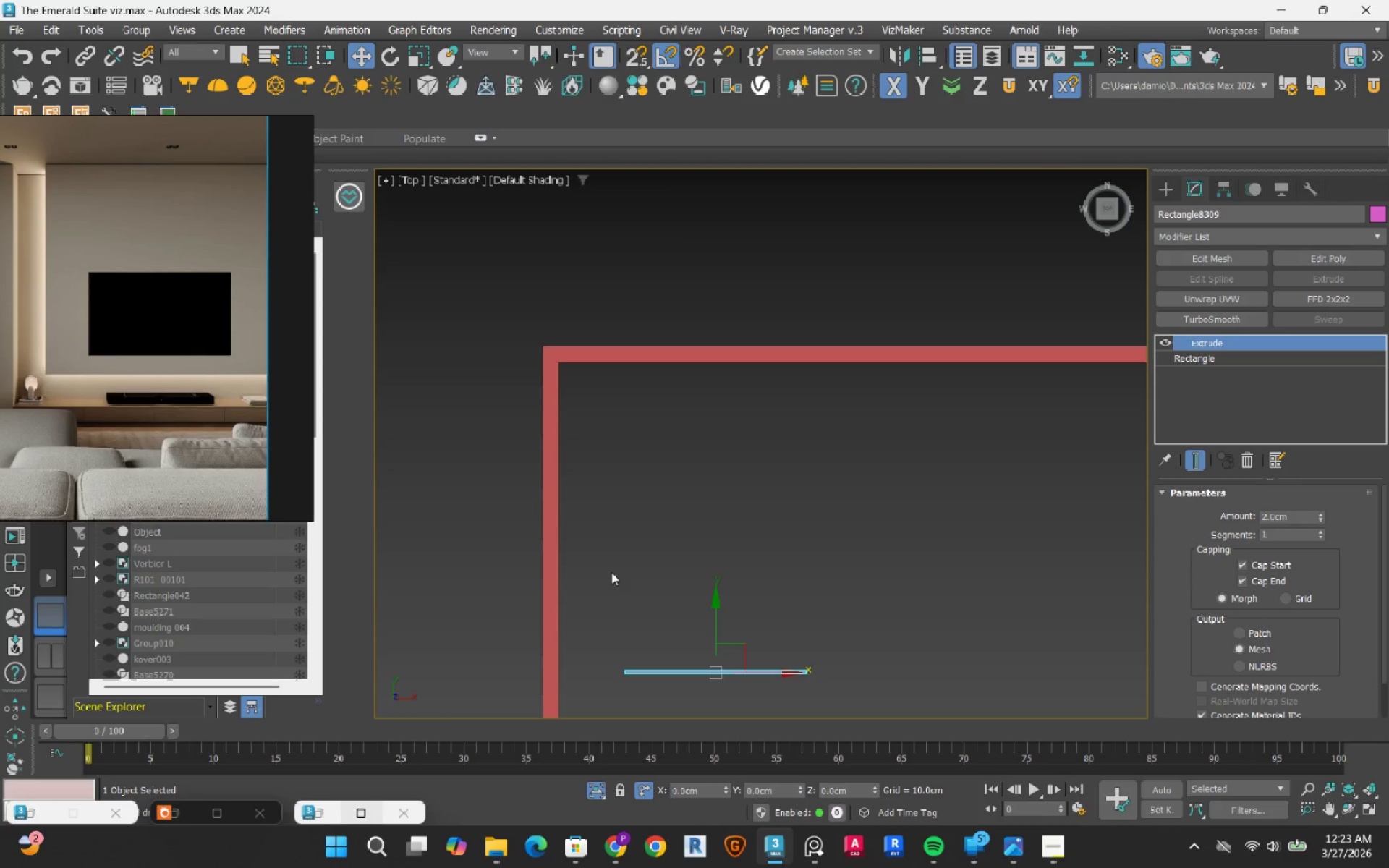 
hold_key(key=AltLeft, duration=1.31)
 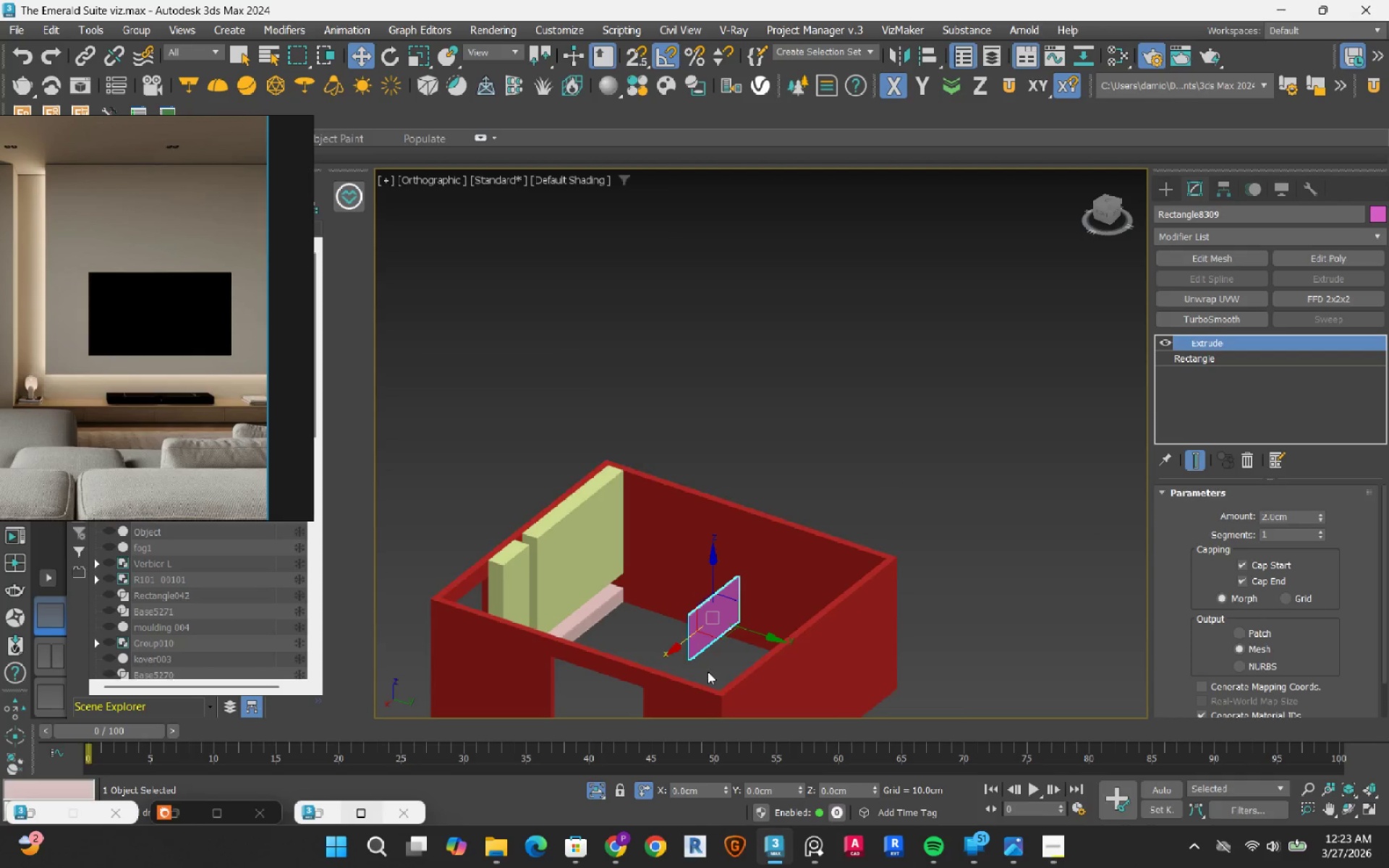 
scroll: coordinate [707, 556], scroll_direction: down, amount: 2.0
 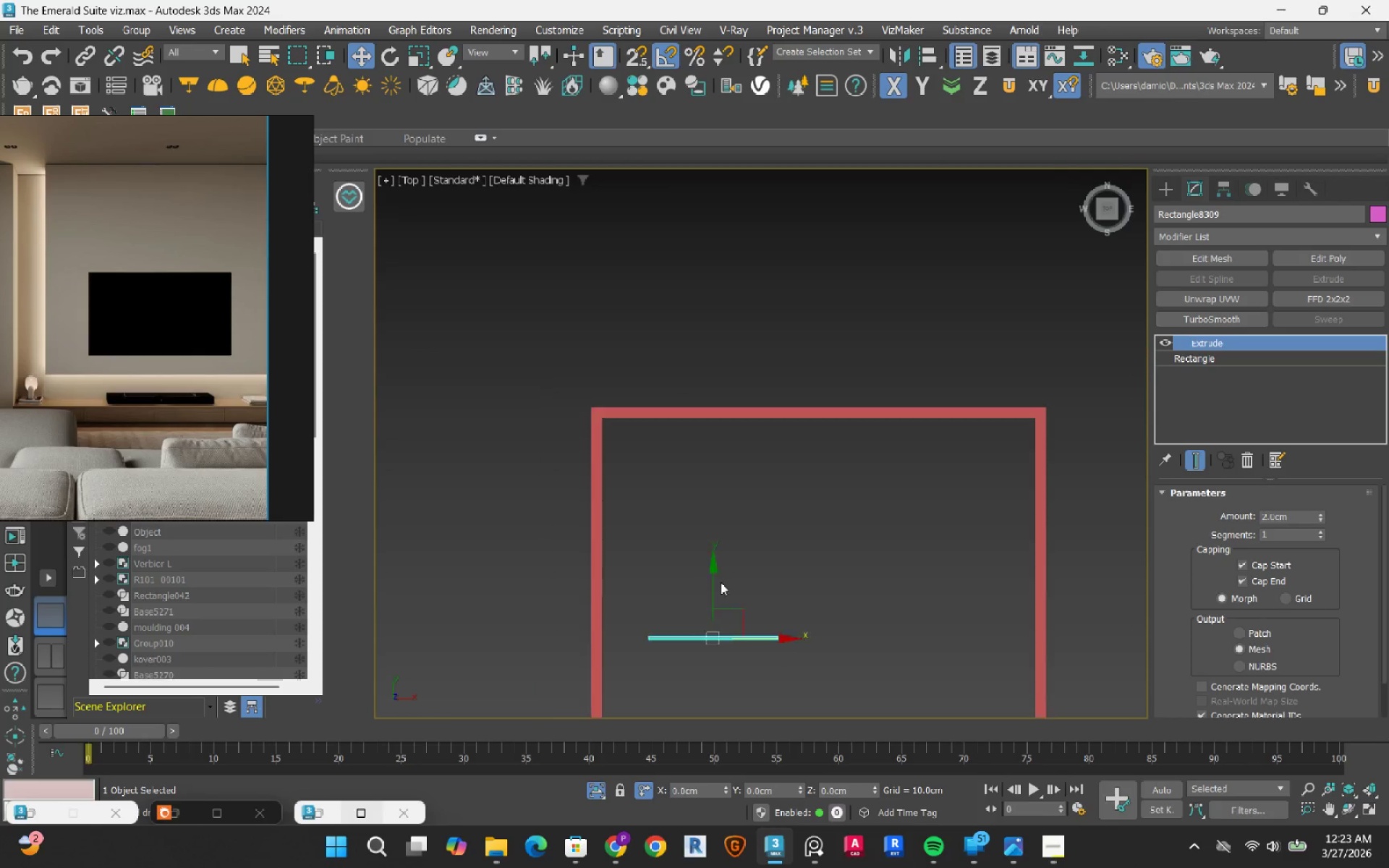 
scroll: coordinate [687, 636], scroll_direction: up, amount: 5.0
 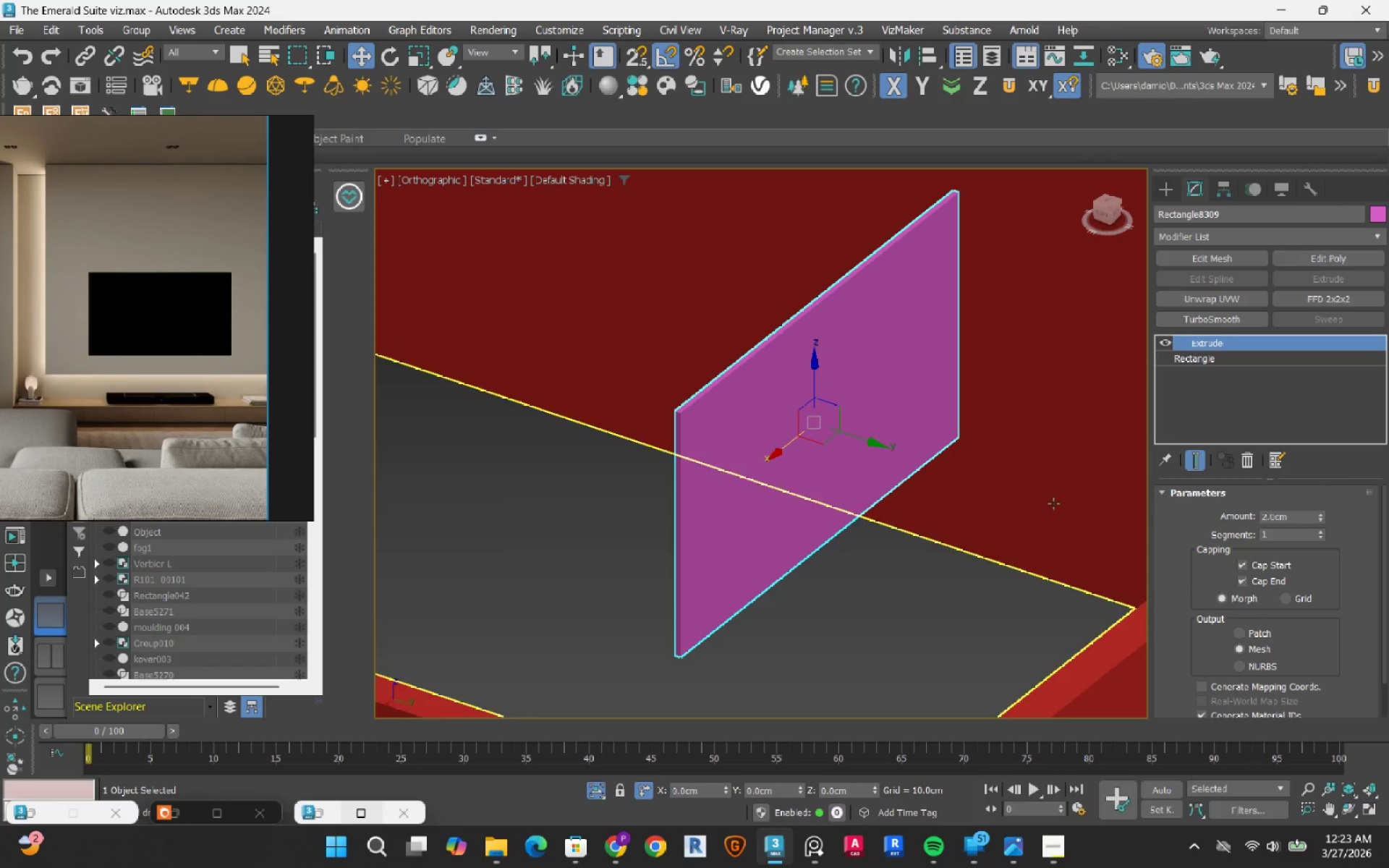 
double_click([1297, 520])
 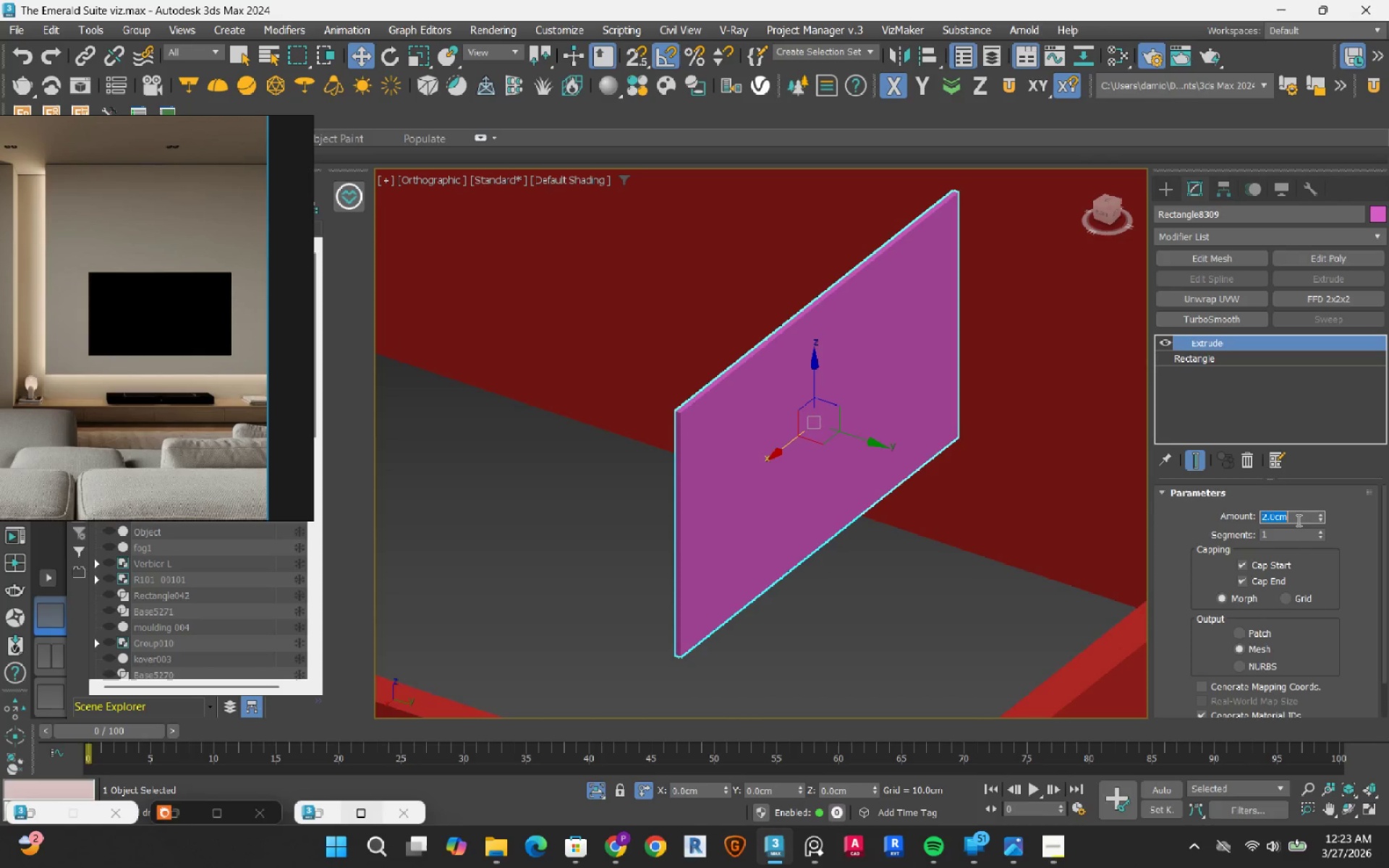 
key(Numpad3)
 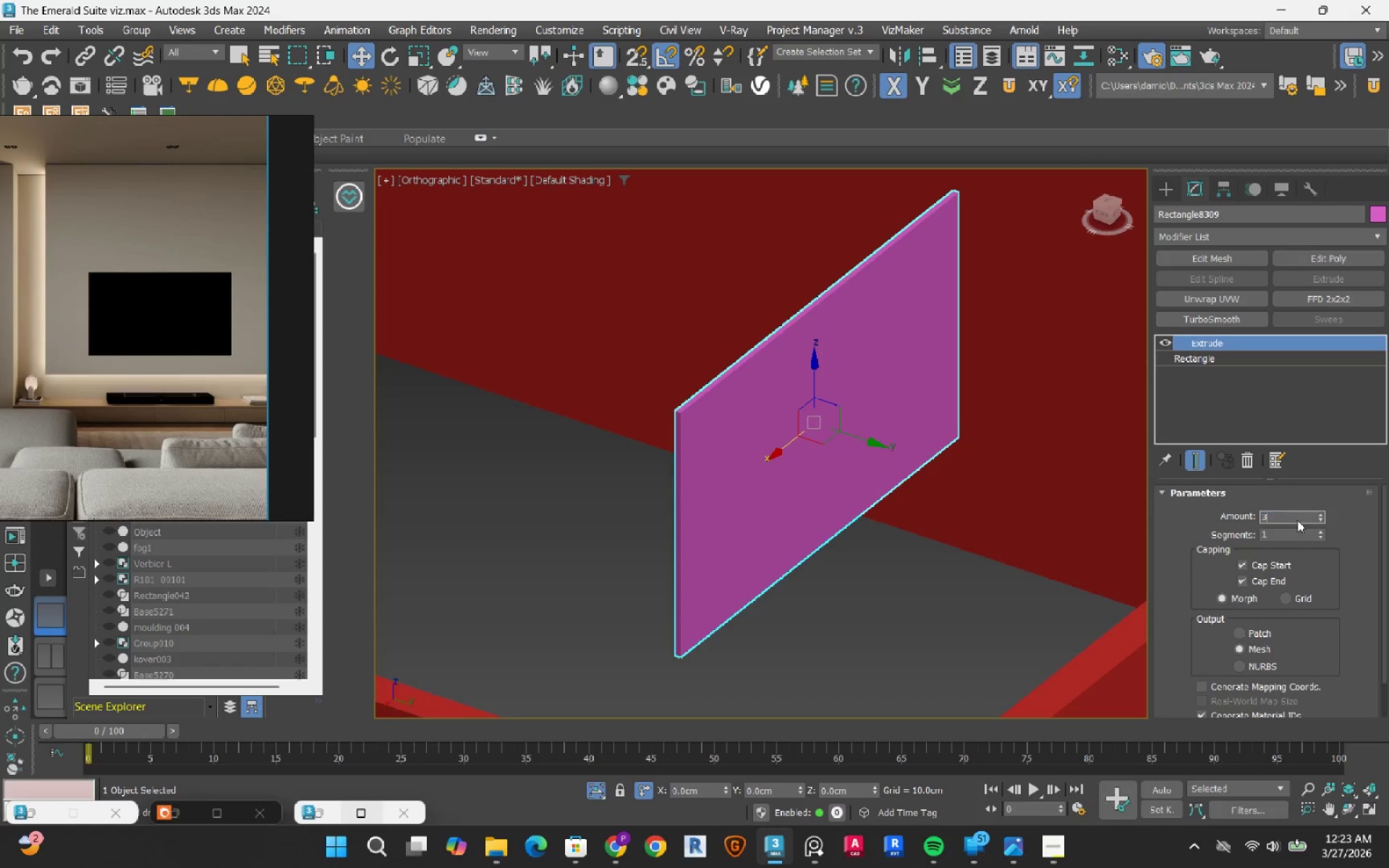 
key(NumpadEnter)
 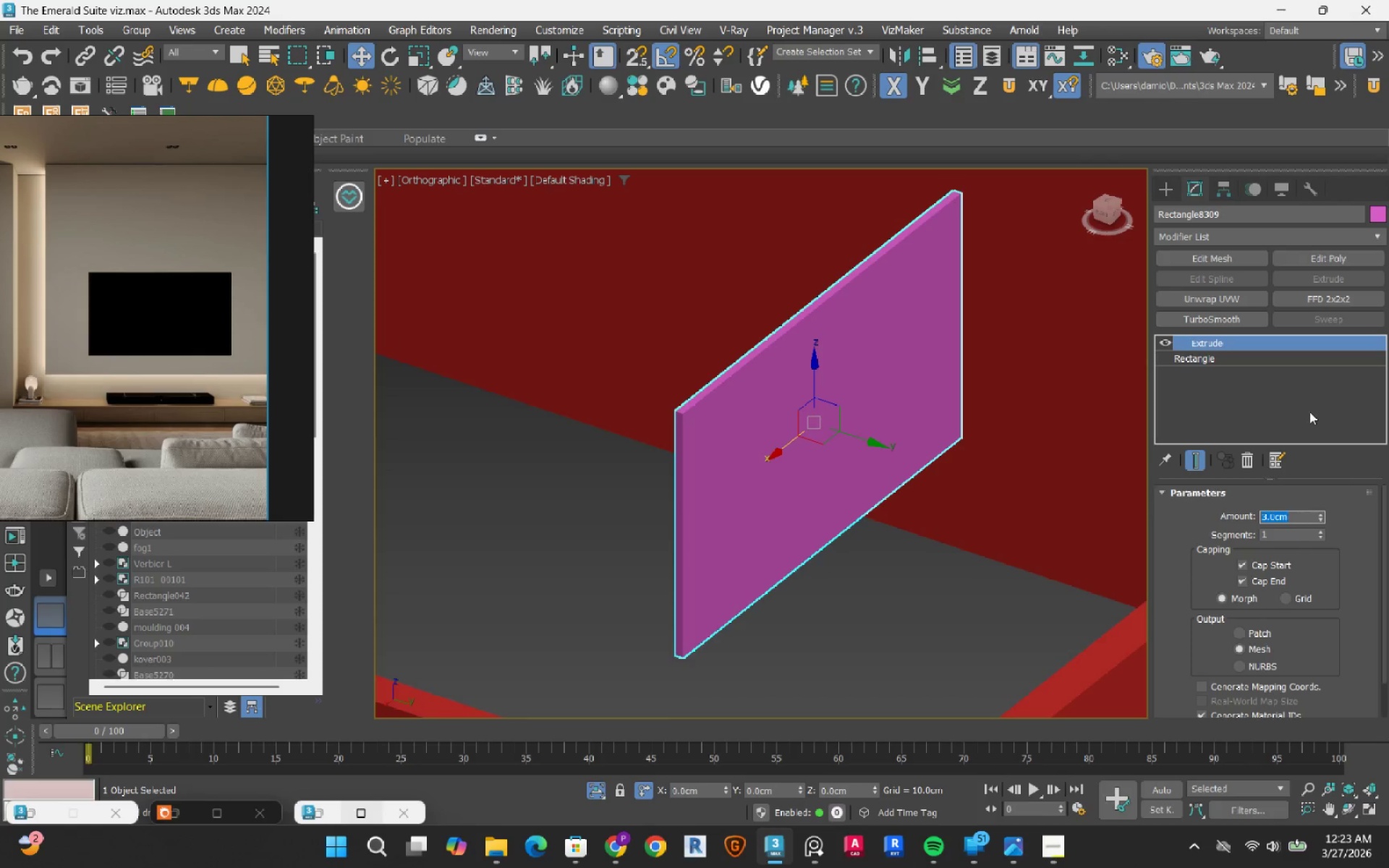 
left_click([1325, 249])
 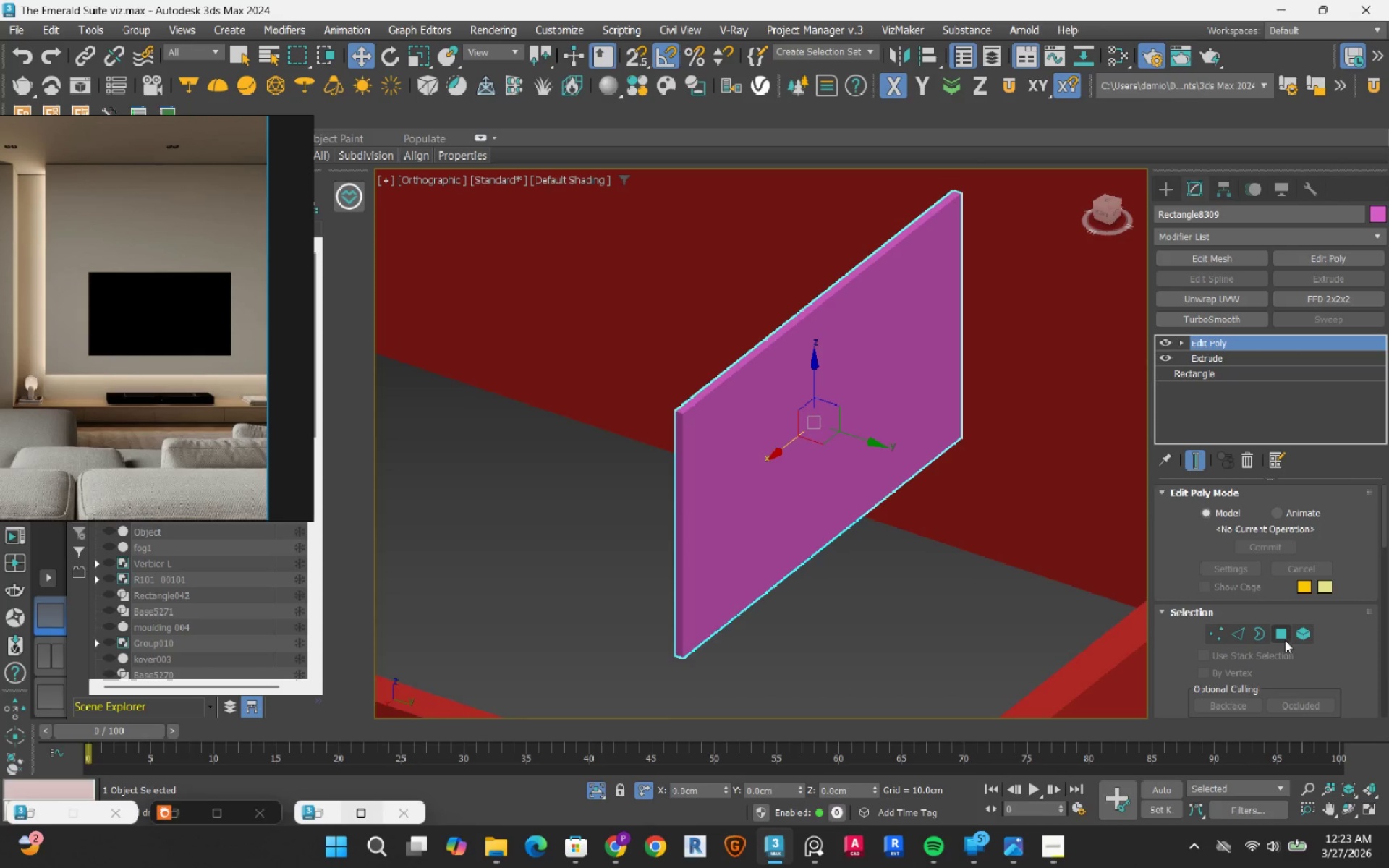 
left_click([1288, 636])
 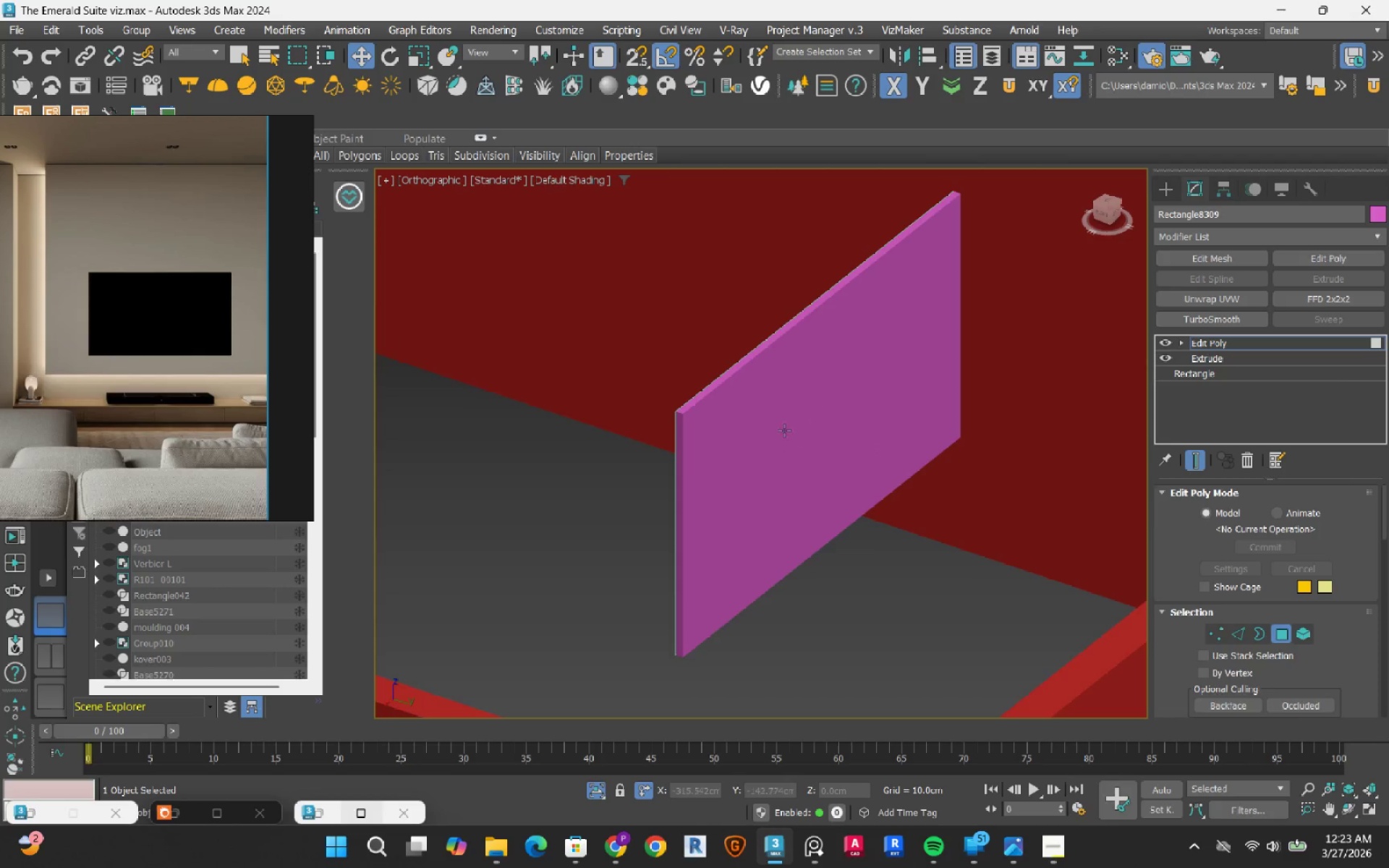 
left_click([822, 429])
 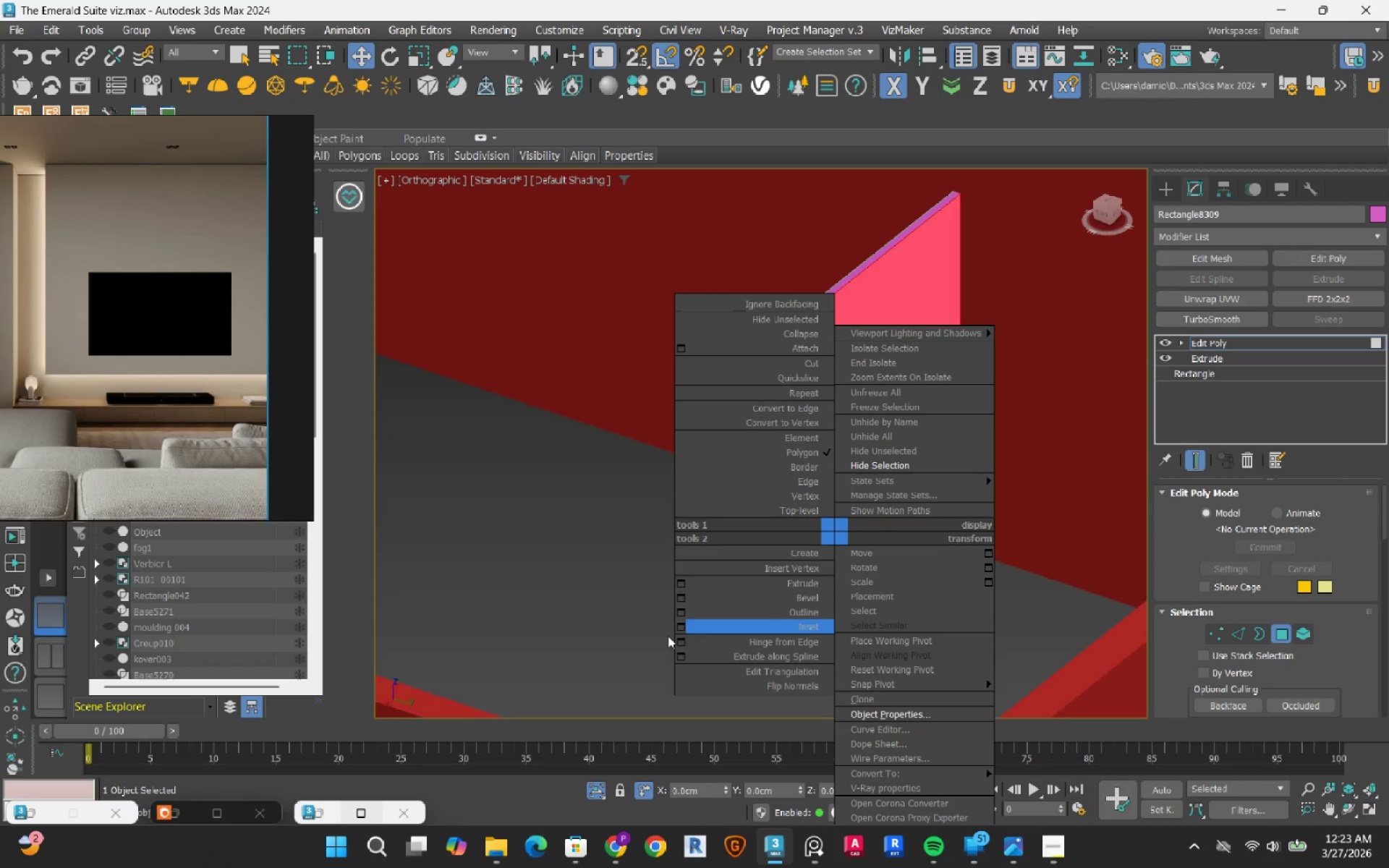 
left_click_drag(start_coordinate=[681, 624], to_coordinate=[681, 694])
 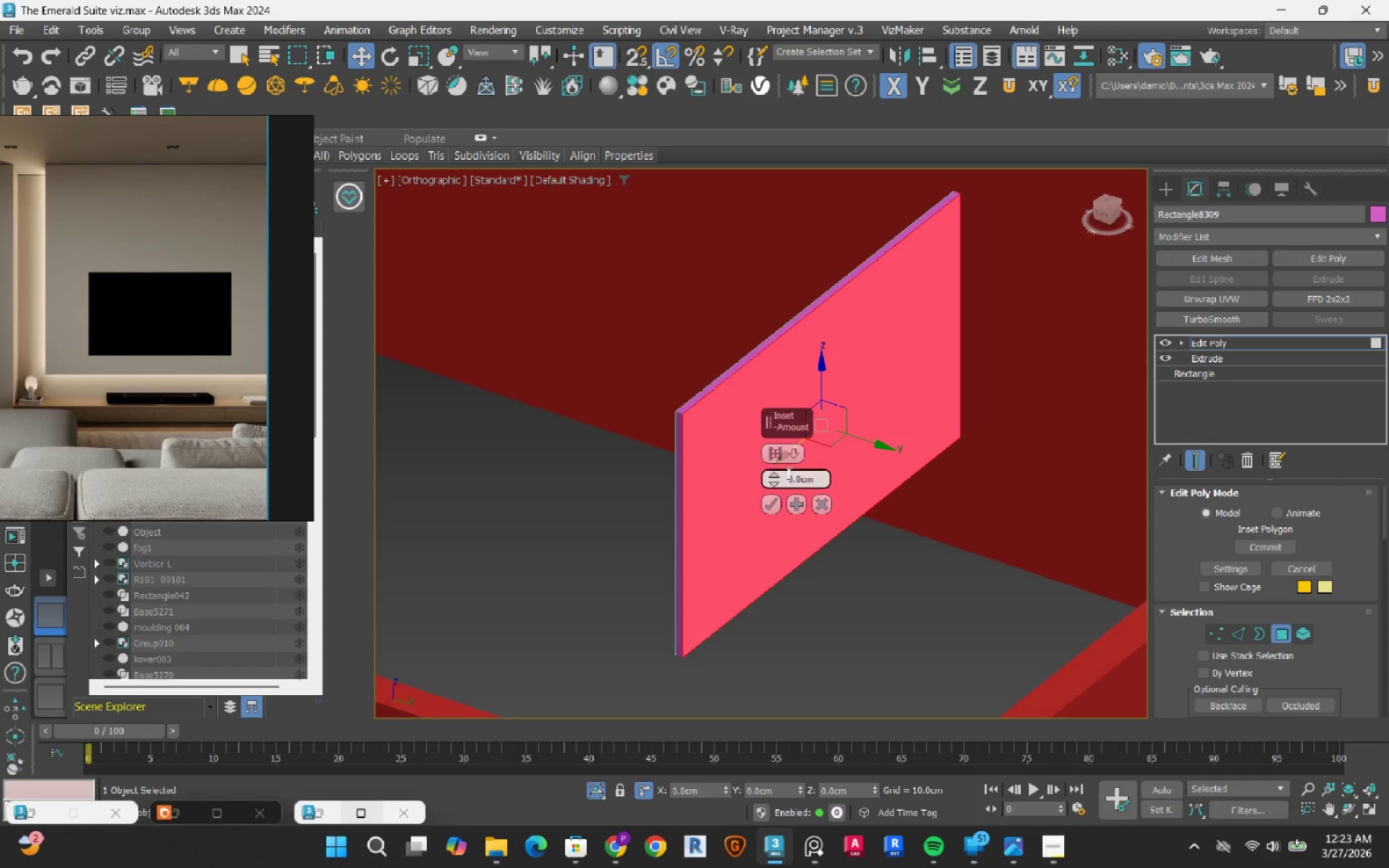 
left_click_drag(start_coordinate=[780, 484], to_coordinate=[781, 473])
 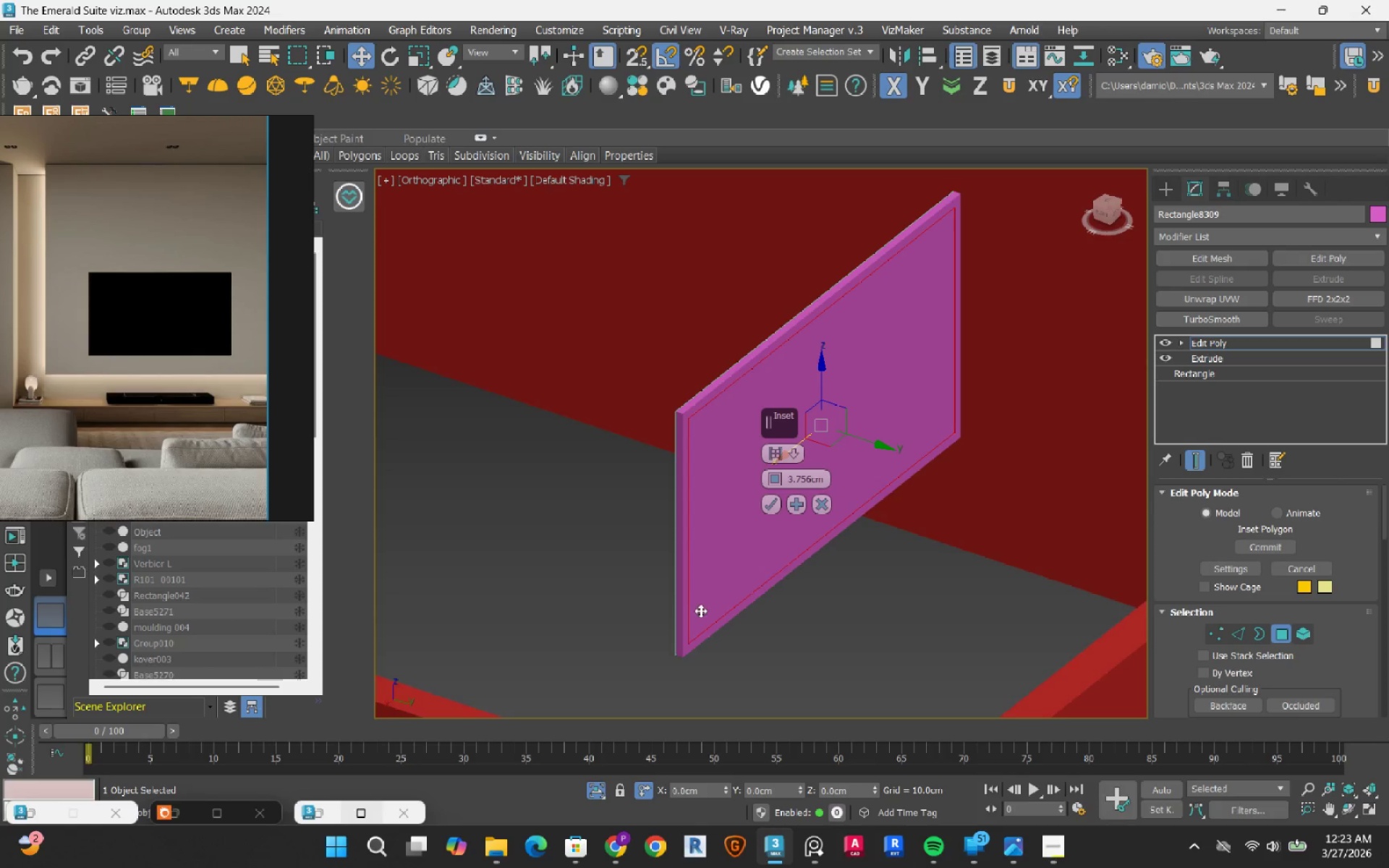 
scroll: coordinate [695, 613], scroll_direction: up, amount: 3.0
 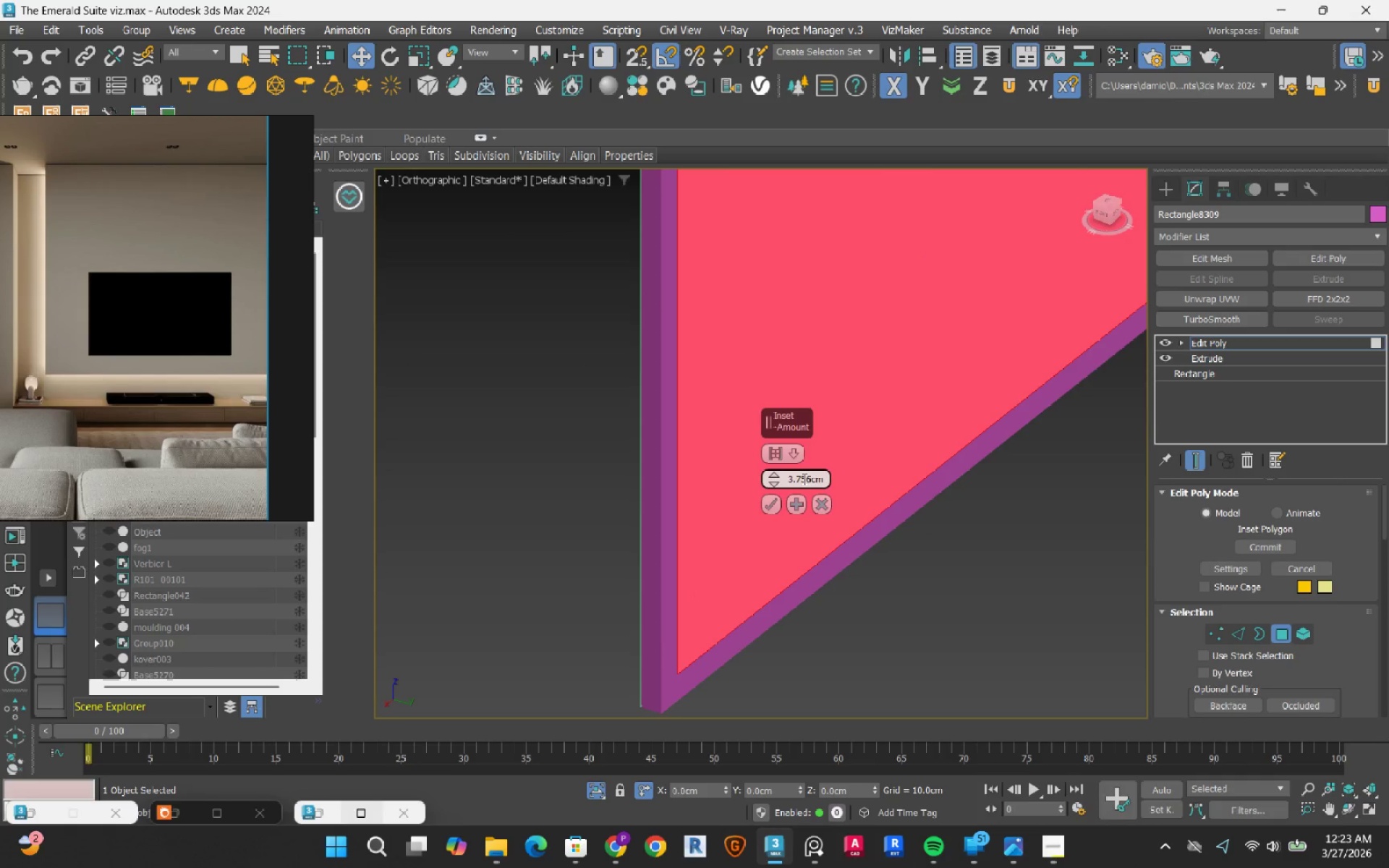 
double_click([807, 477])
 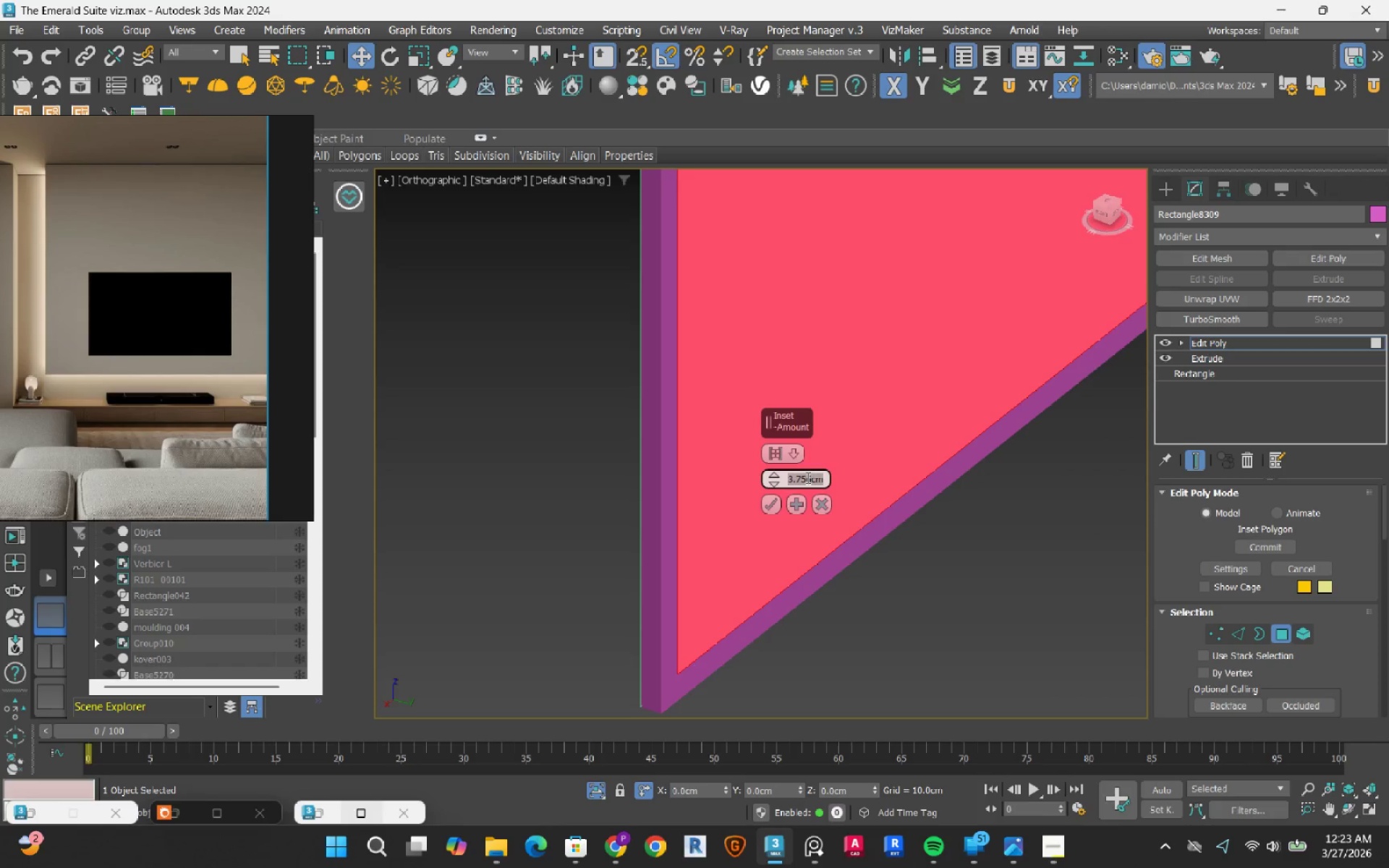 
key(Numpad2)
 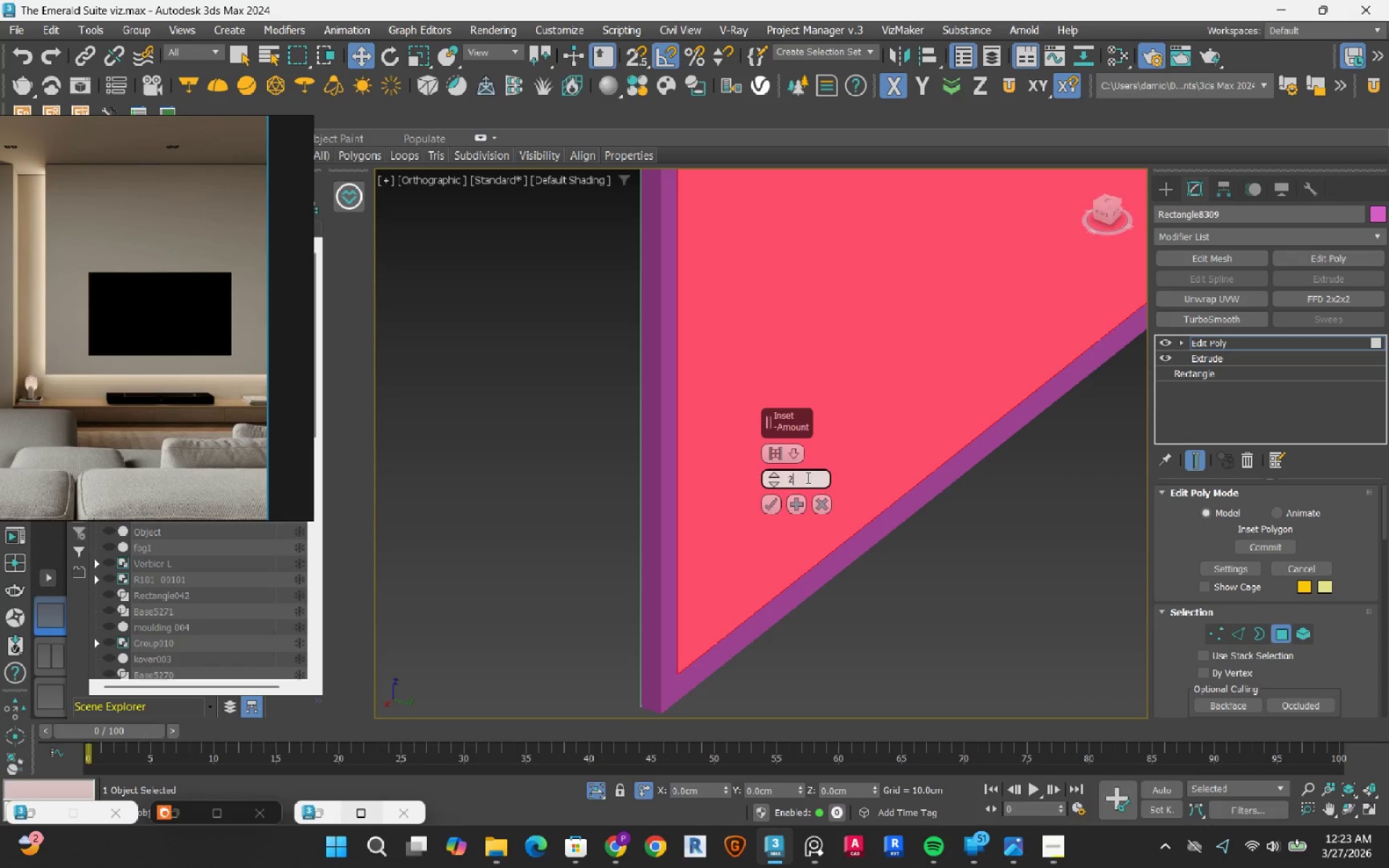 
key(NumpadEnter)
 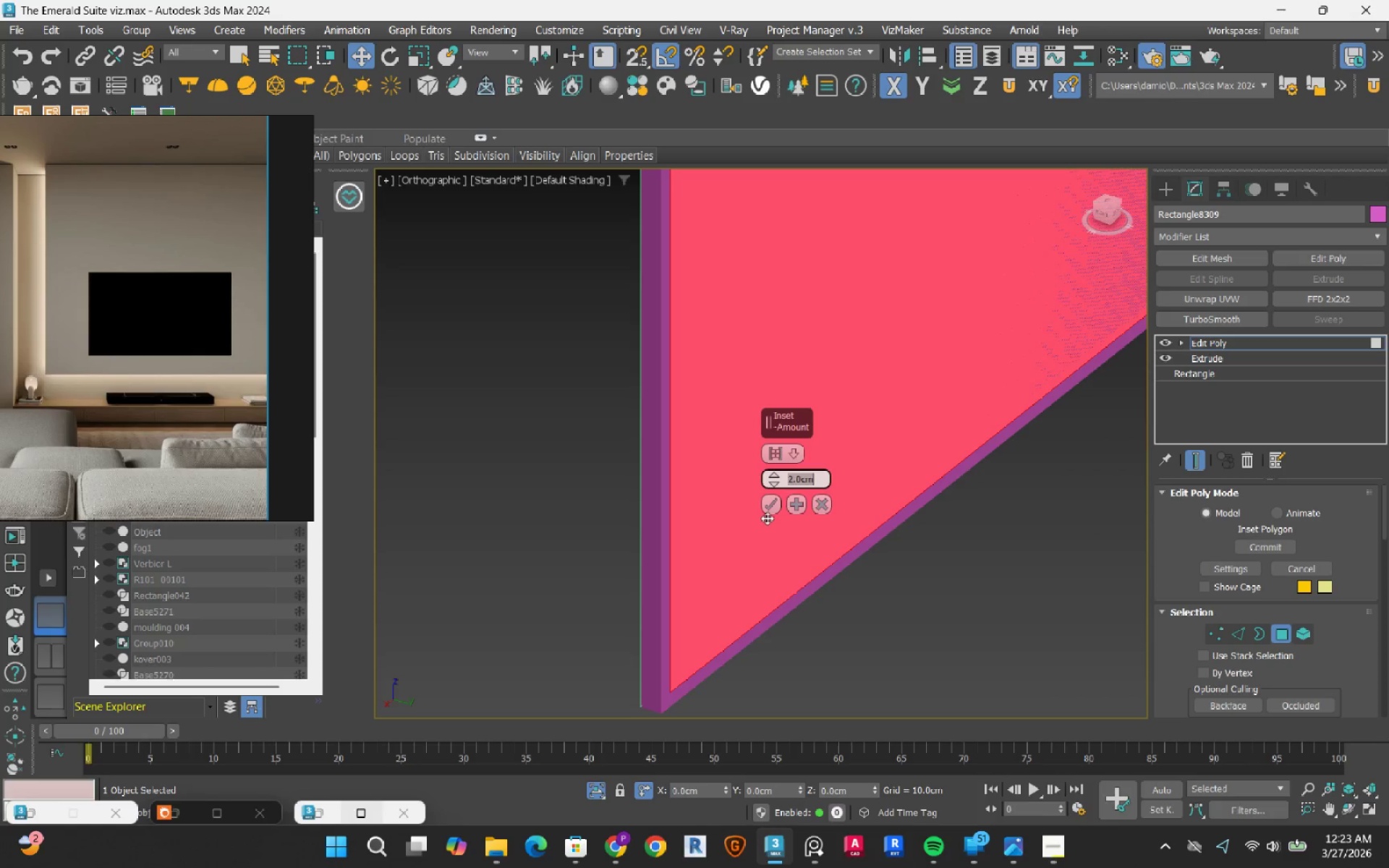 
left_click([770, 509])
 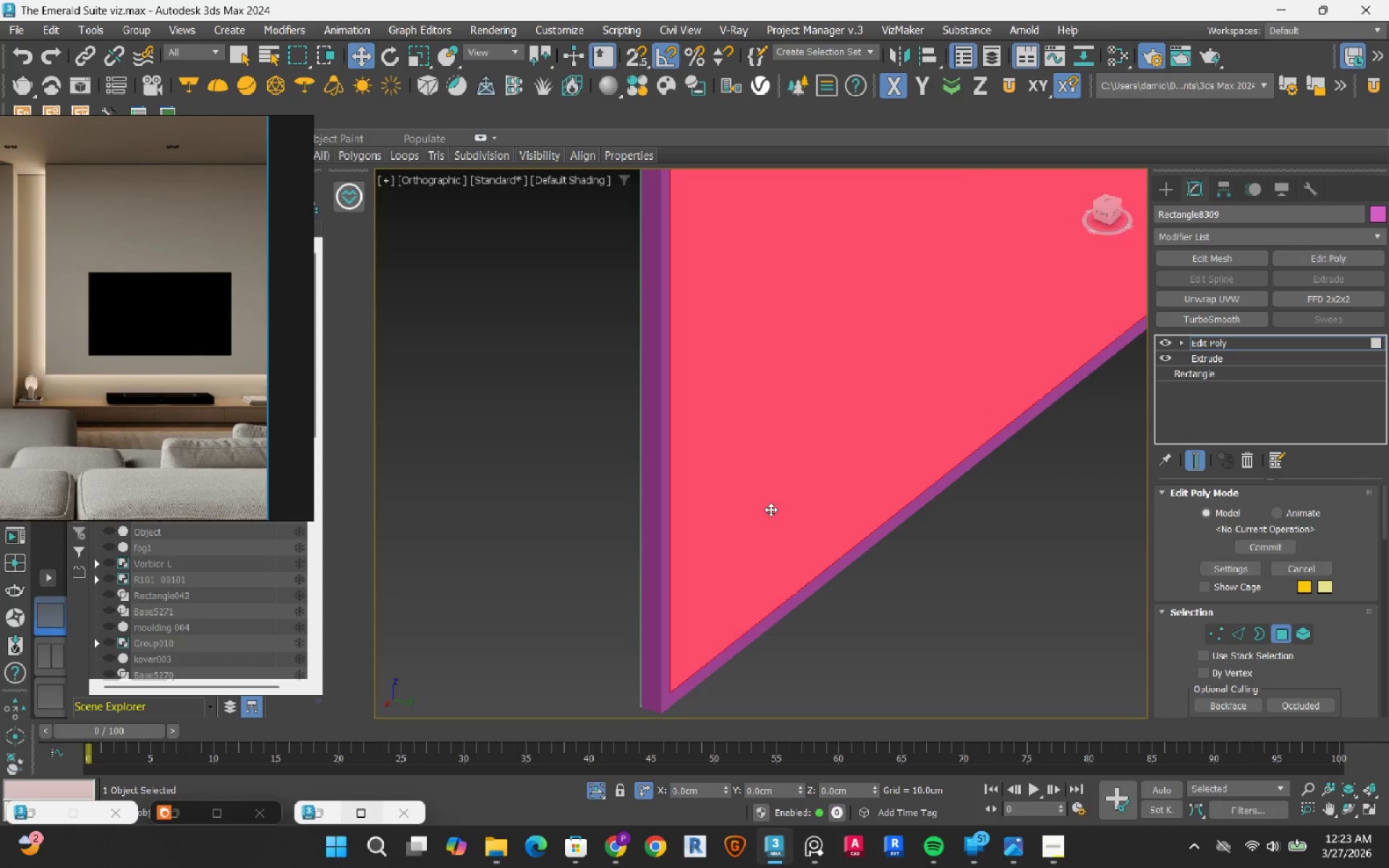 
scroll: coordinate [770, 509], scroll_direction: down, amount: 3.0
 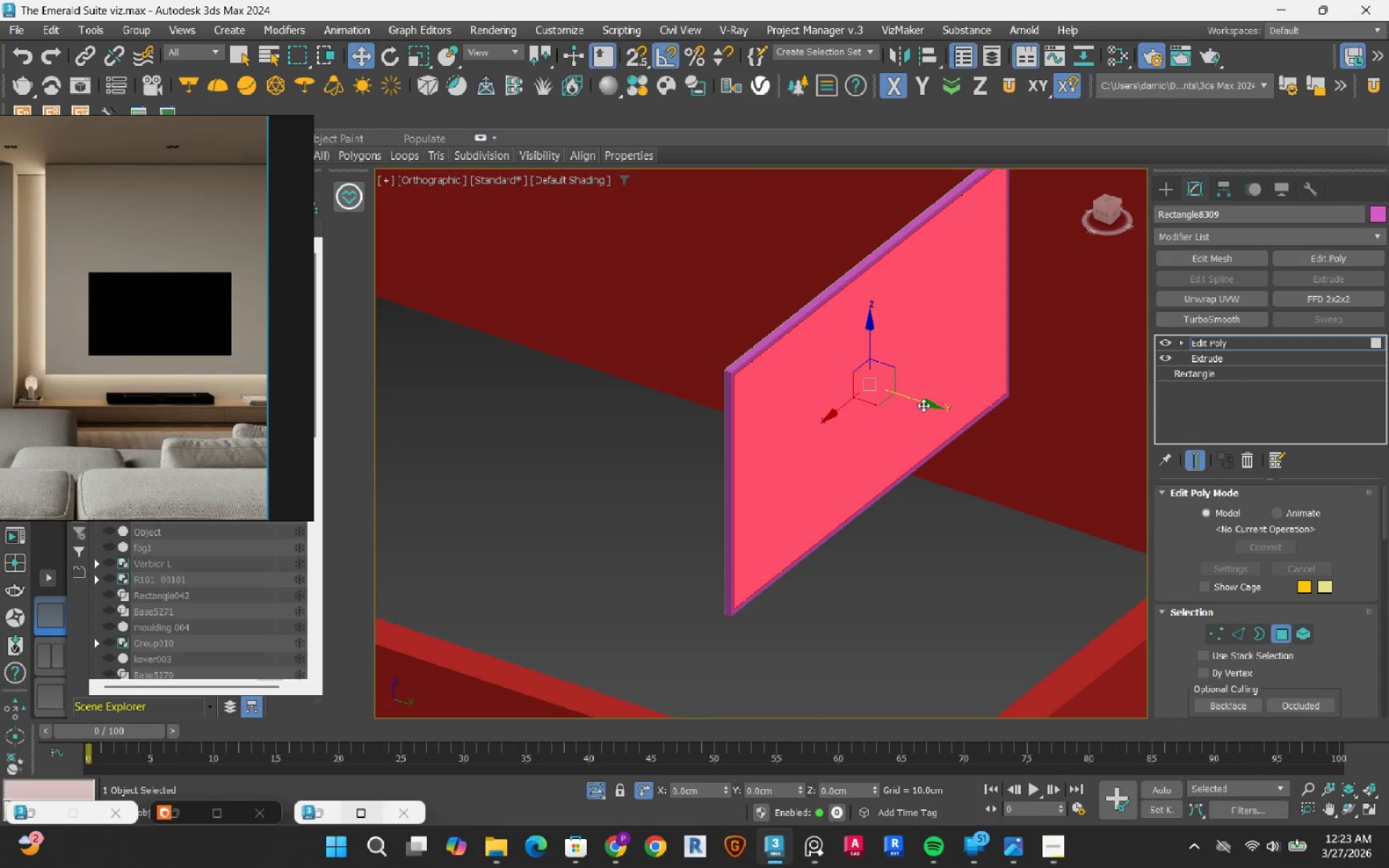 
hold_key(key=ShiftLeft, duration=1.53)
 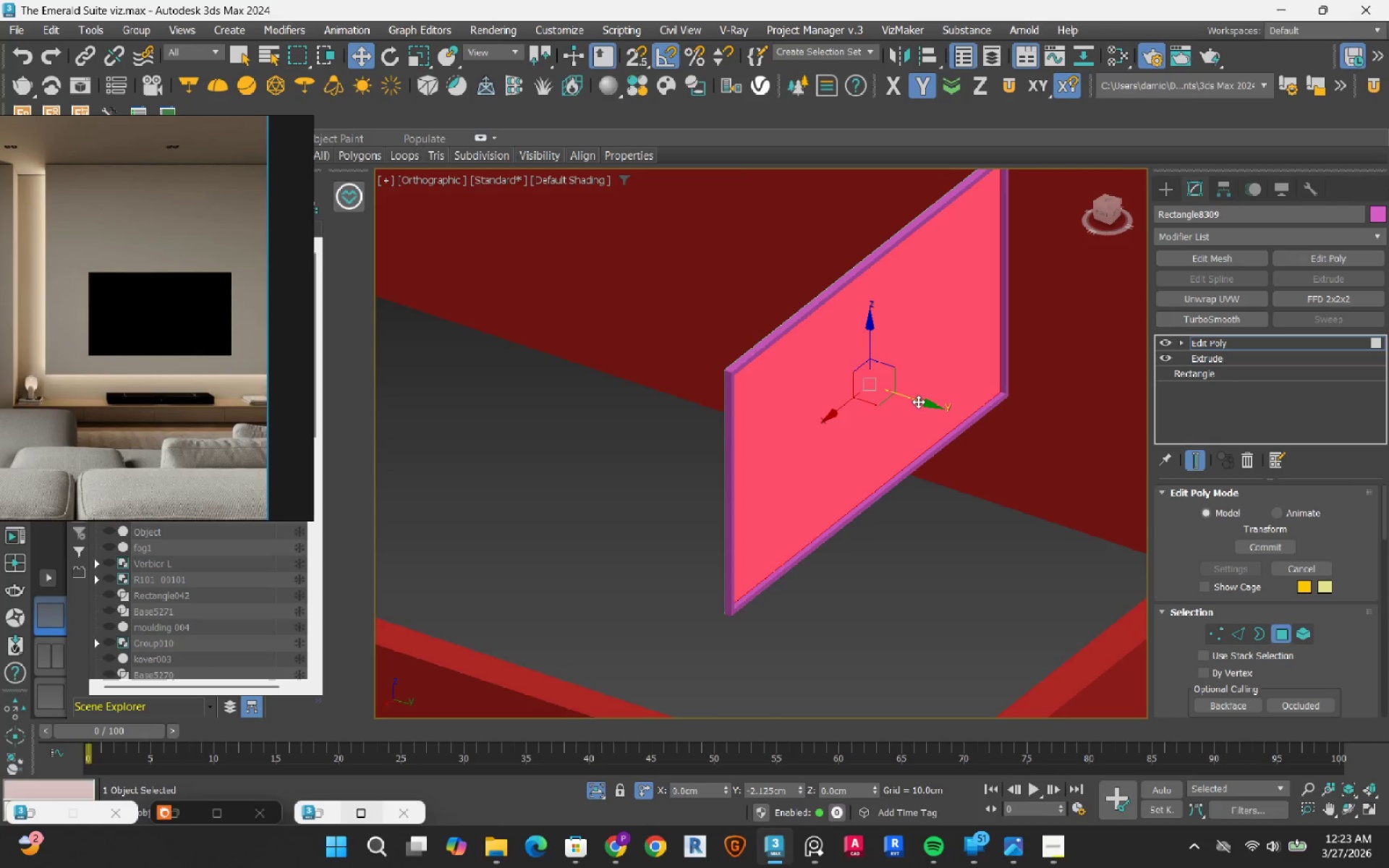 
hold_key(key=ShiftLeft, duration=1.51)
 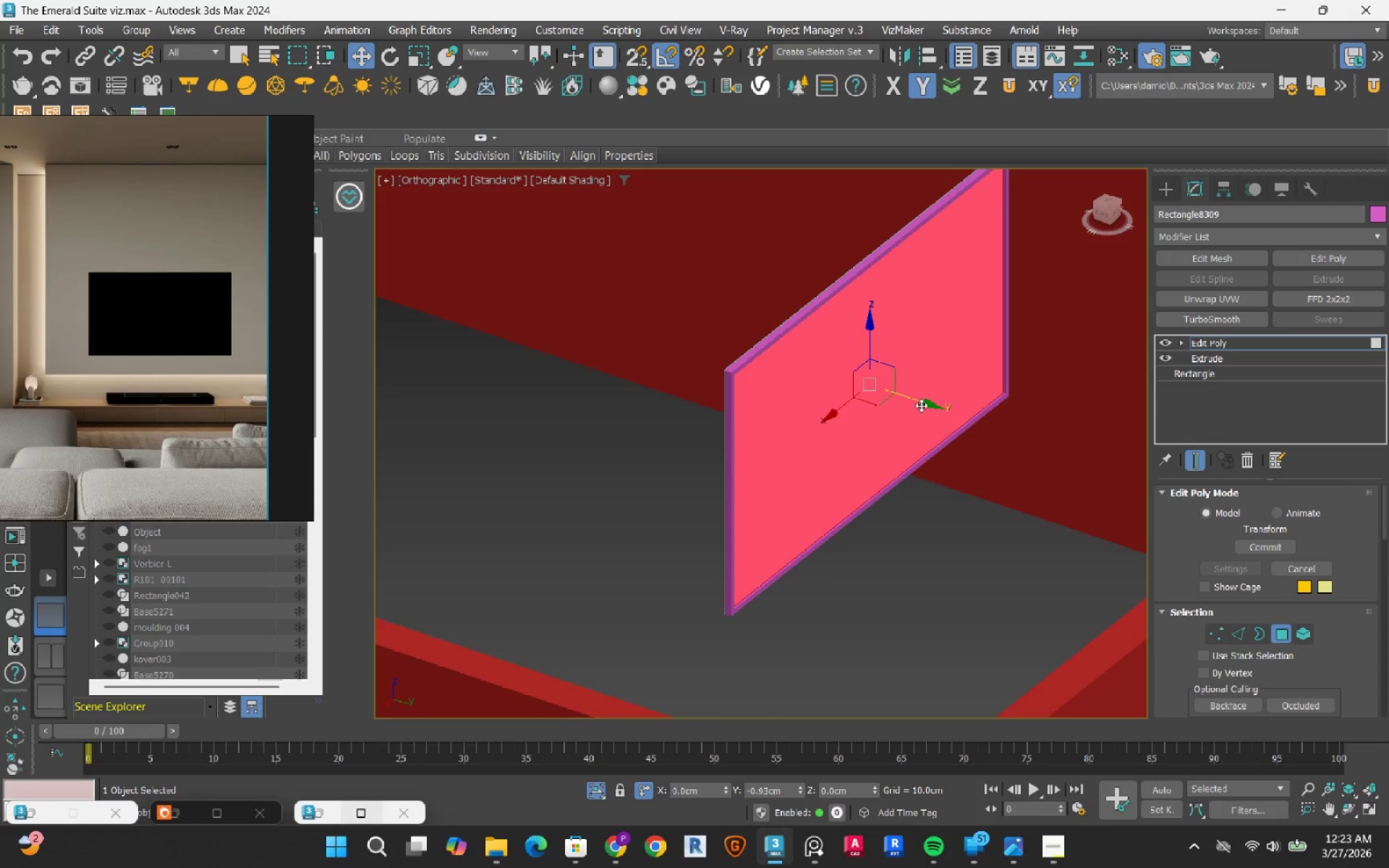 
hold_key(key=ShiftLeft, duration=0.94)
 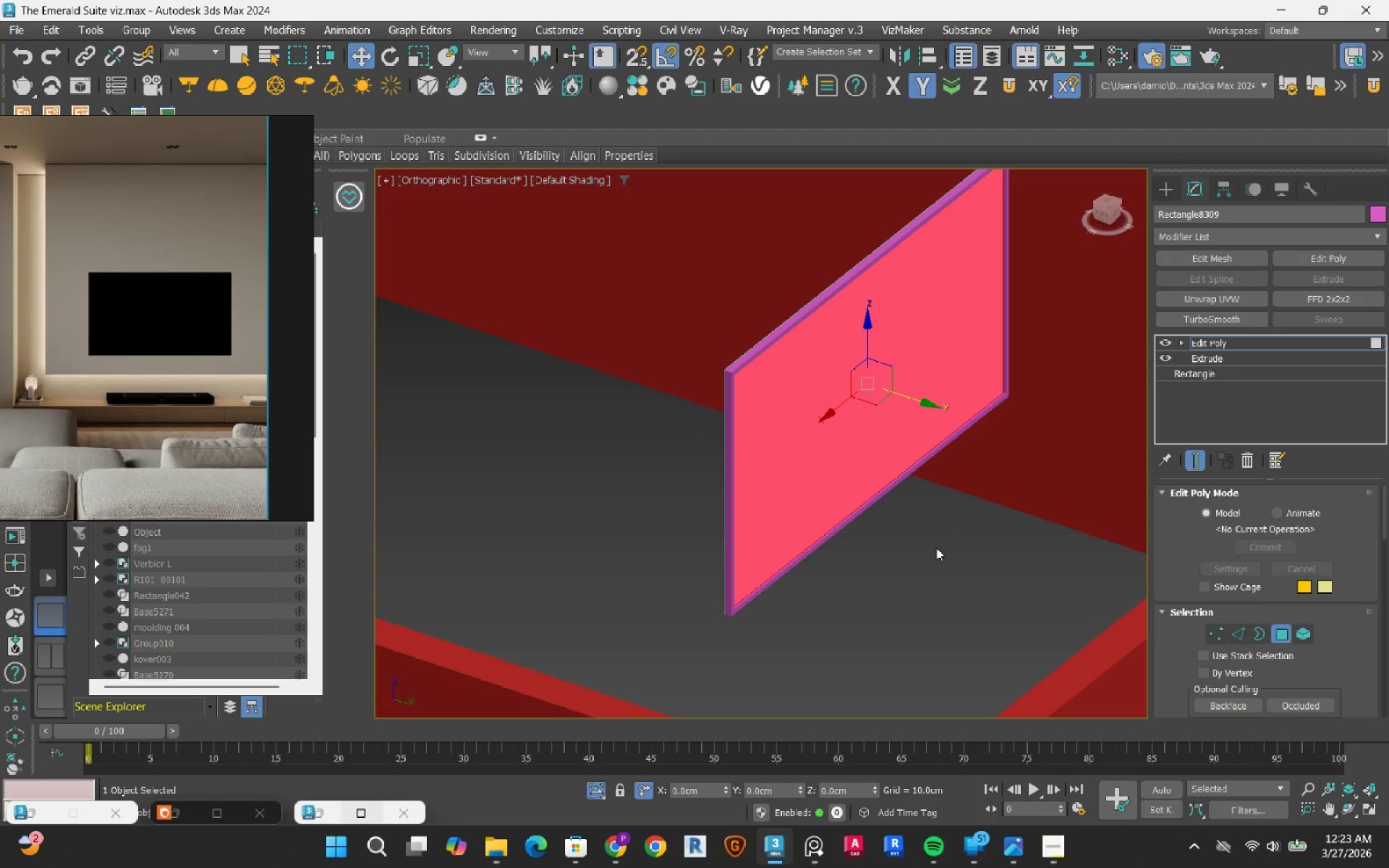 
left_click([936, 548])
 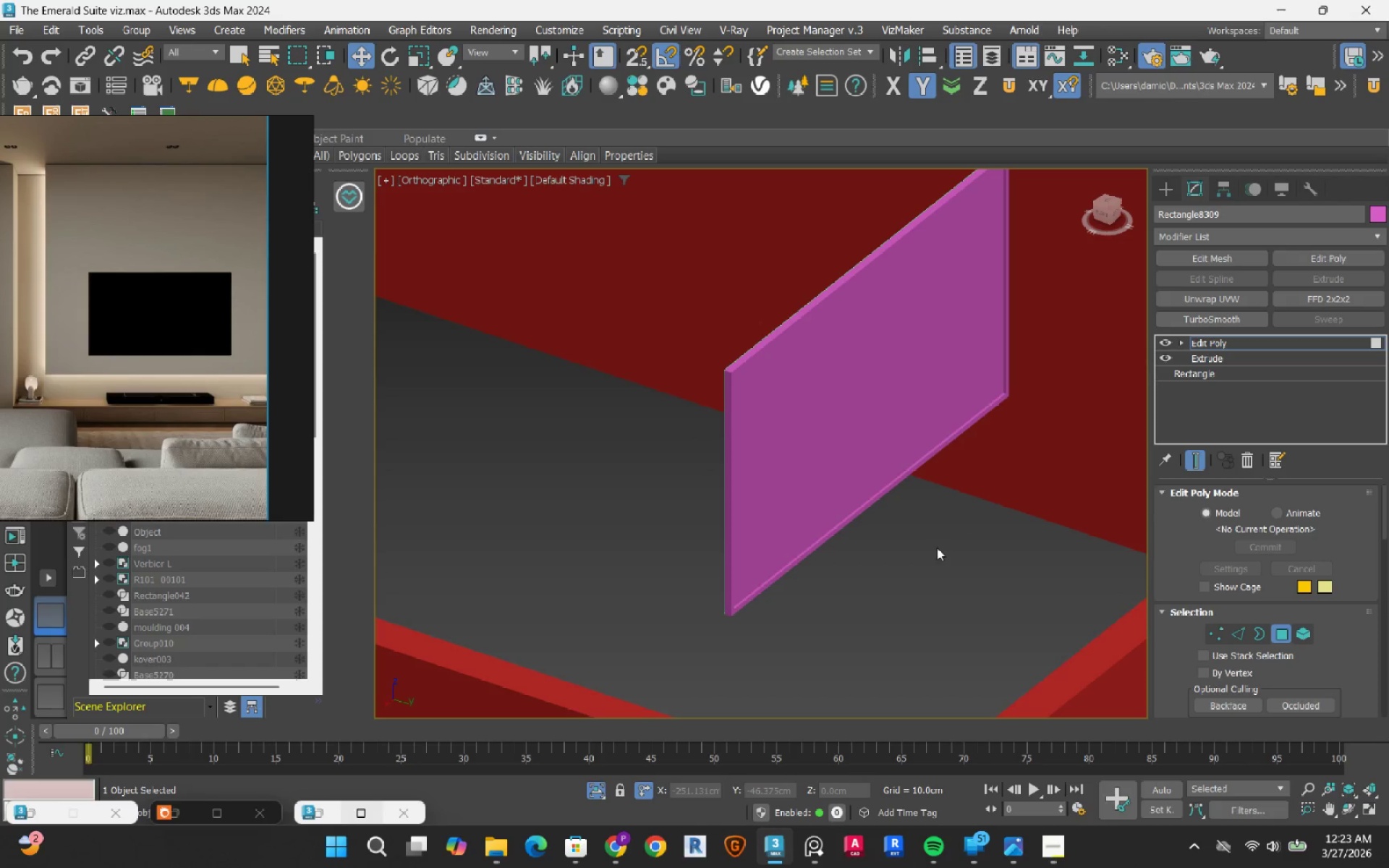 
hold_key(key=AltLeft, duration=1.53)
 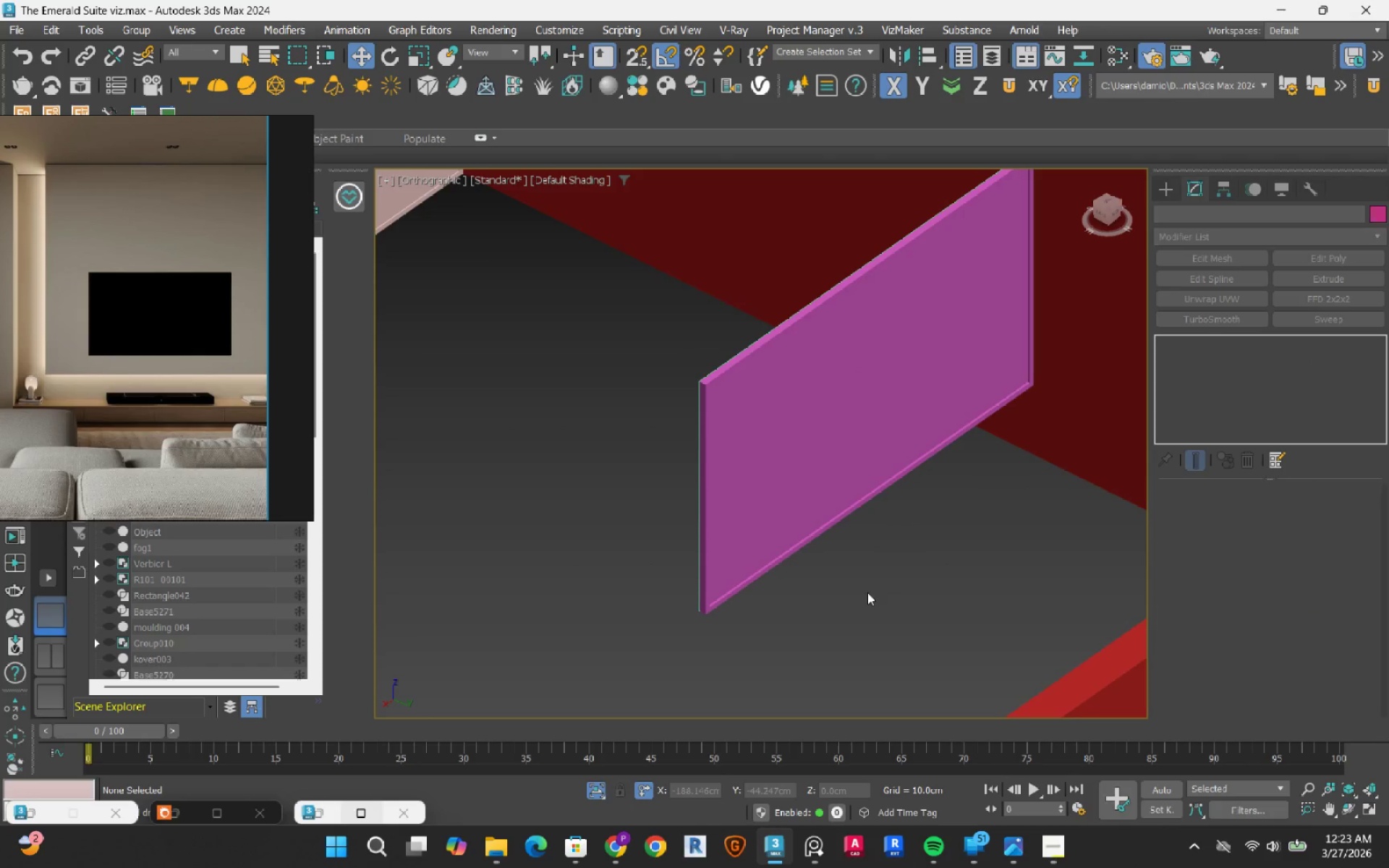 
hold_key(key=AltLeft, duration=0.55)
 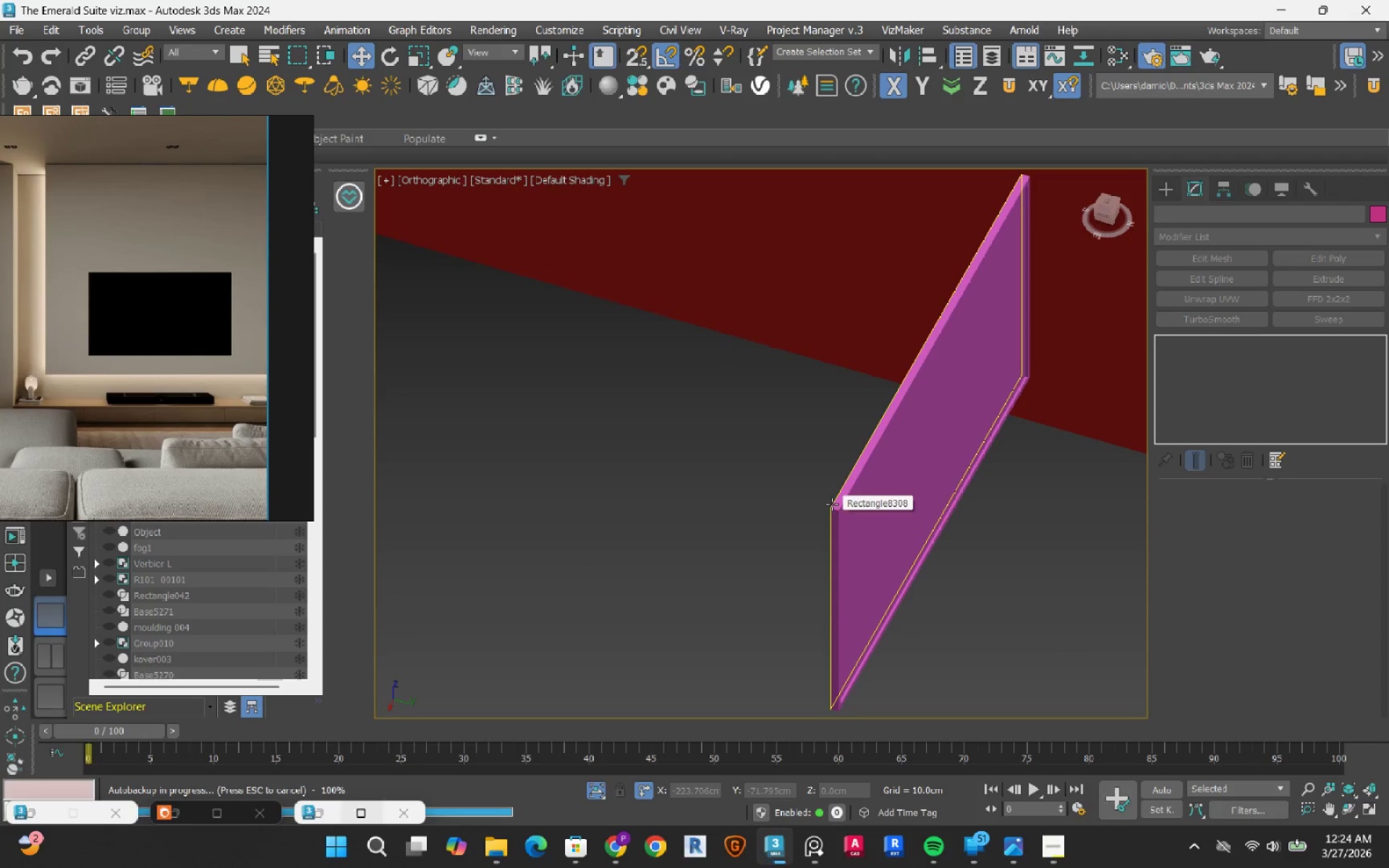 
wait(7.67)
 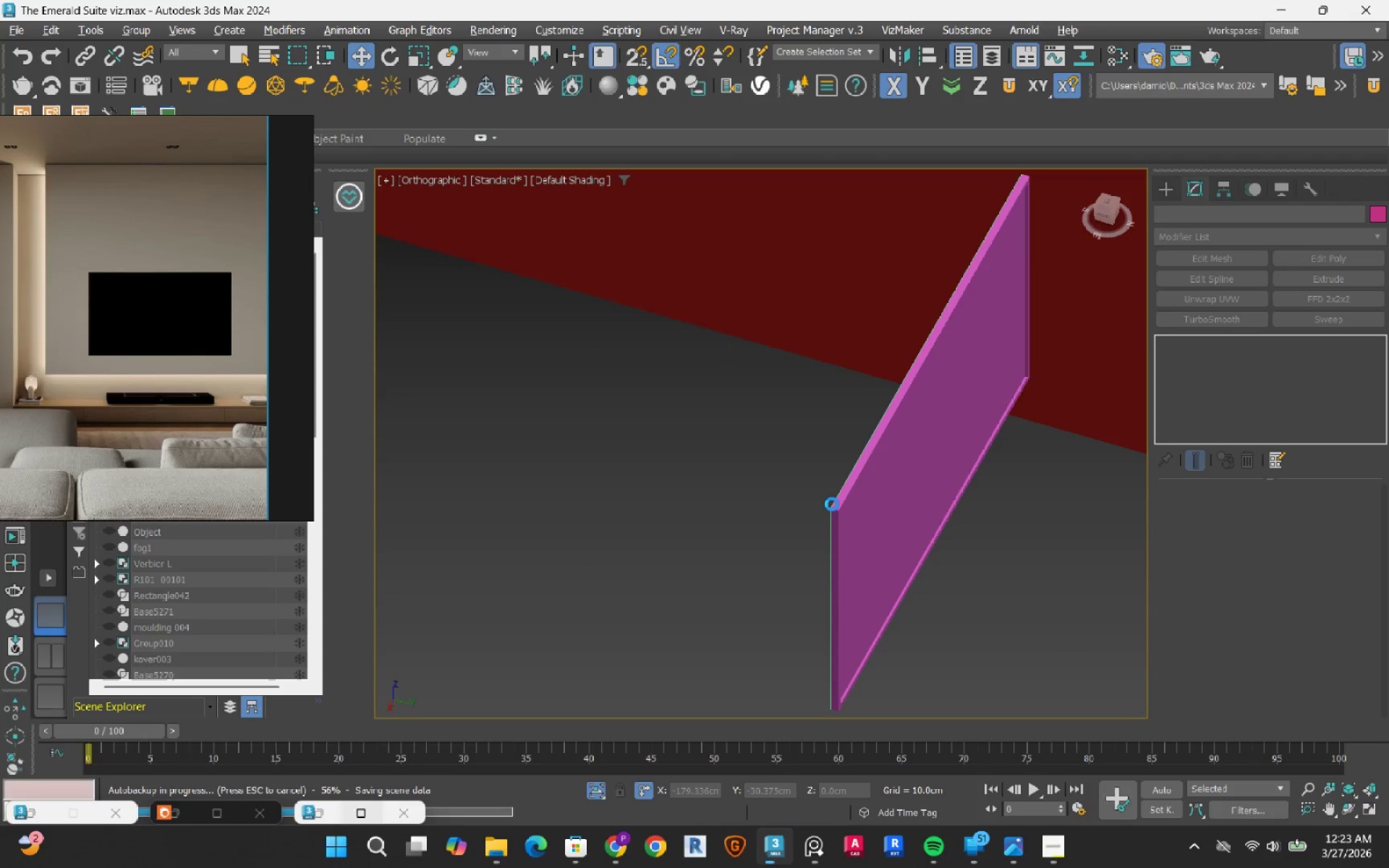 
key(Control+S)
 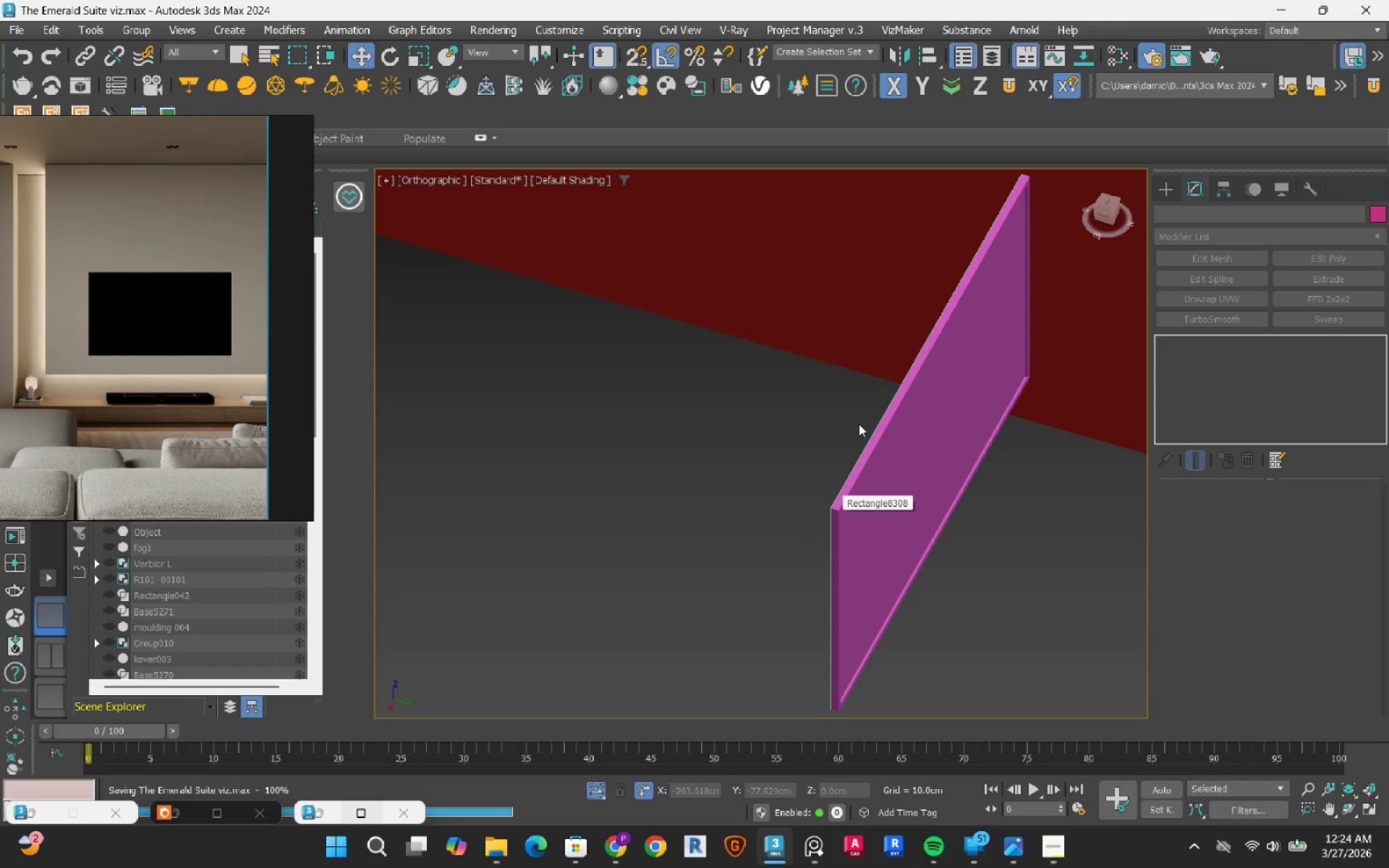 
wait(5.49)
 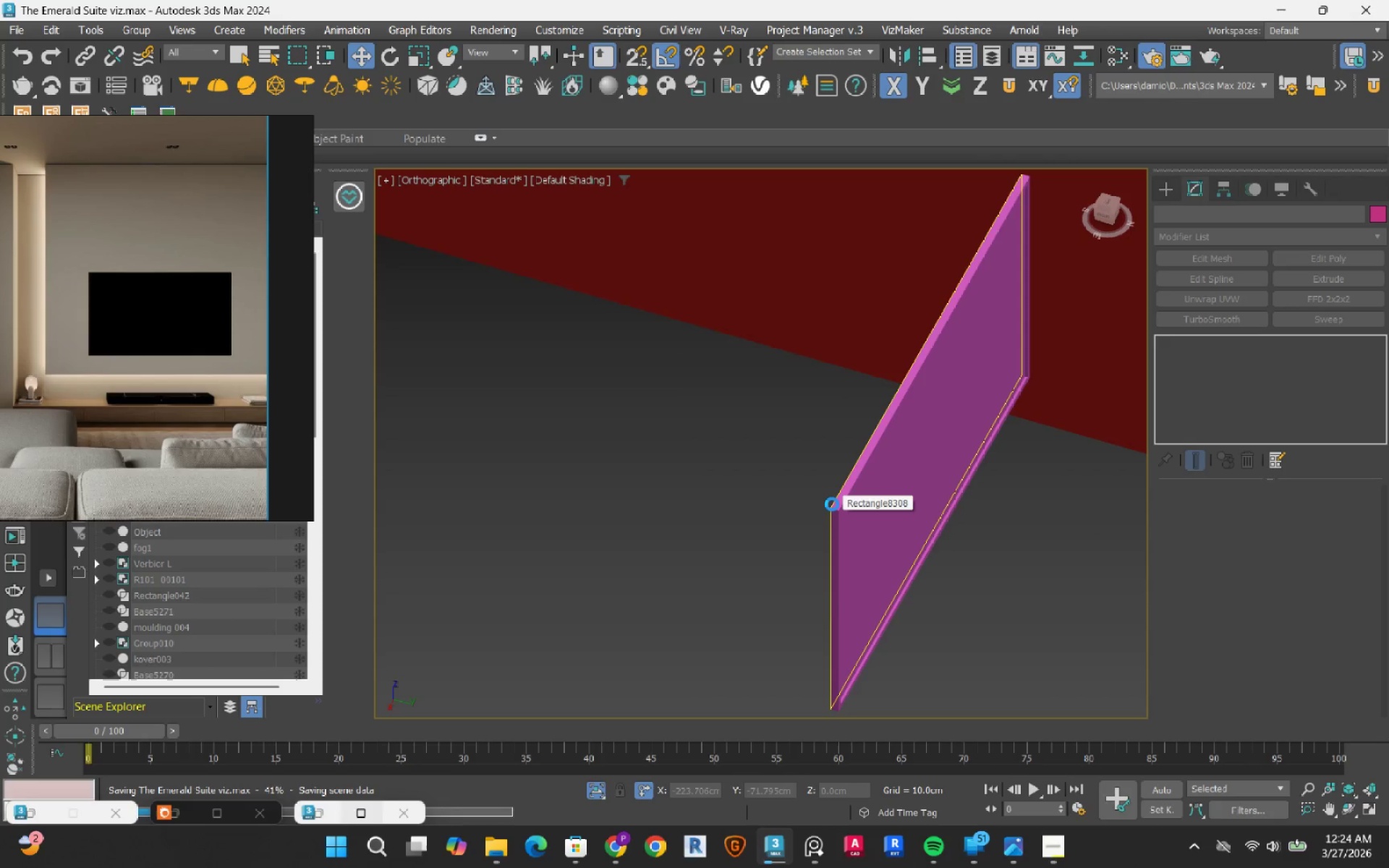 
left_click([847, 658])
 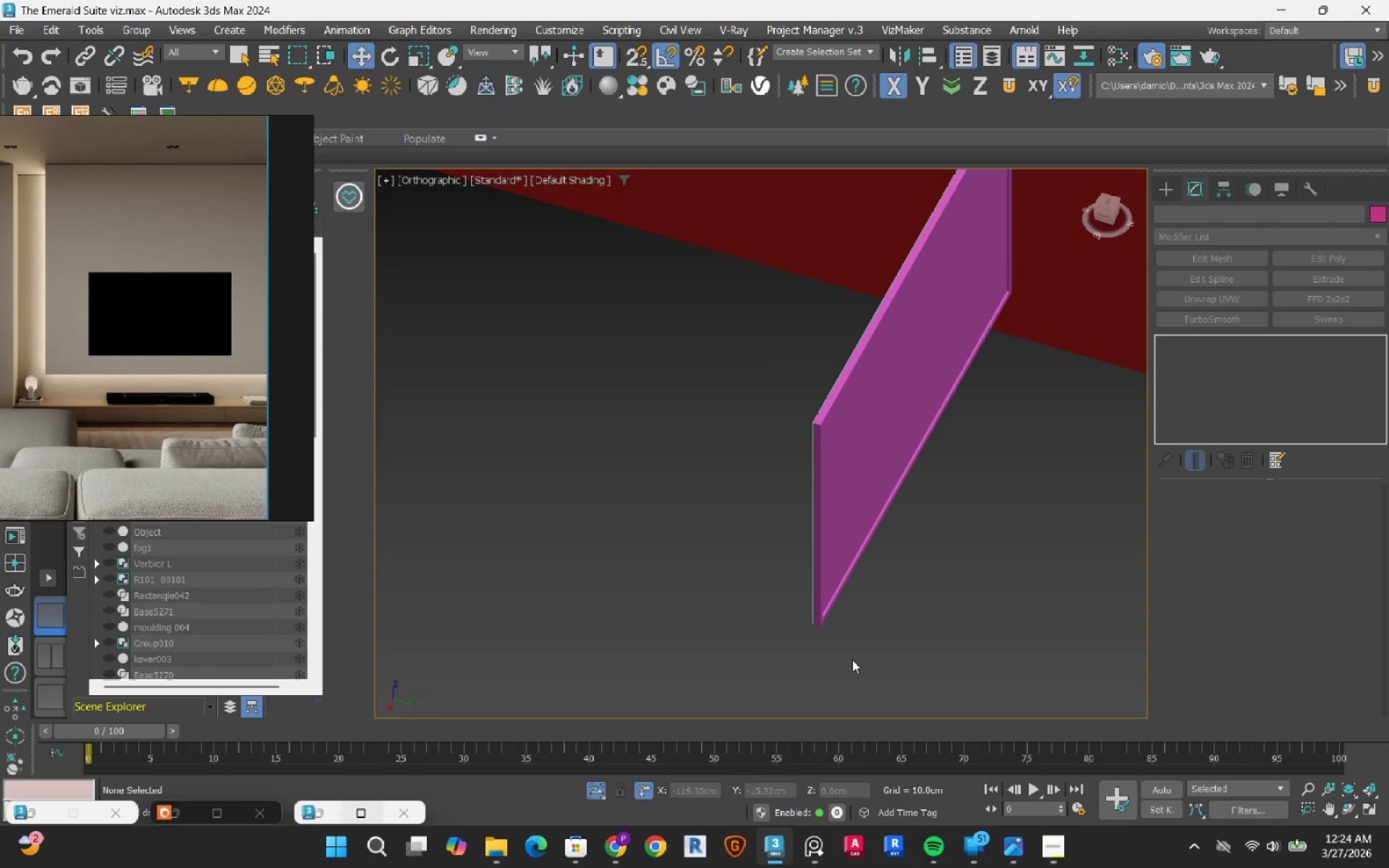 
left_click_drag(start_coordinate=[852, 660], to_coordinate=[725, 522])
 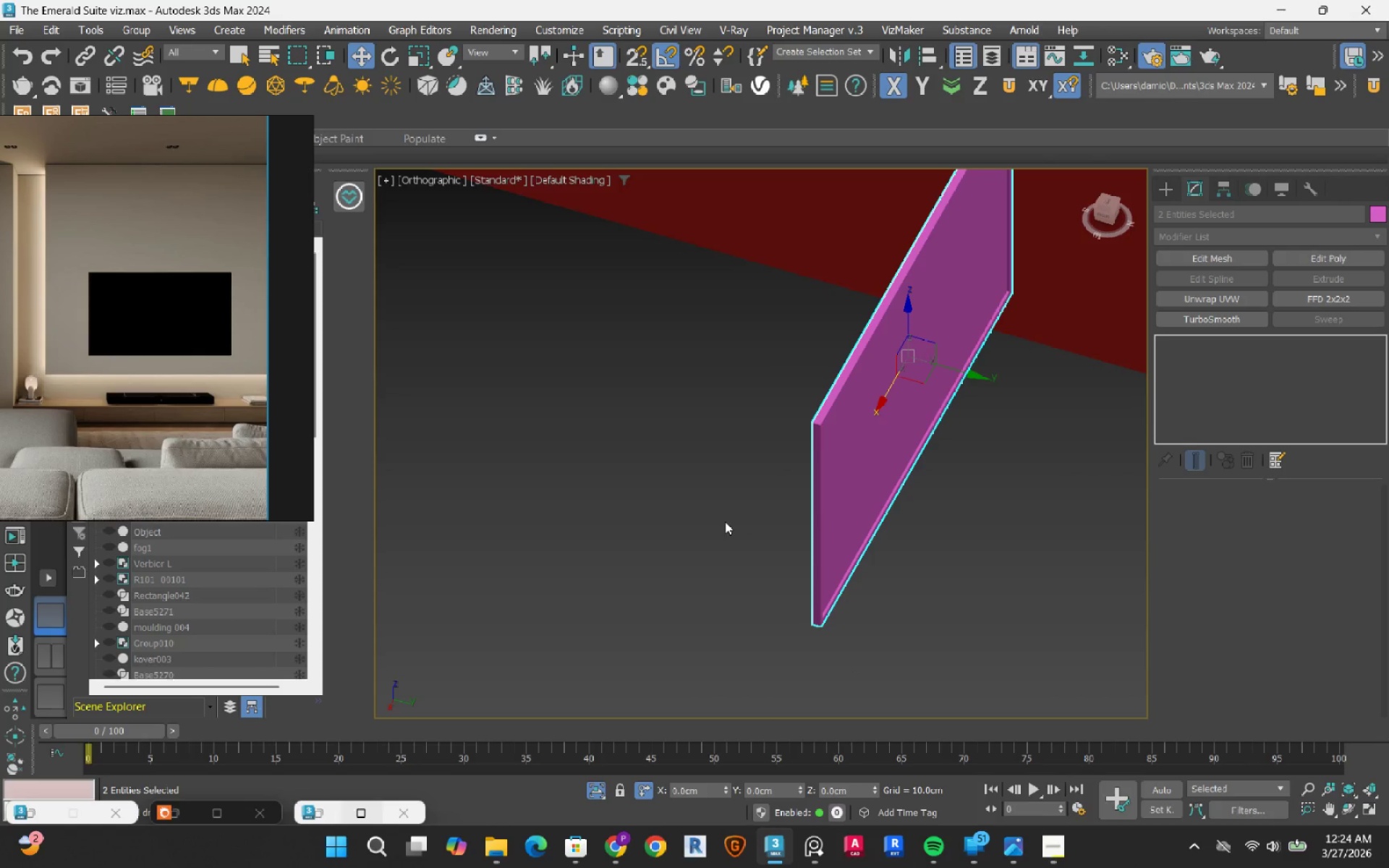 
scroll: coordinate [751, 528], scroll_direction: down, amount: 4.0
 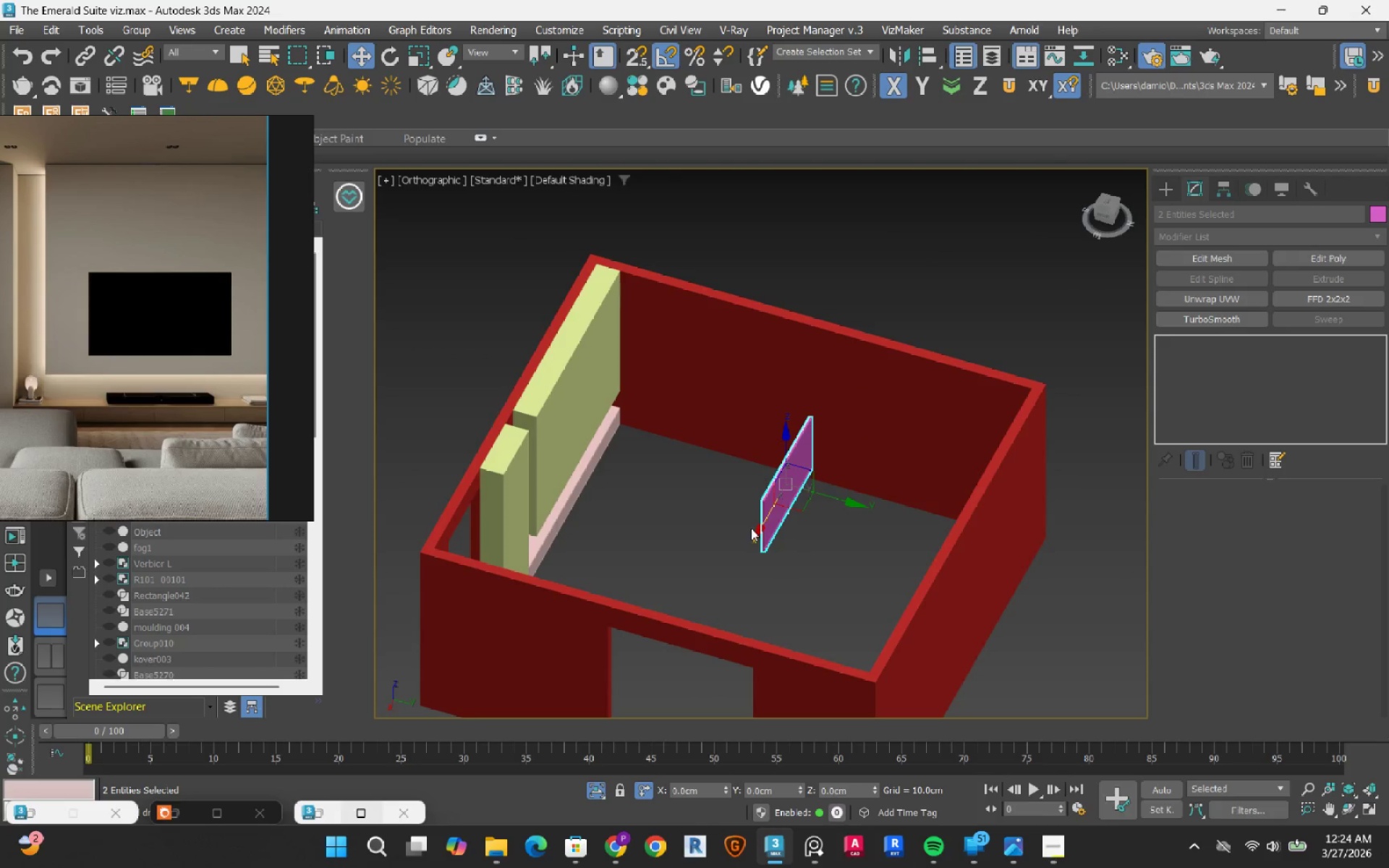 
key(T)
 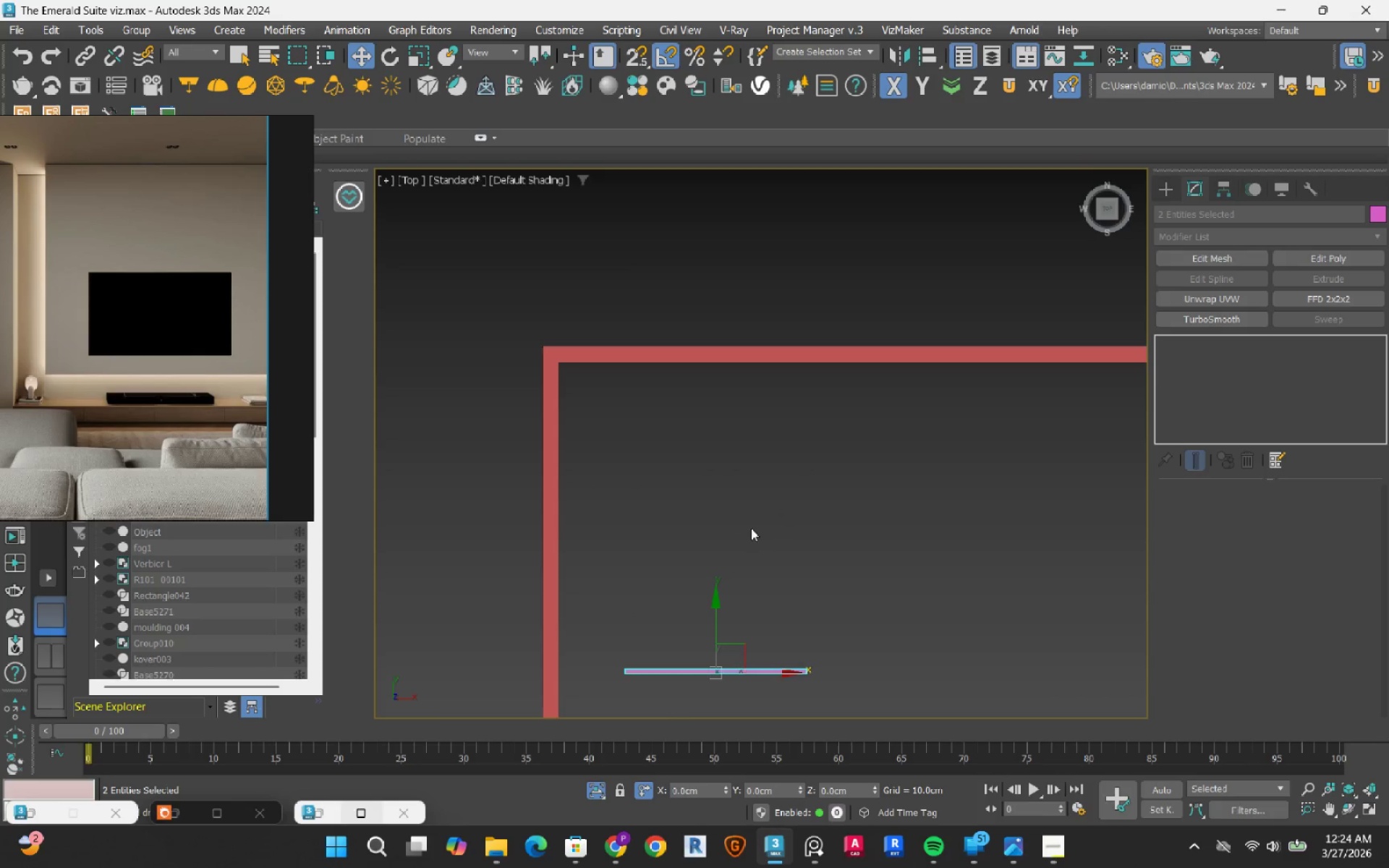 
scroll: coordinate [751, 528], scroll_direction: down, amount: 2.0
 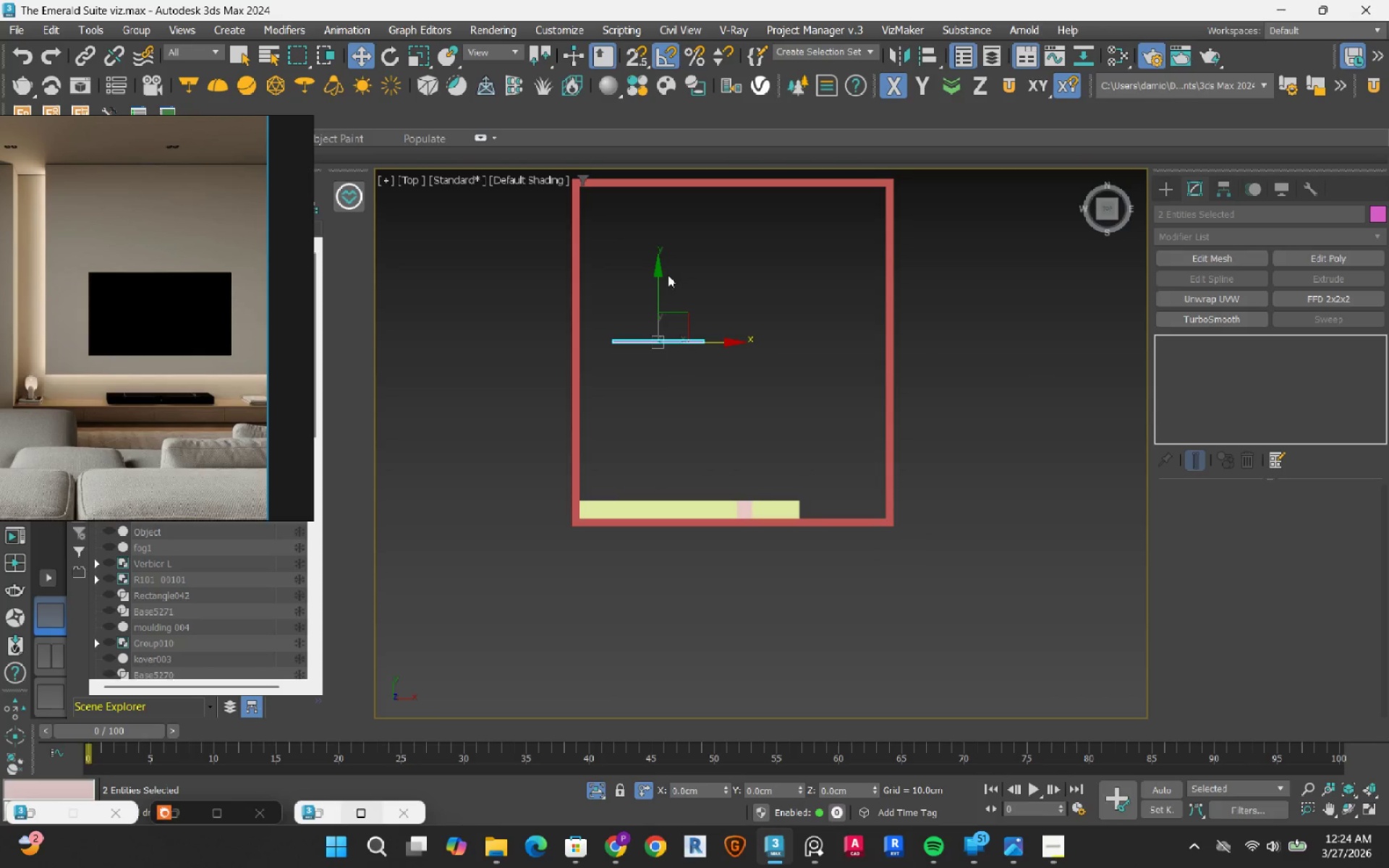 
left_click_drag(start_coordinate=[658, 283], to_coordinate=[646, 431])
 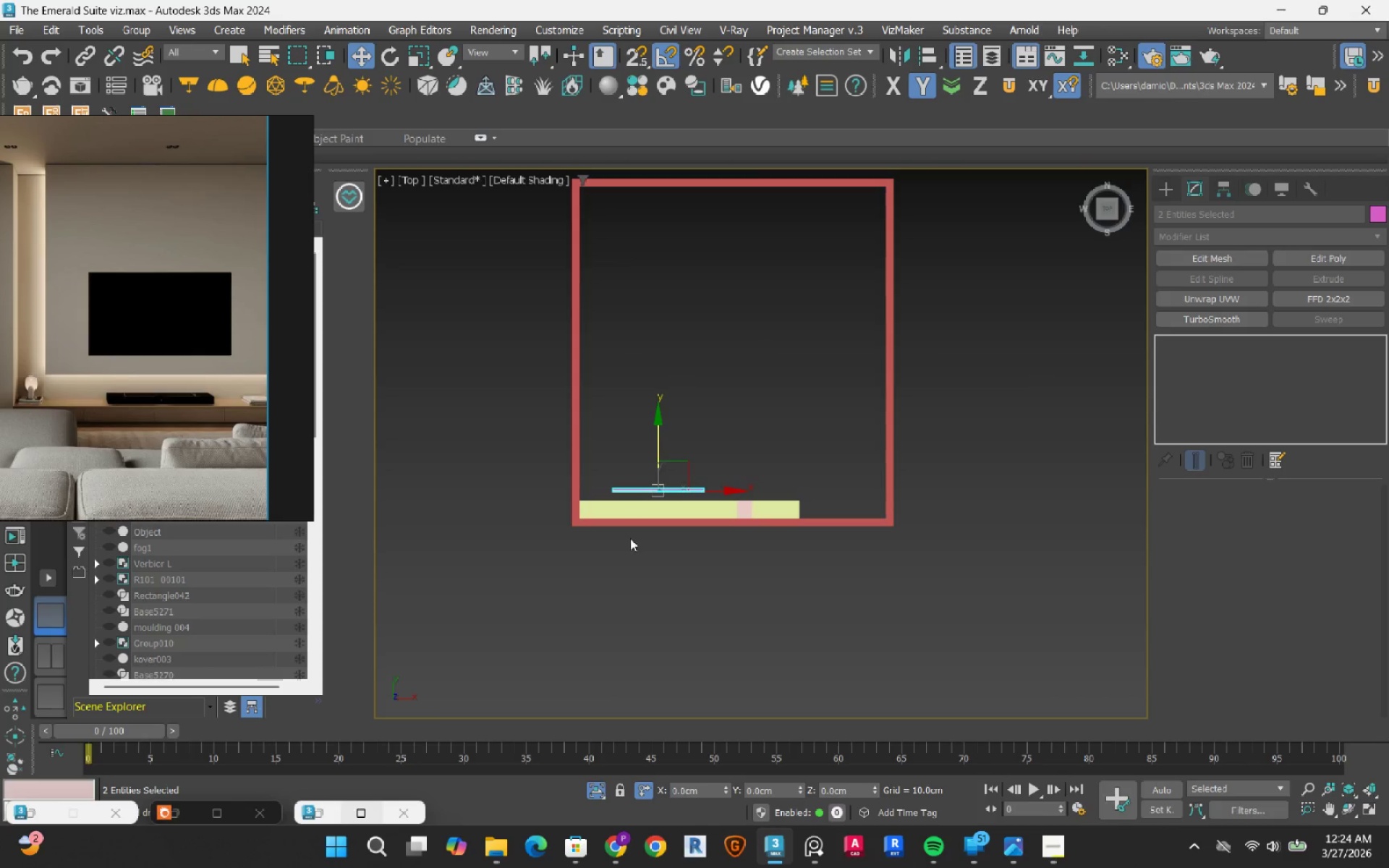 
scroll: coordinate [604, 459], scroll_direction: up, amount: 6.0
 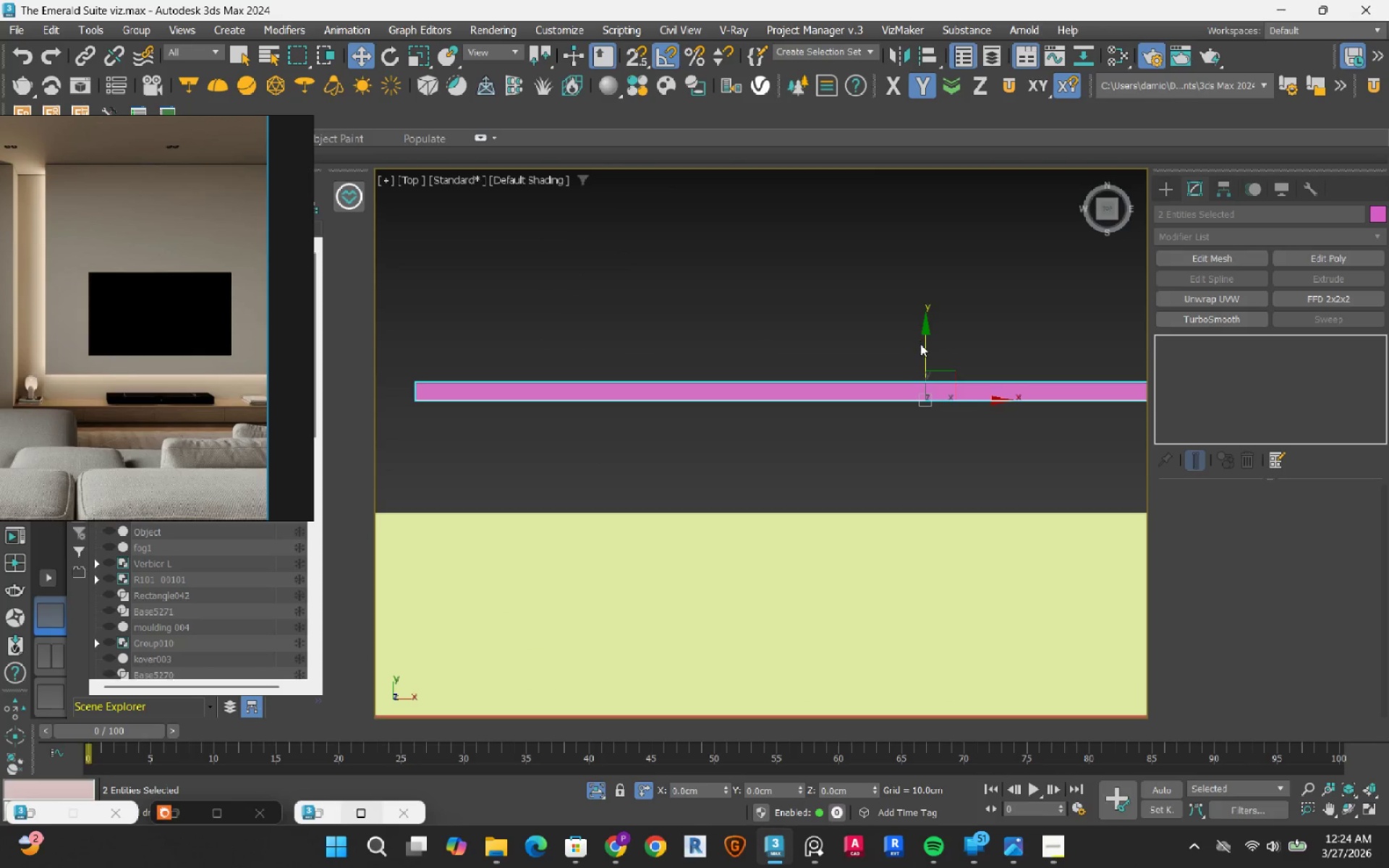 
left_click_drag(start_coordinate=[924, 349], to_coordinate=[902, 501])
 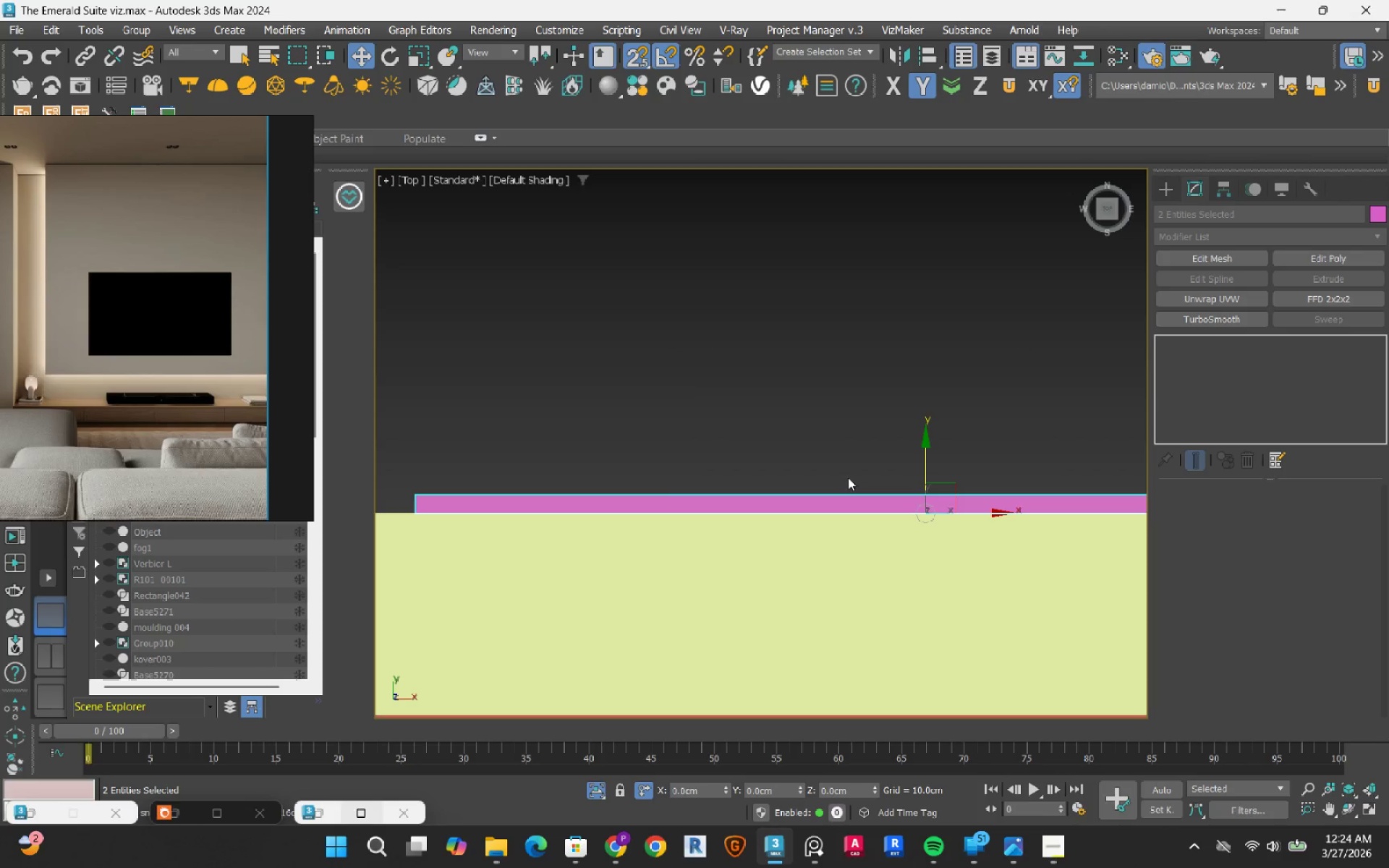 
key(S)
 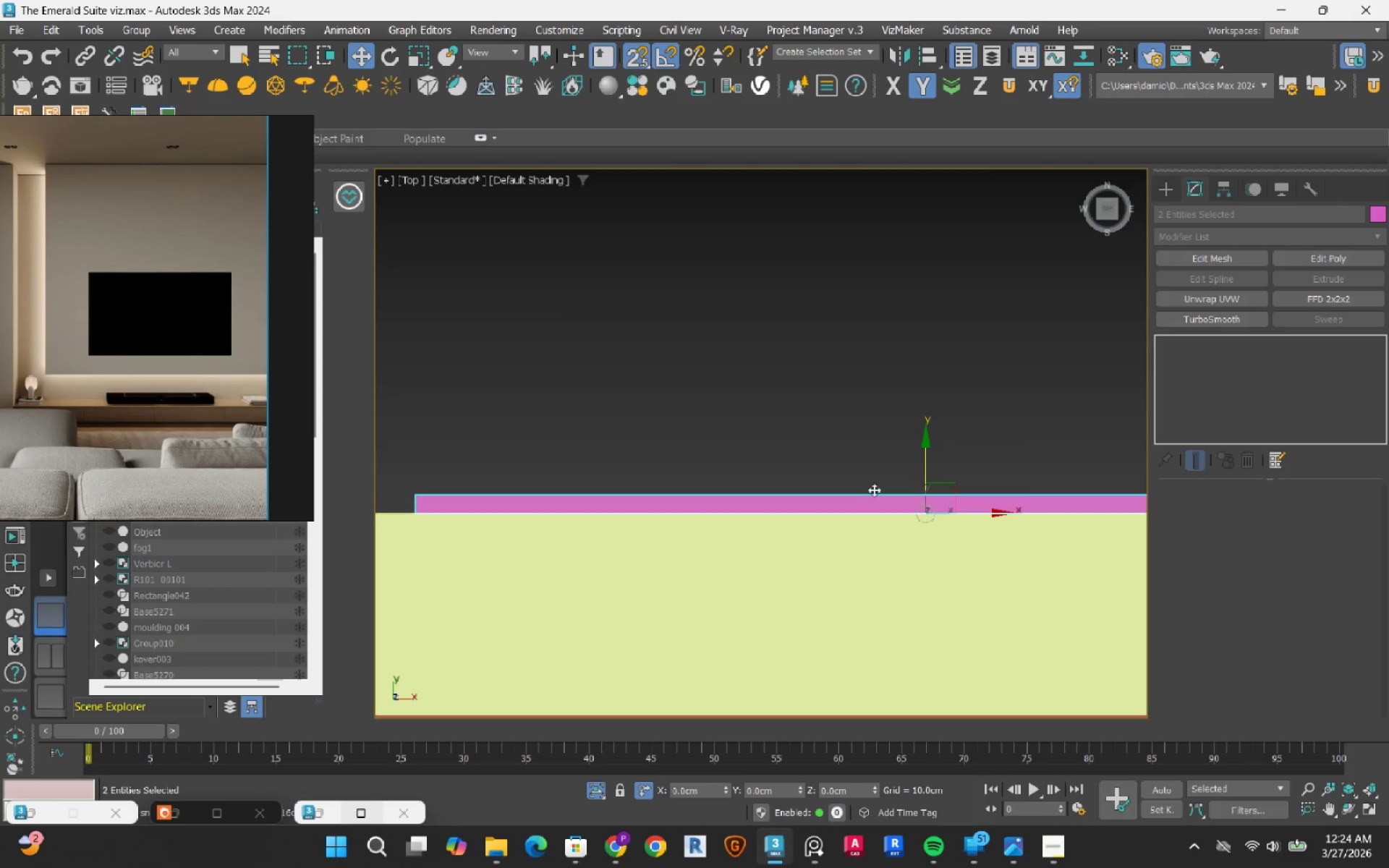 
hold_key(key=AltLeft, duration=0.93)
 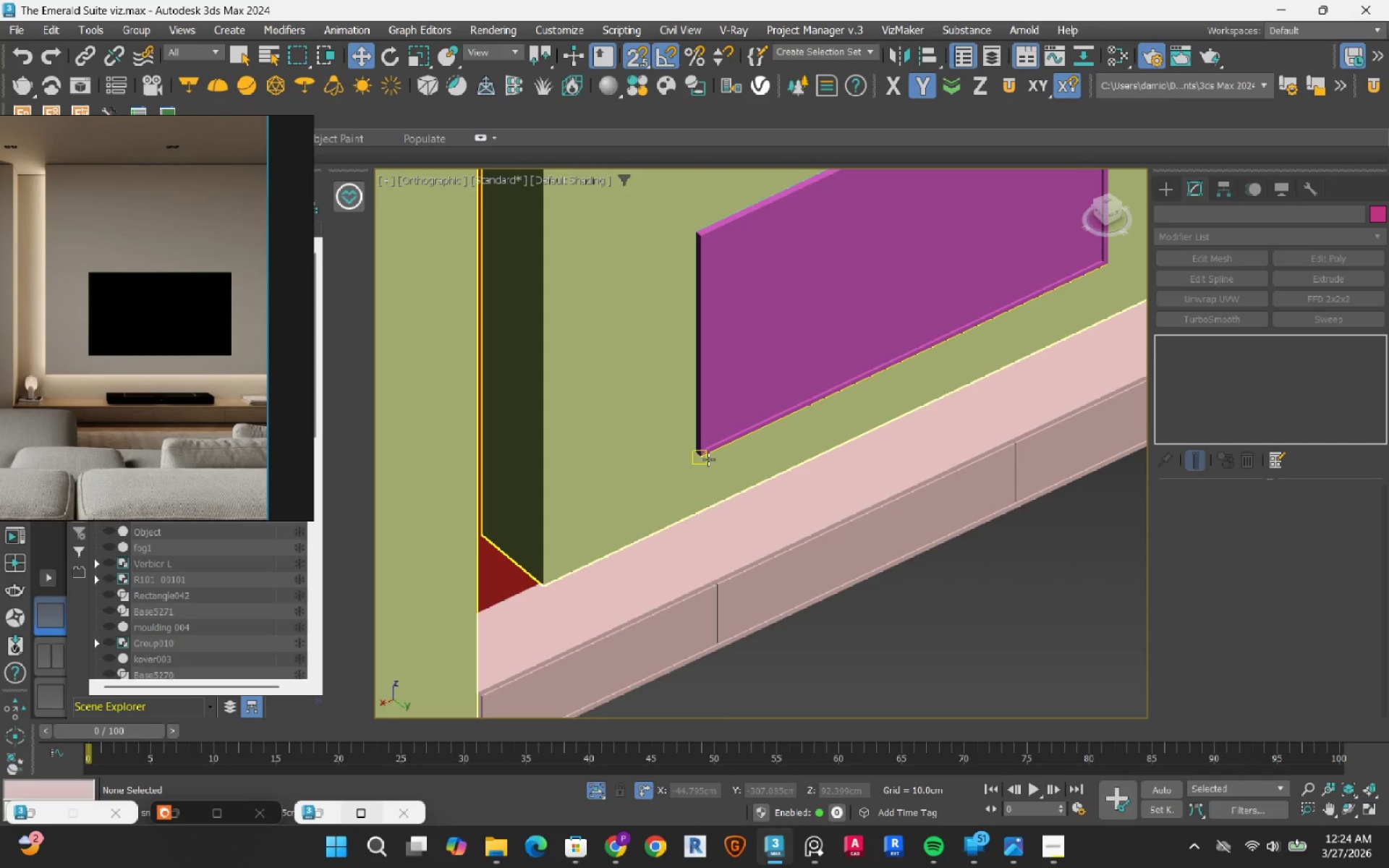 
scroll: coordinate [687, 362], scroll_direction: down, amount: 2.0
 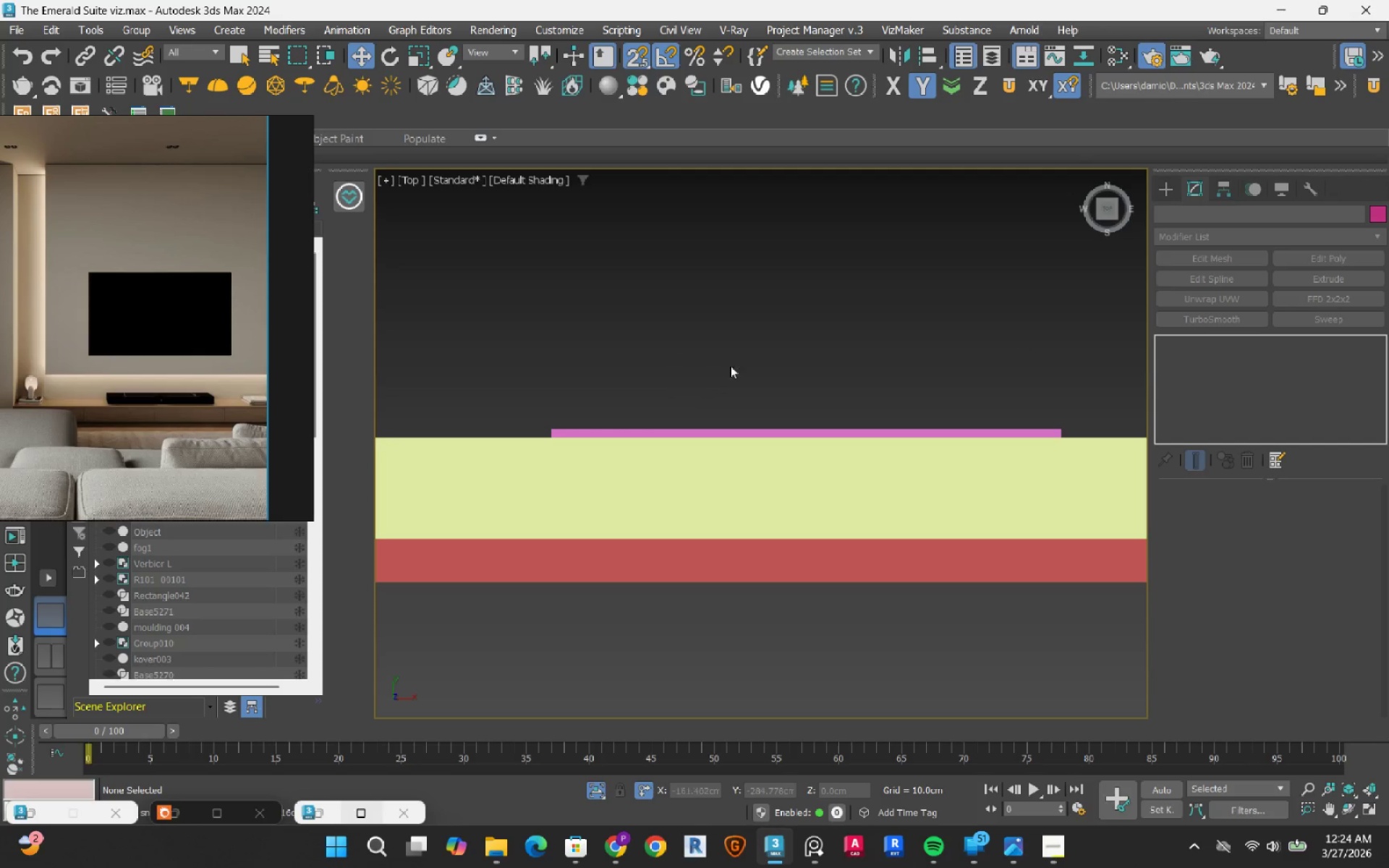 
scroll: coordinate [704, 438], scroll_direction: up, amount: 3.0
 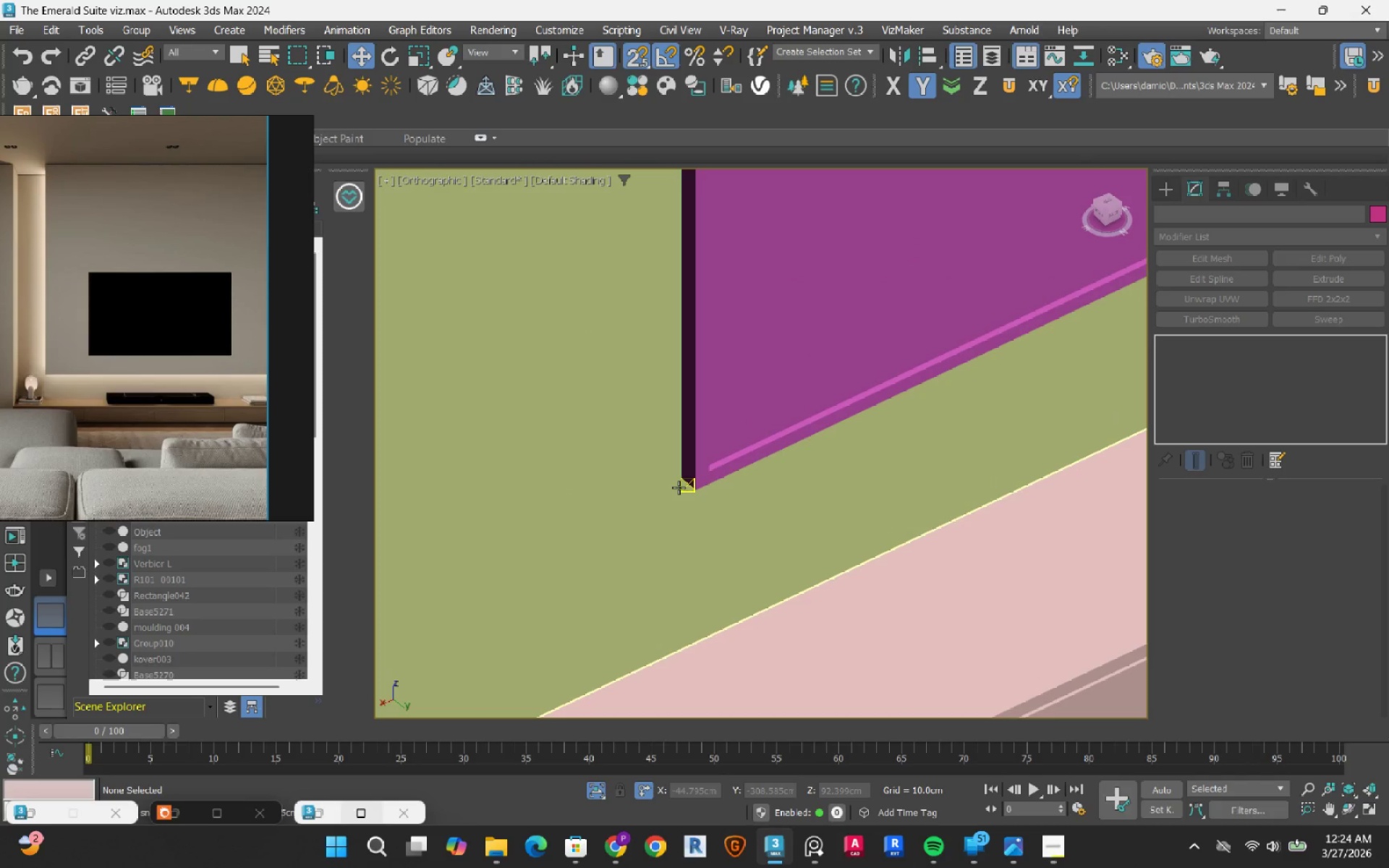 
left_click([679, 488])
 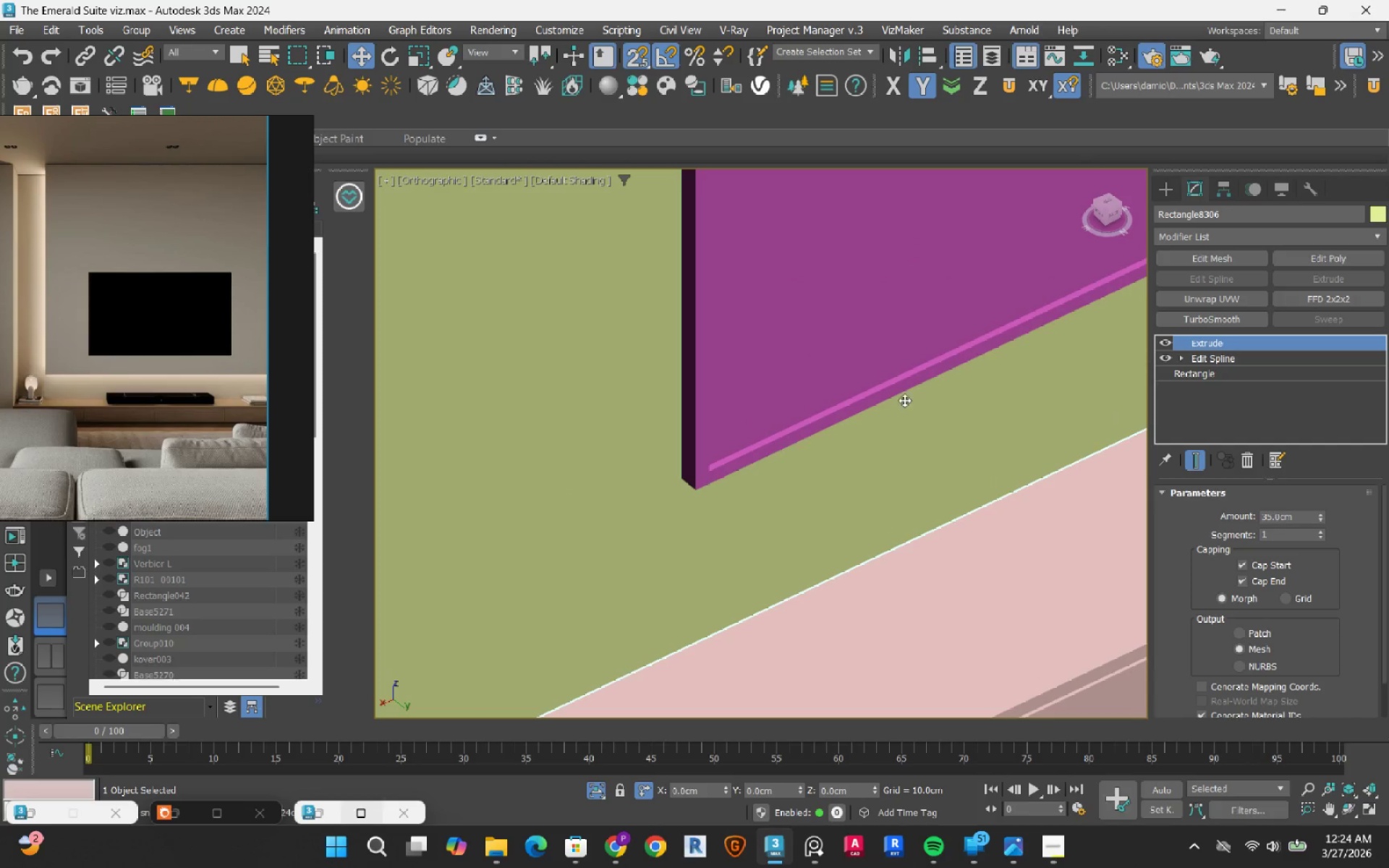 
scroll: coordinate [689, 481], scroll_direction: up, amount: 5.0
 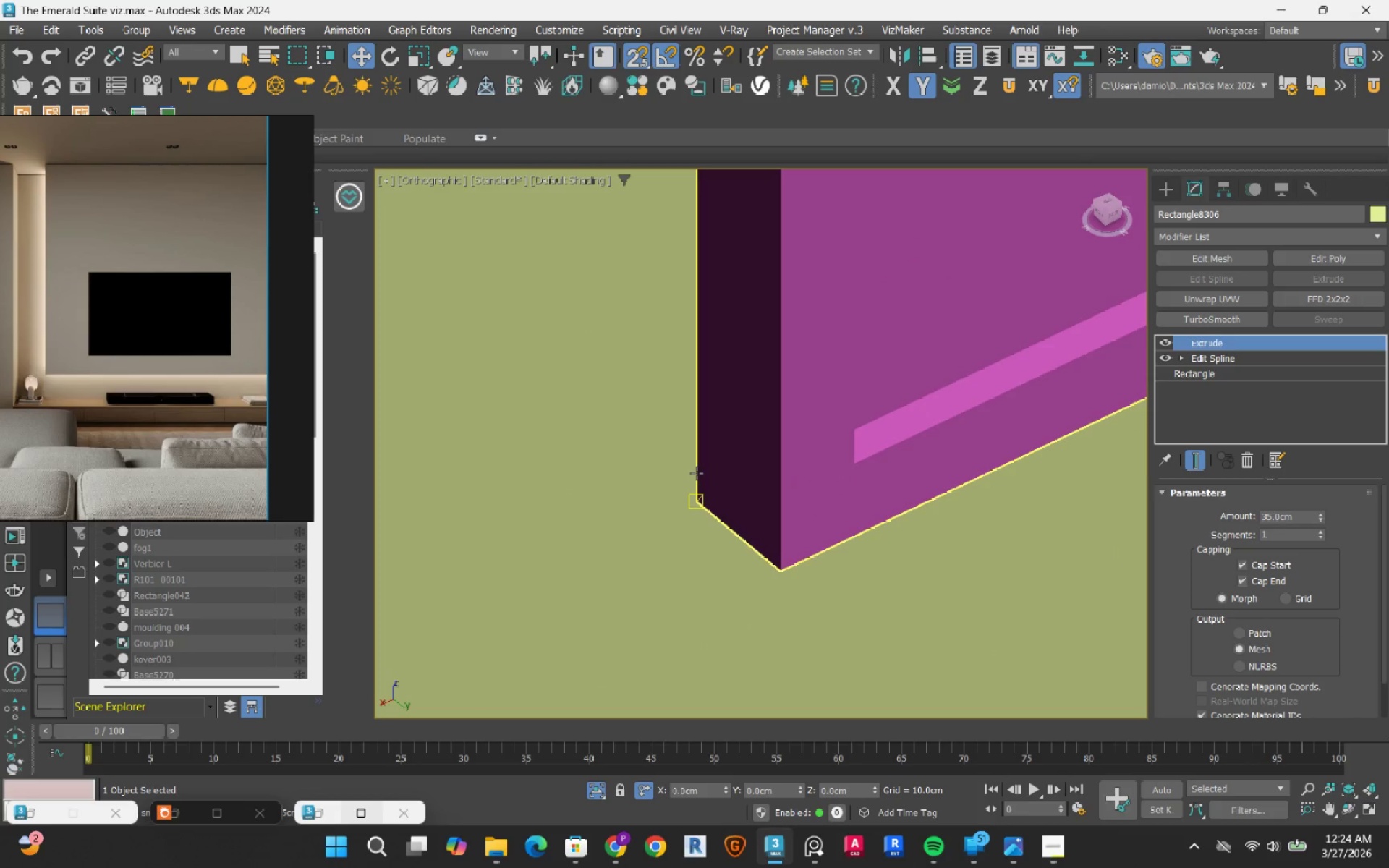 
left_click([697, 473])
 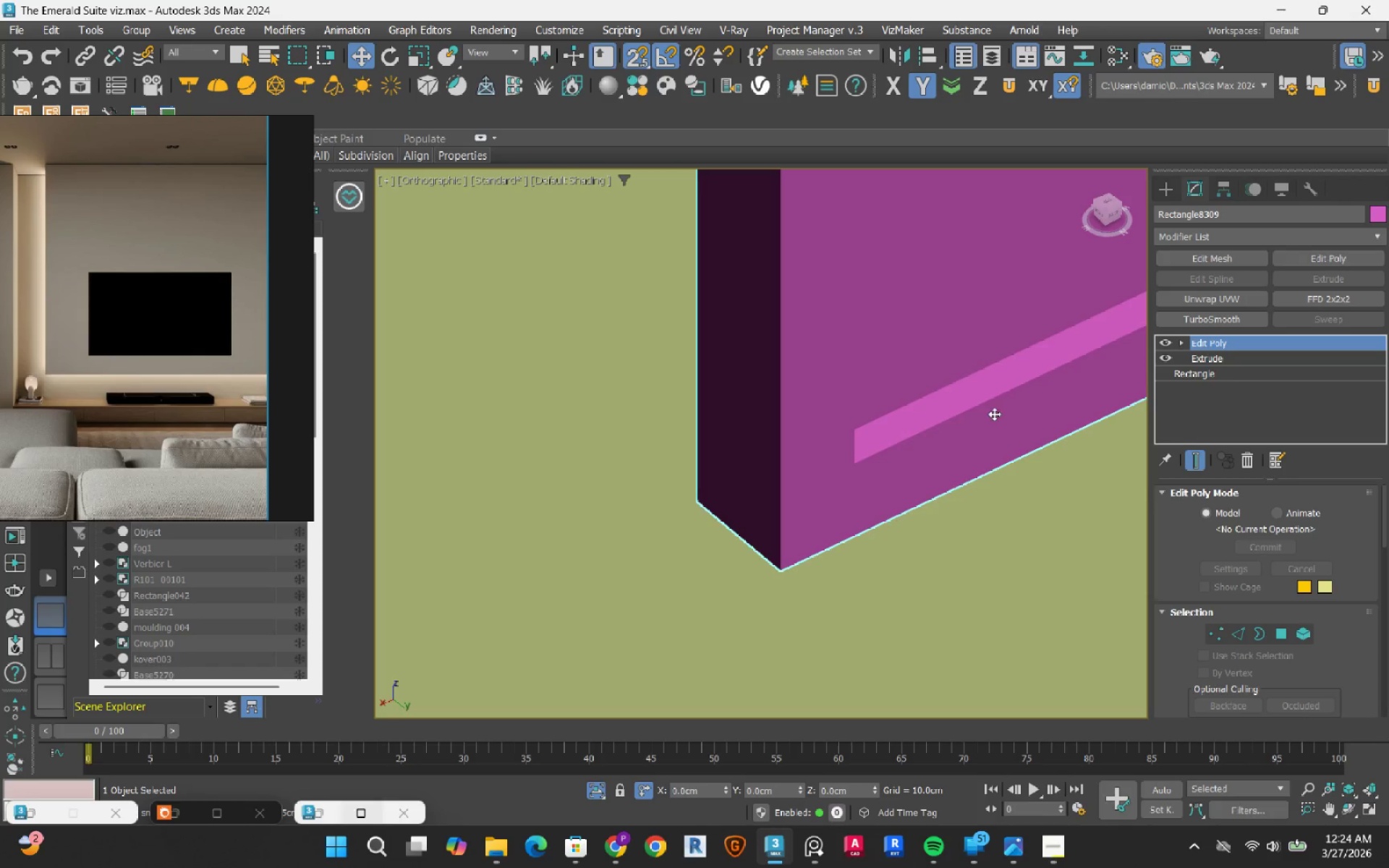 
scroll: coordinate [734, 471], scroll_direction: down, amount: 7.0
 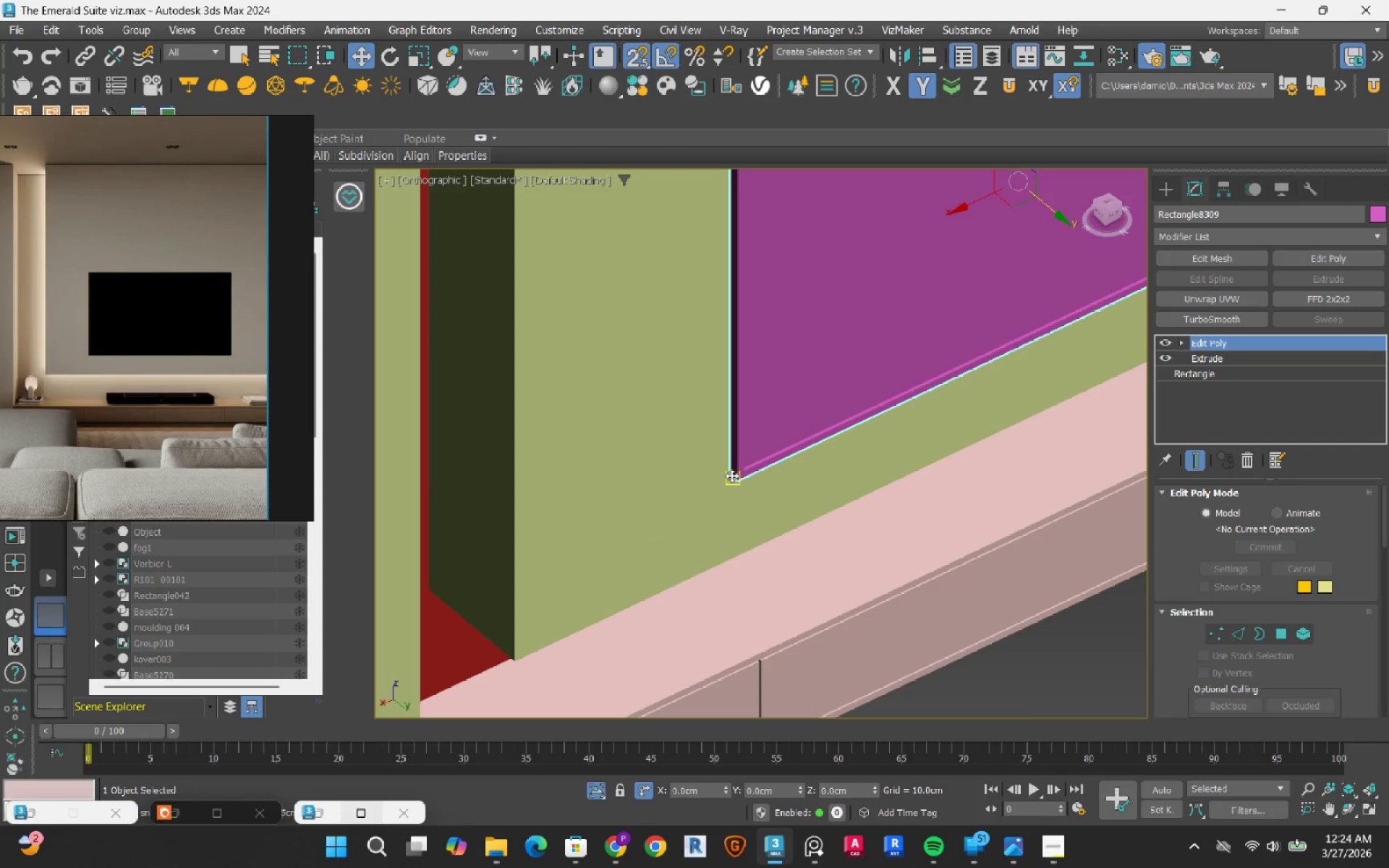 
key(S)
 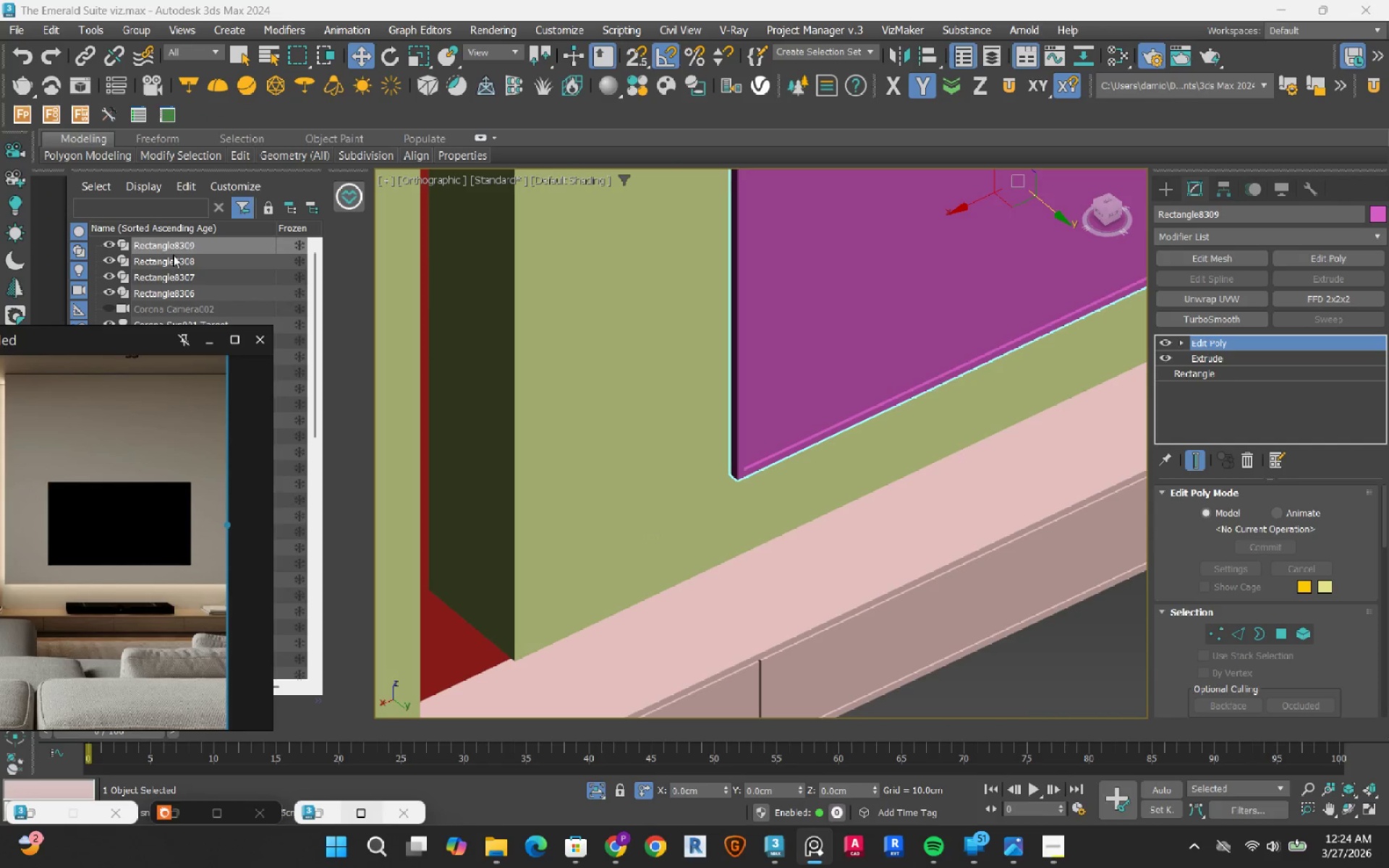 
left_click([173, 256])
 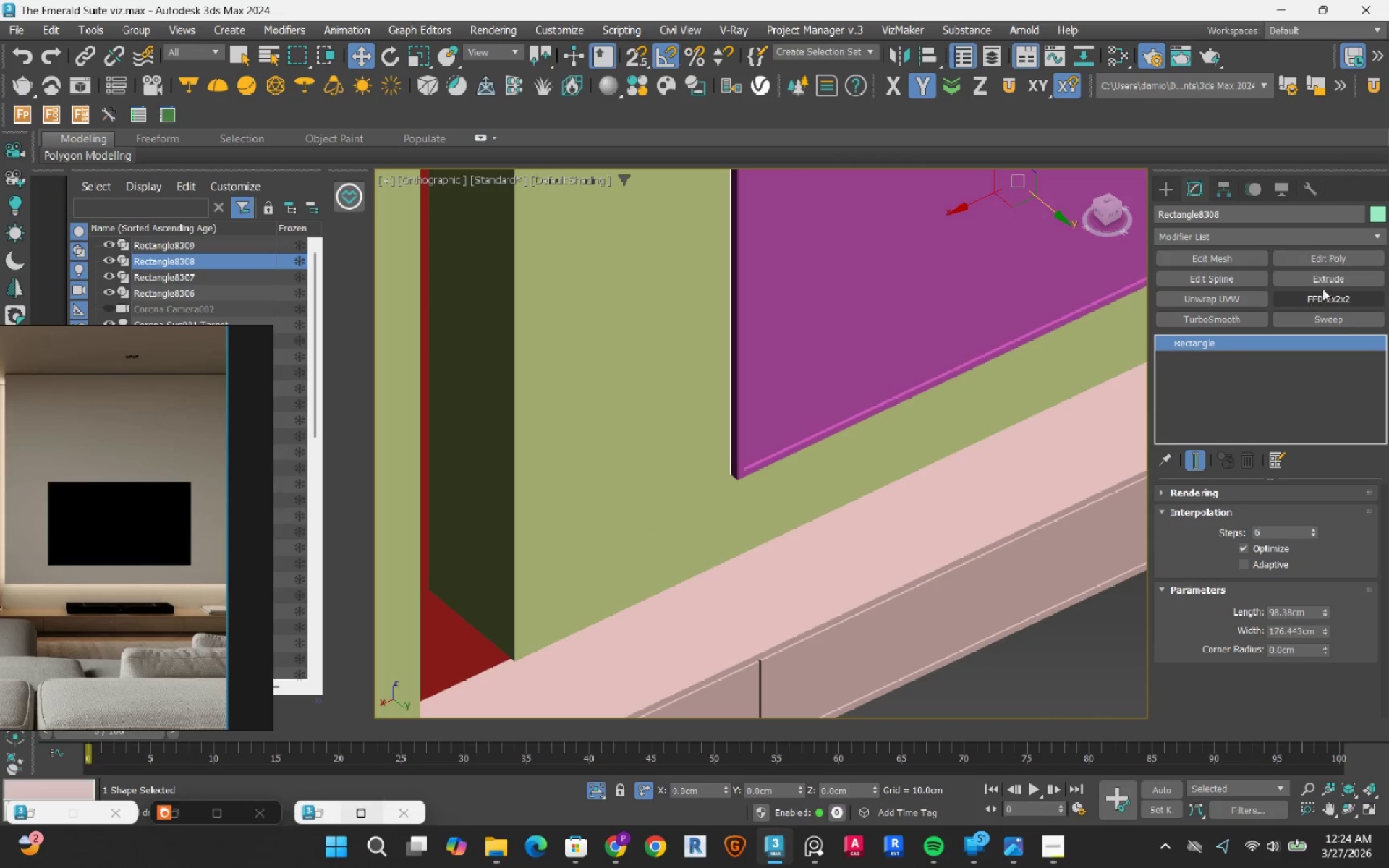 
left_click([1325, 283])
 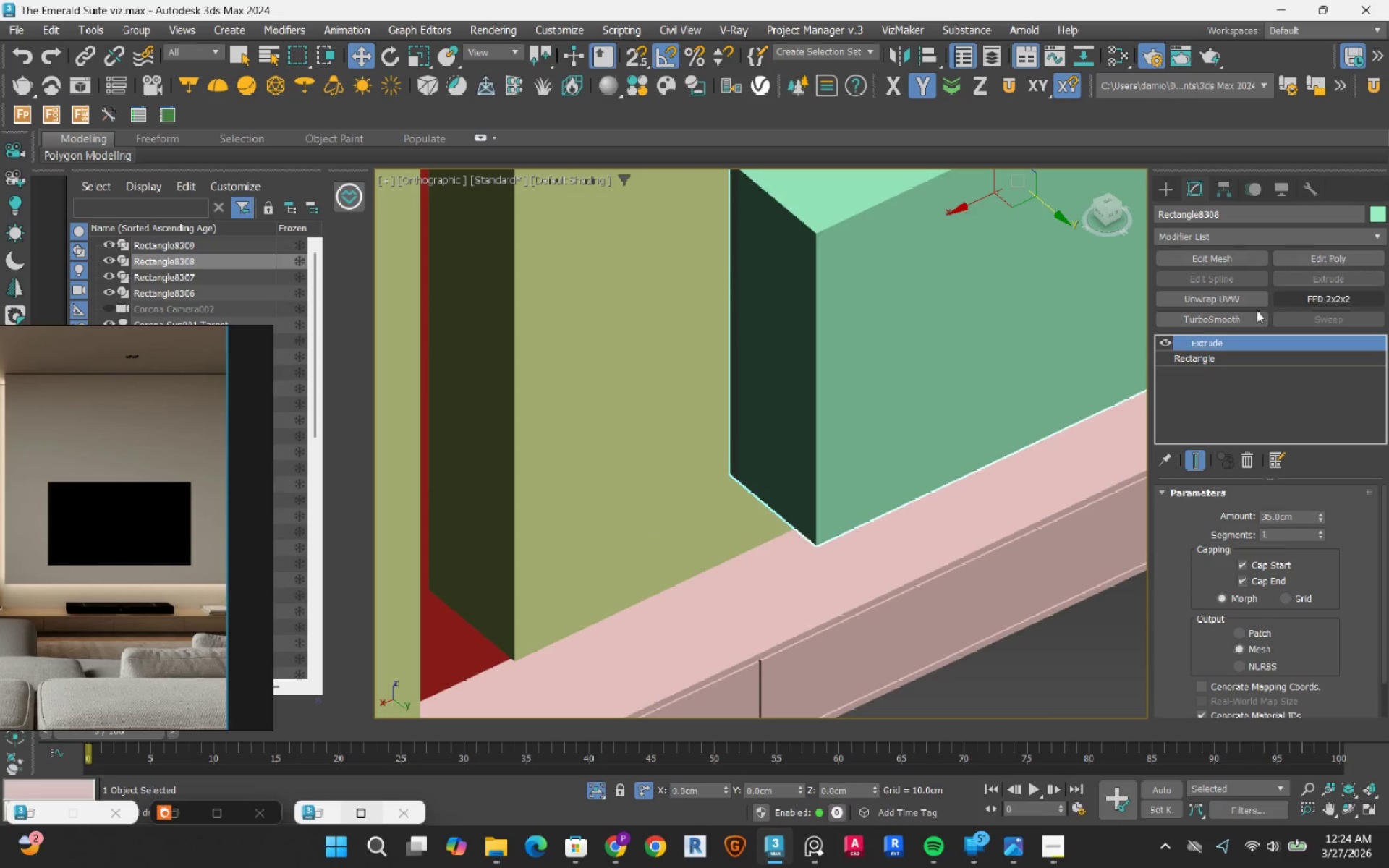 
scroll: coordinate [807, 400], scroll_direction: down, amount: 1.0
 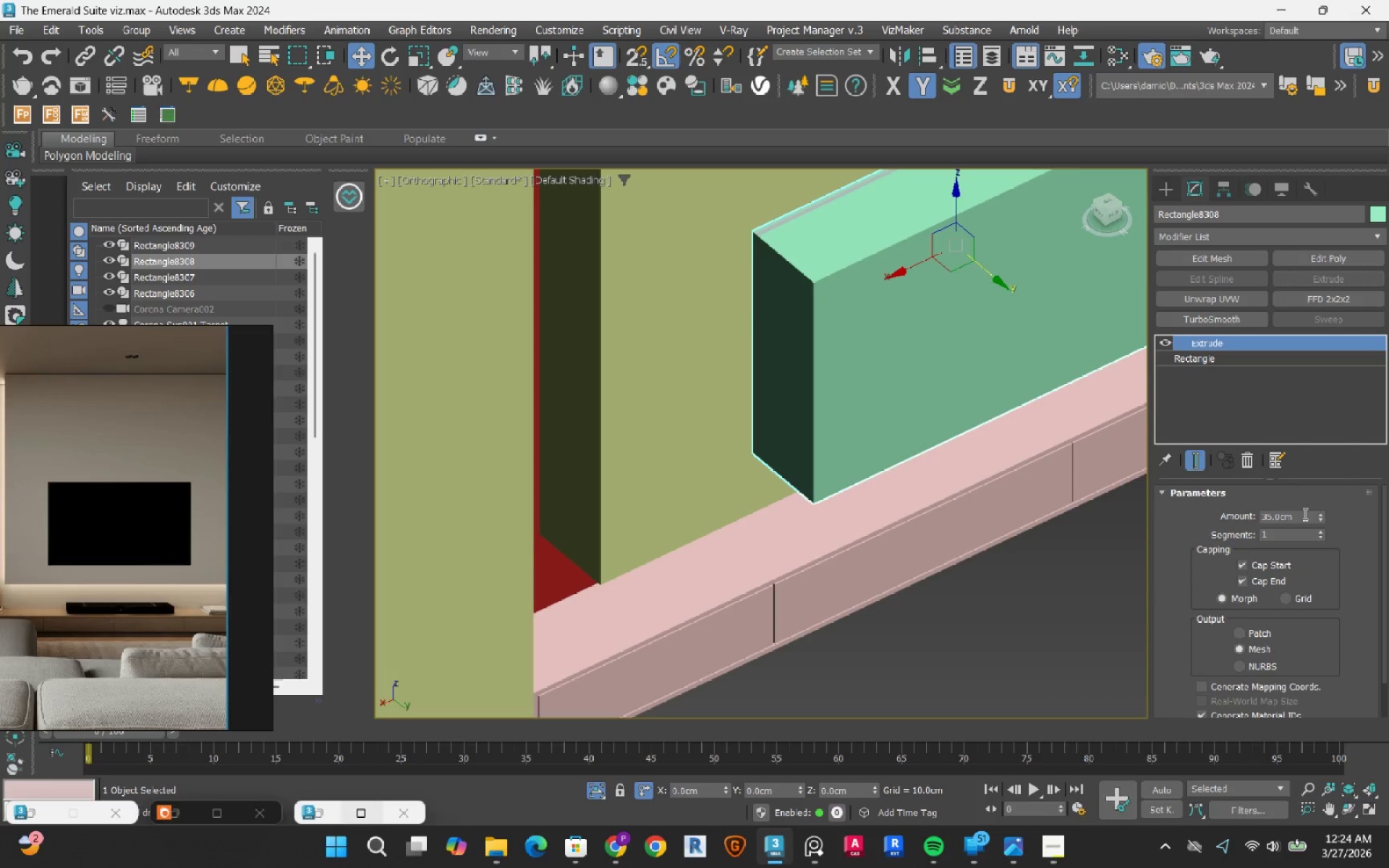 
left_click_drag(start_coordinate=[1298, 516], to_coordinate=[1239, 512])
 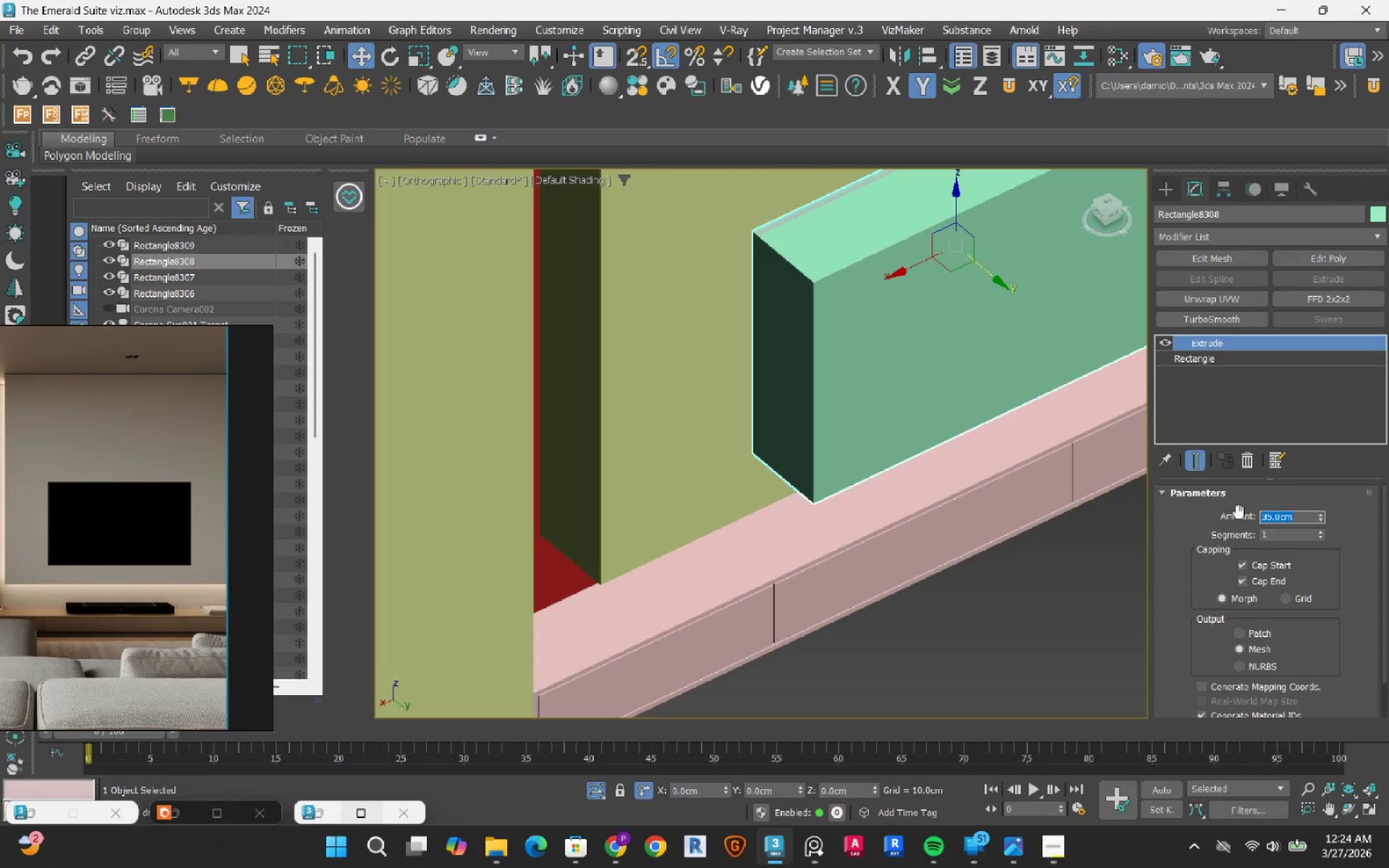 
key(Numpad2)
 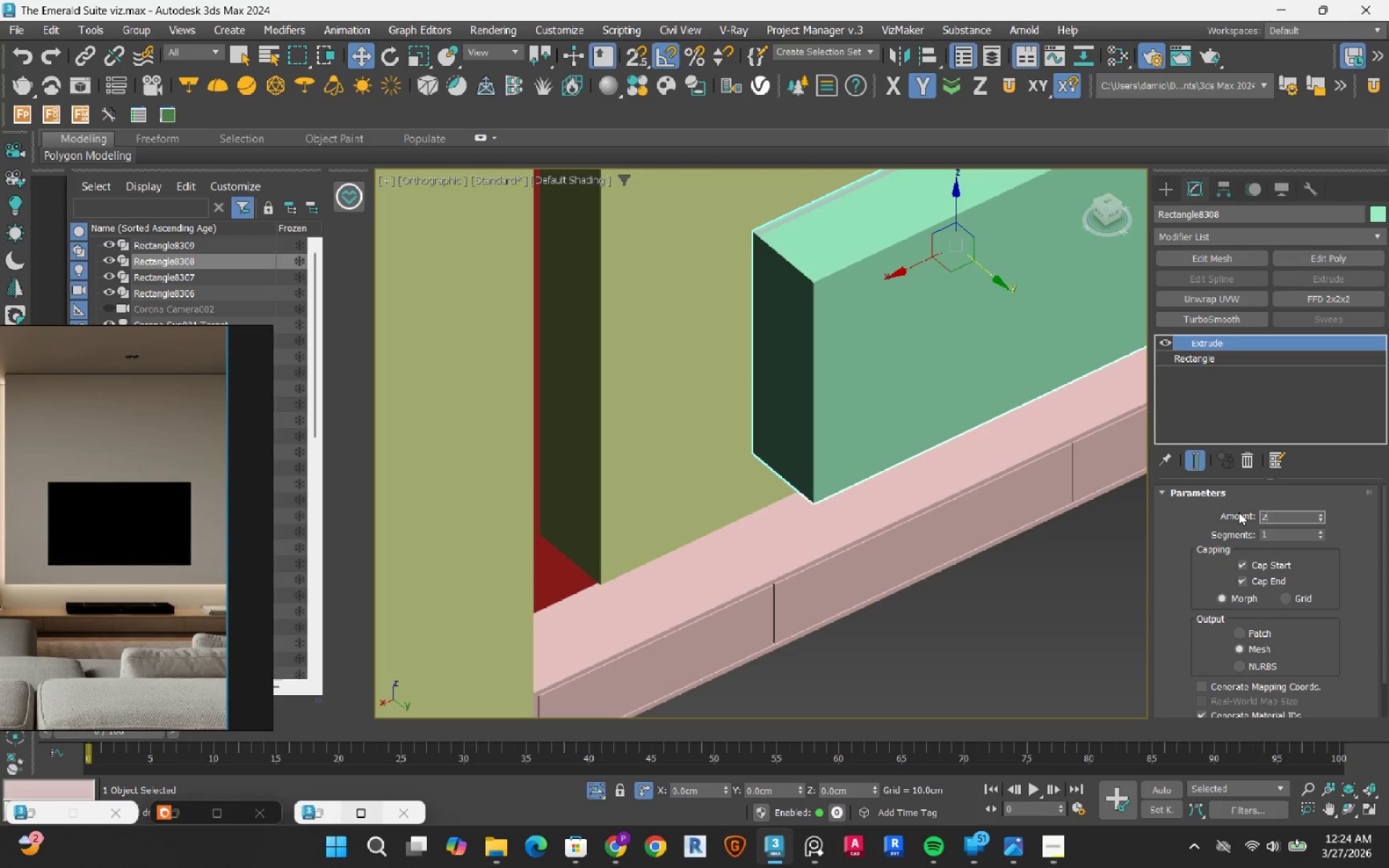 
key(Numpad0)
 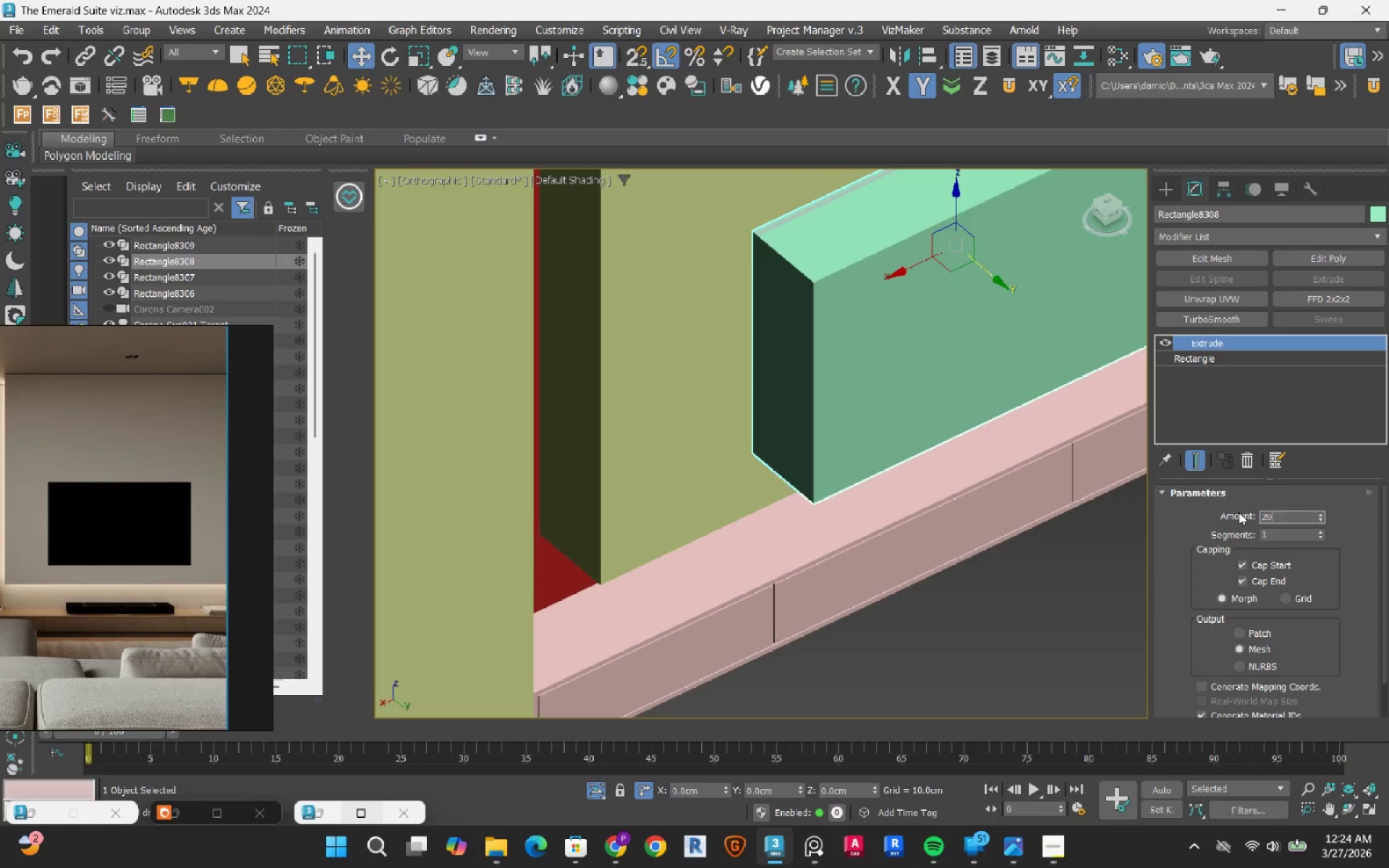 
key(NumpadEnter)
 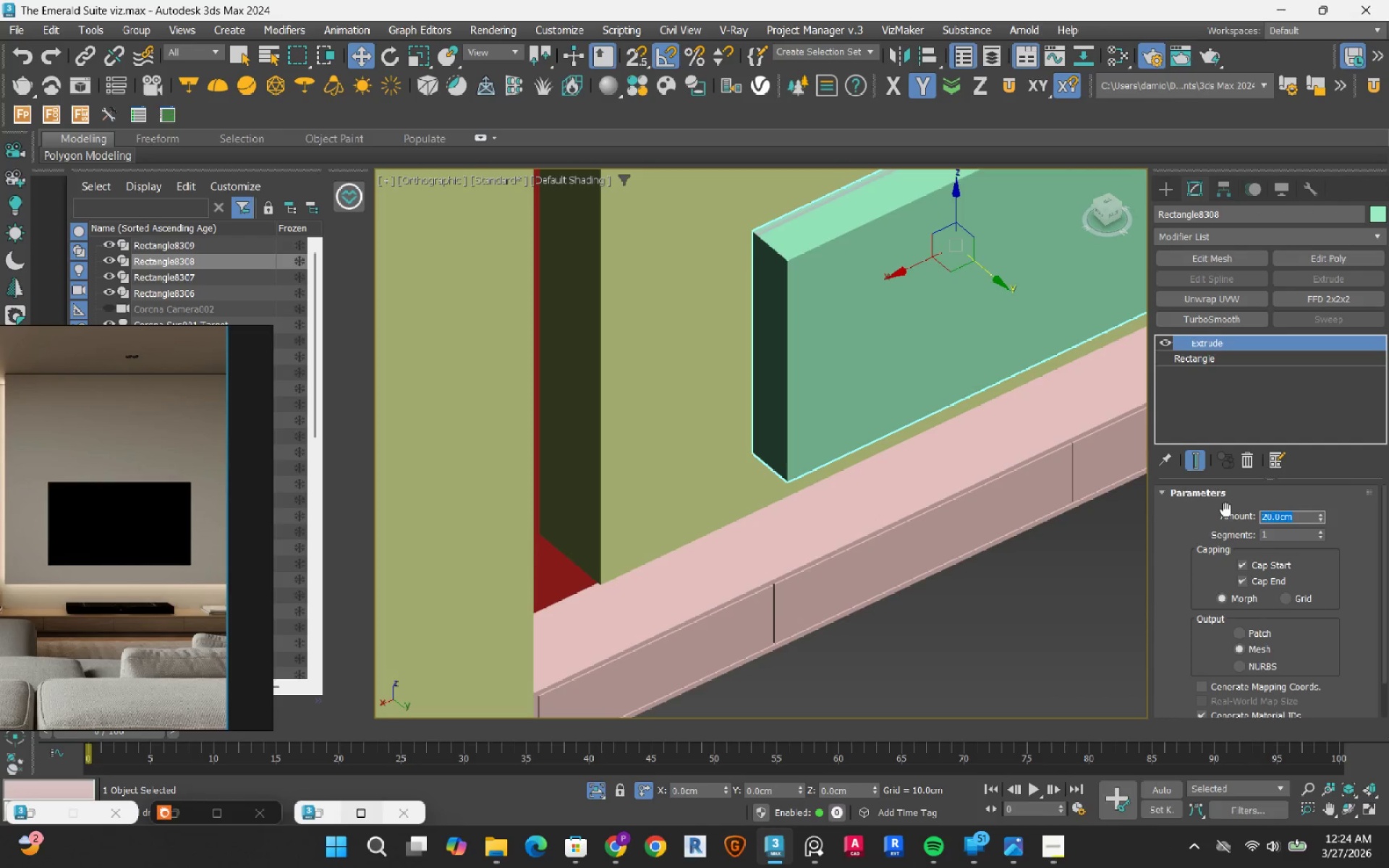 
key(Numpad5)
 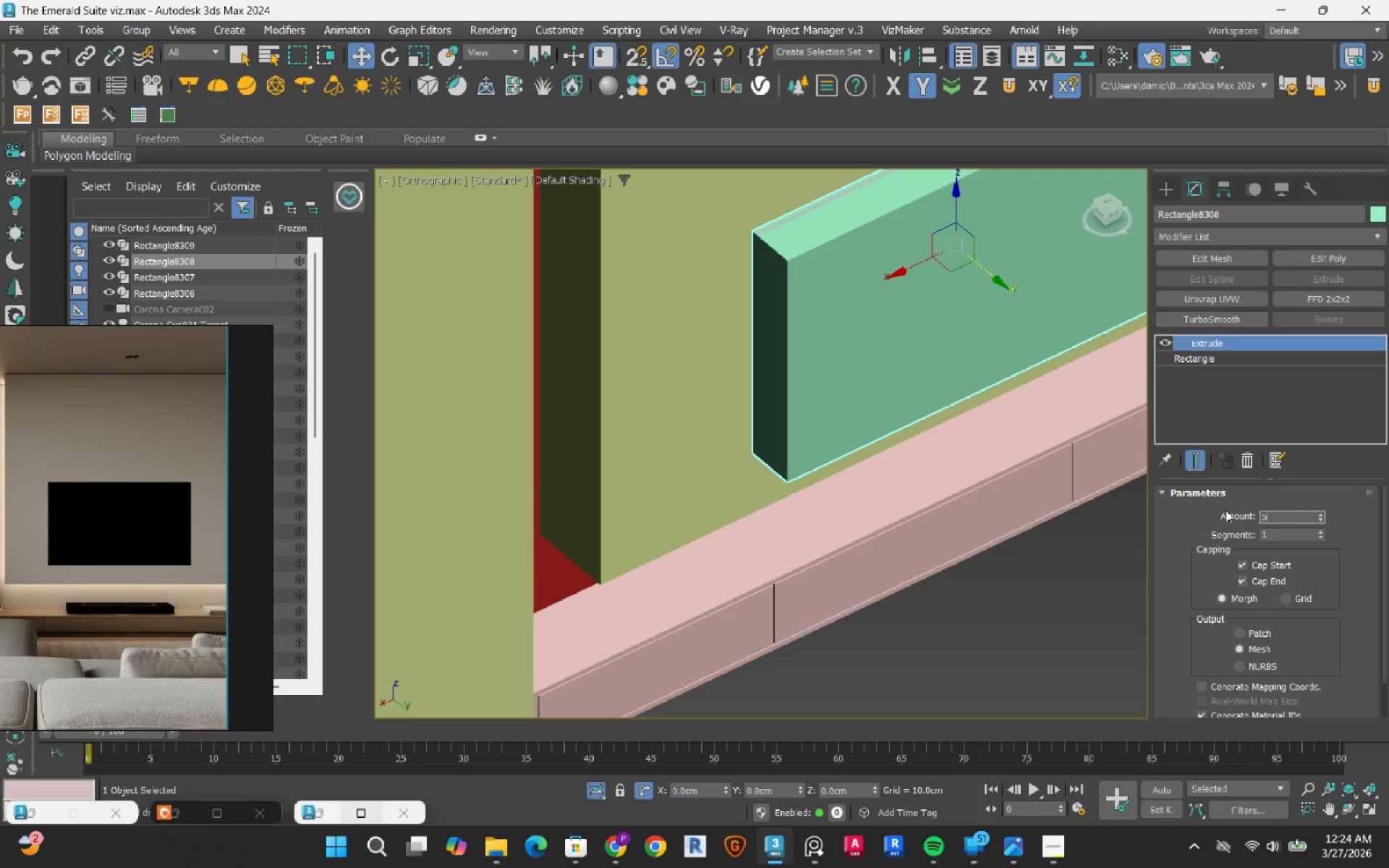 
key(NumpadEnter)
 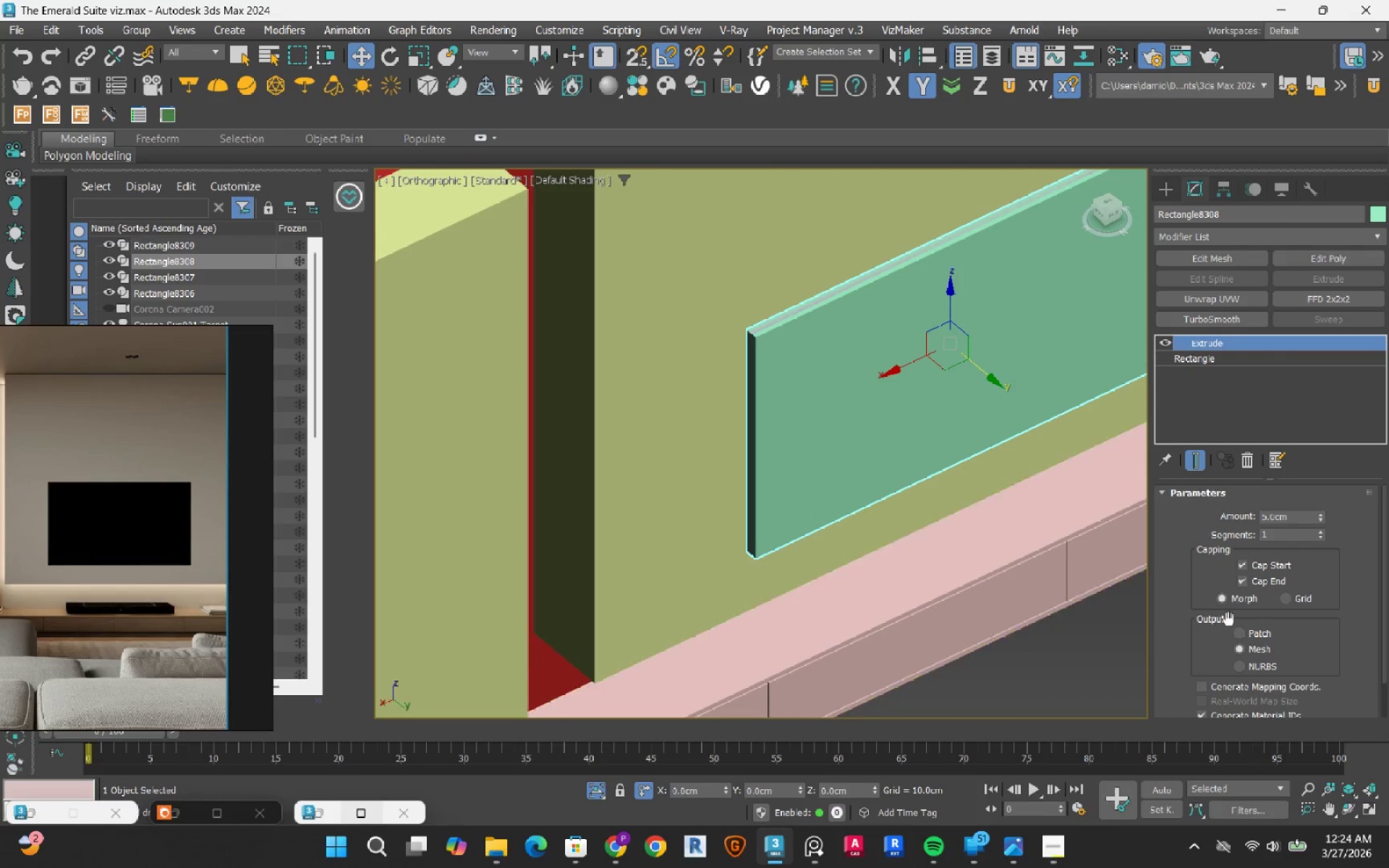 
left_click_drag(start_coordinate=[1287, 514], to_coordinate=[1231, 509])
 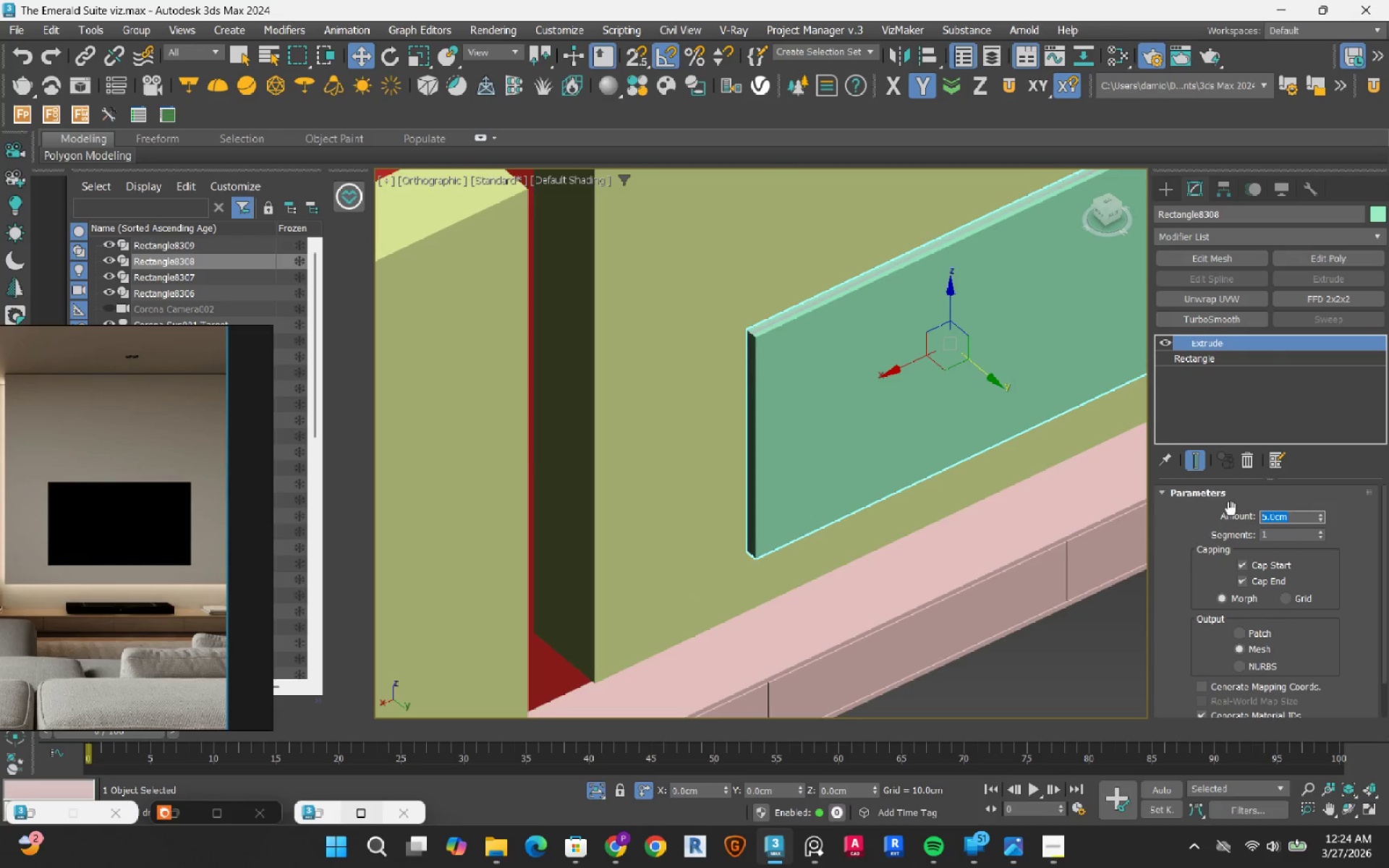 
key(Numpad7)
 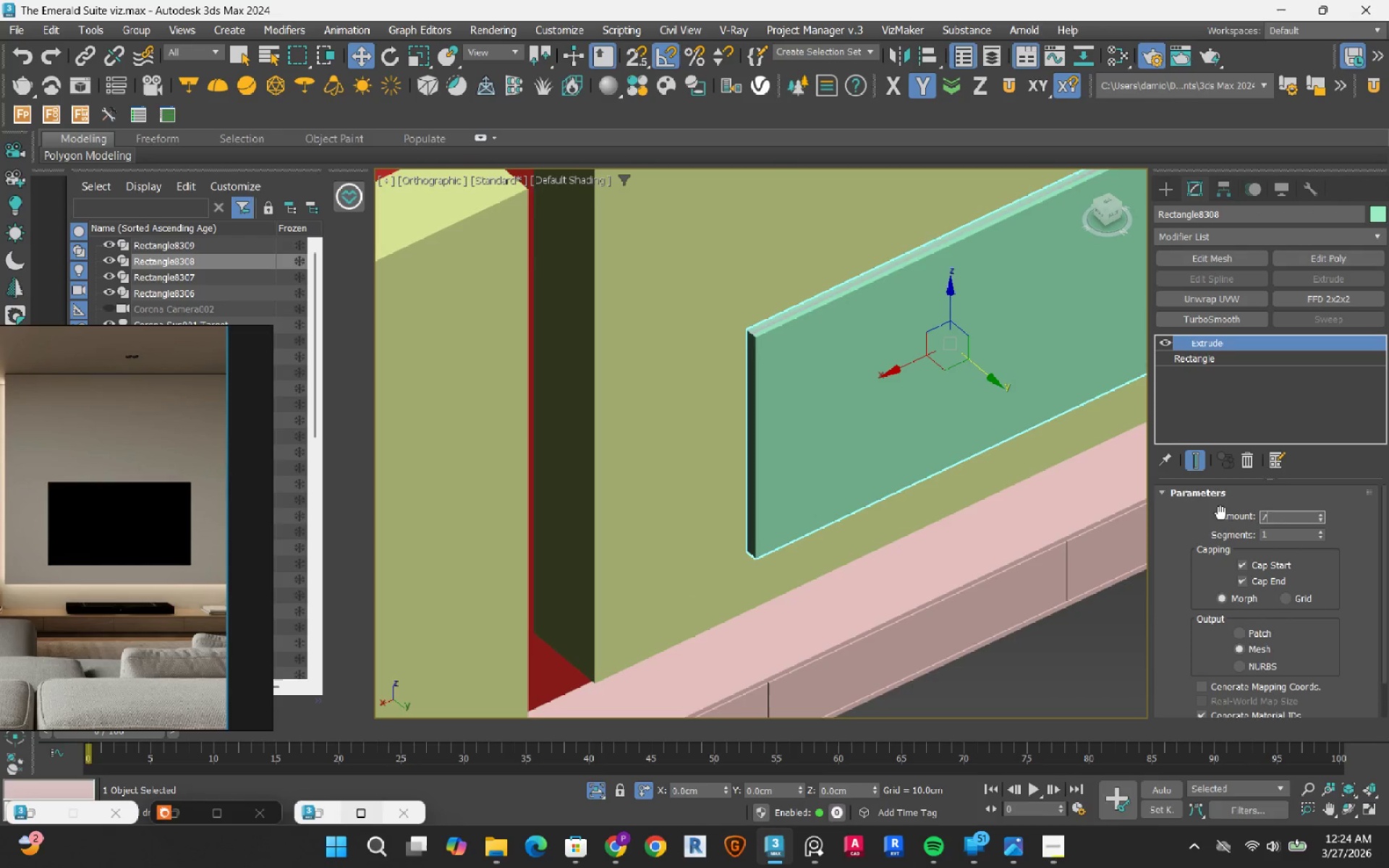 
key(NumpadEnter)
 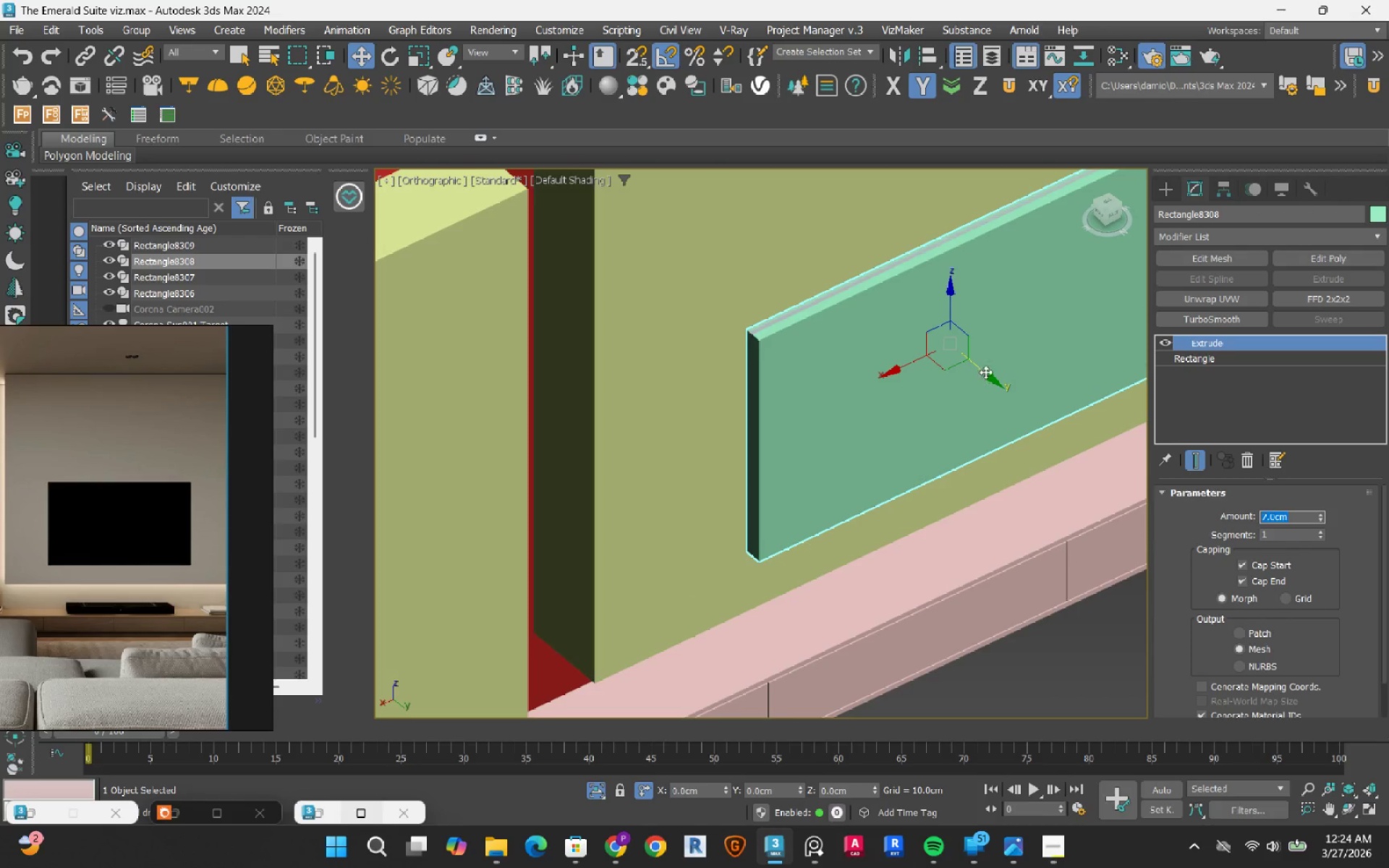 
left_click_drag(start_coordinate=[986, 371], to_coordinate=[977, 365])
 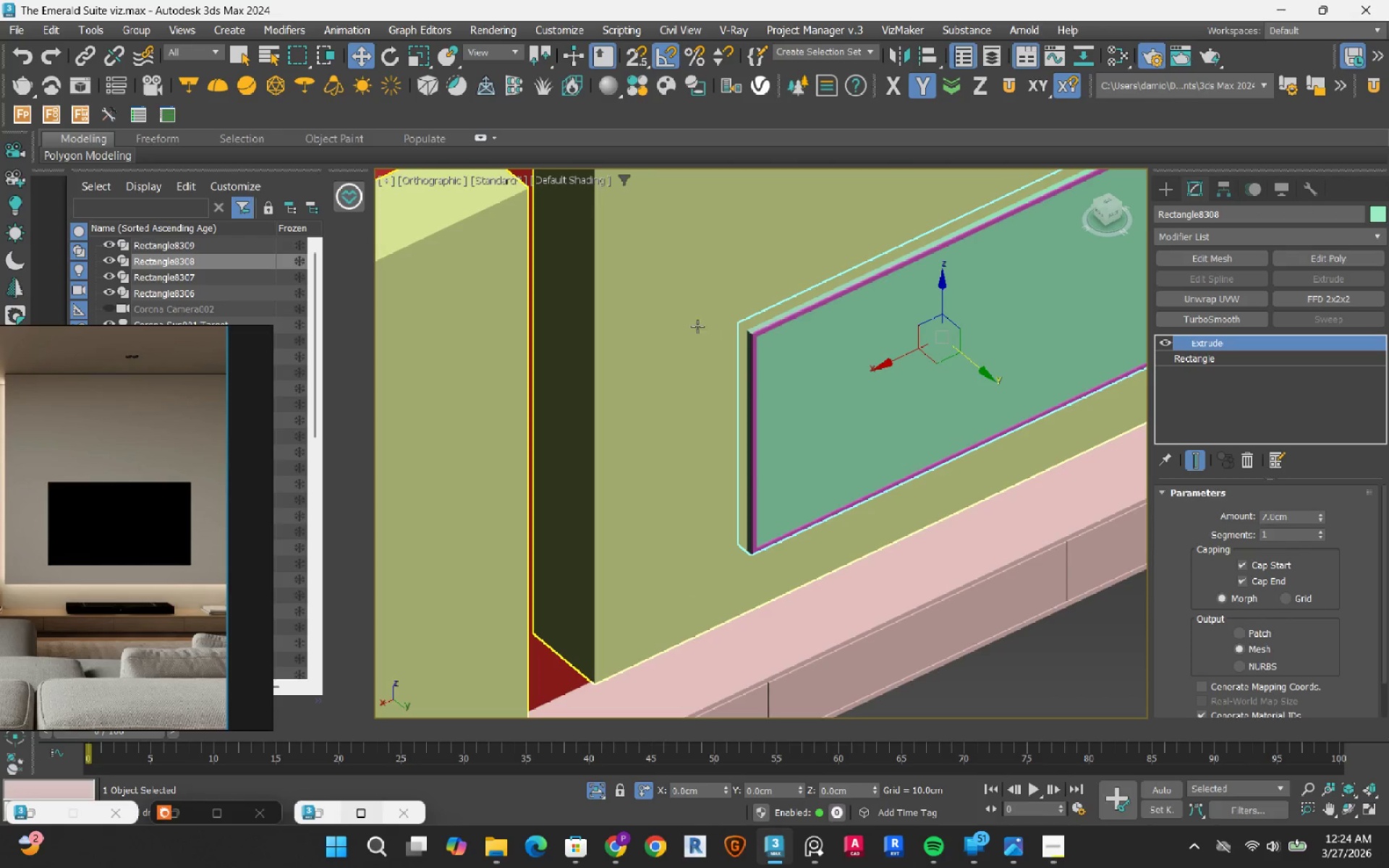 
left_click([697, 326])
 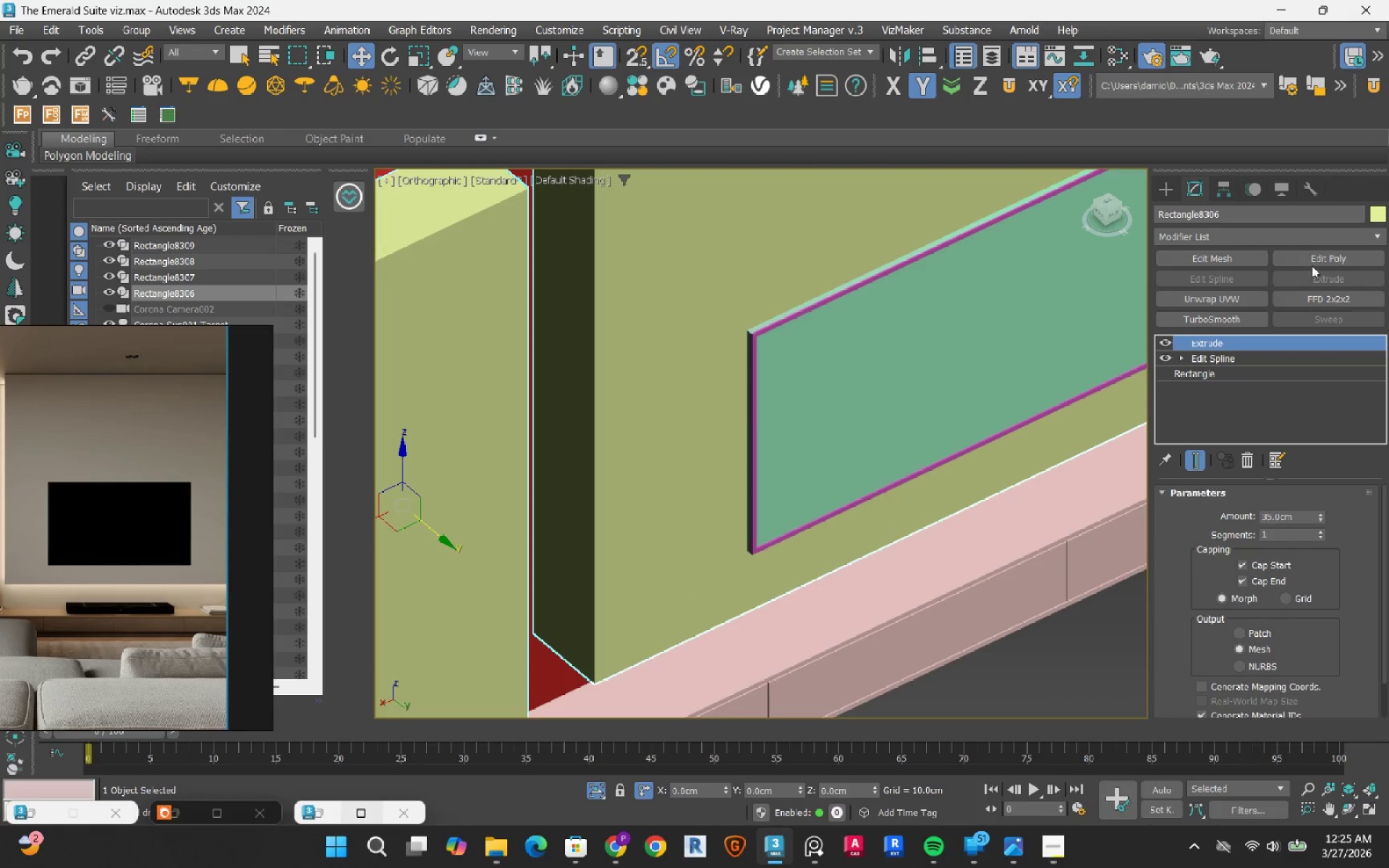 
left_click([1288, 232])
 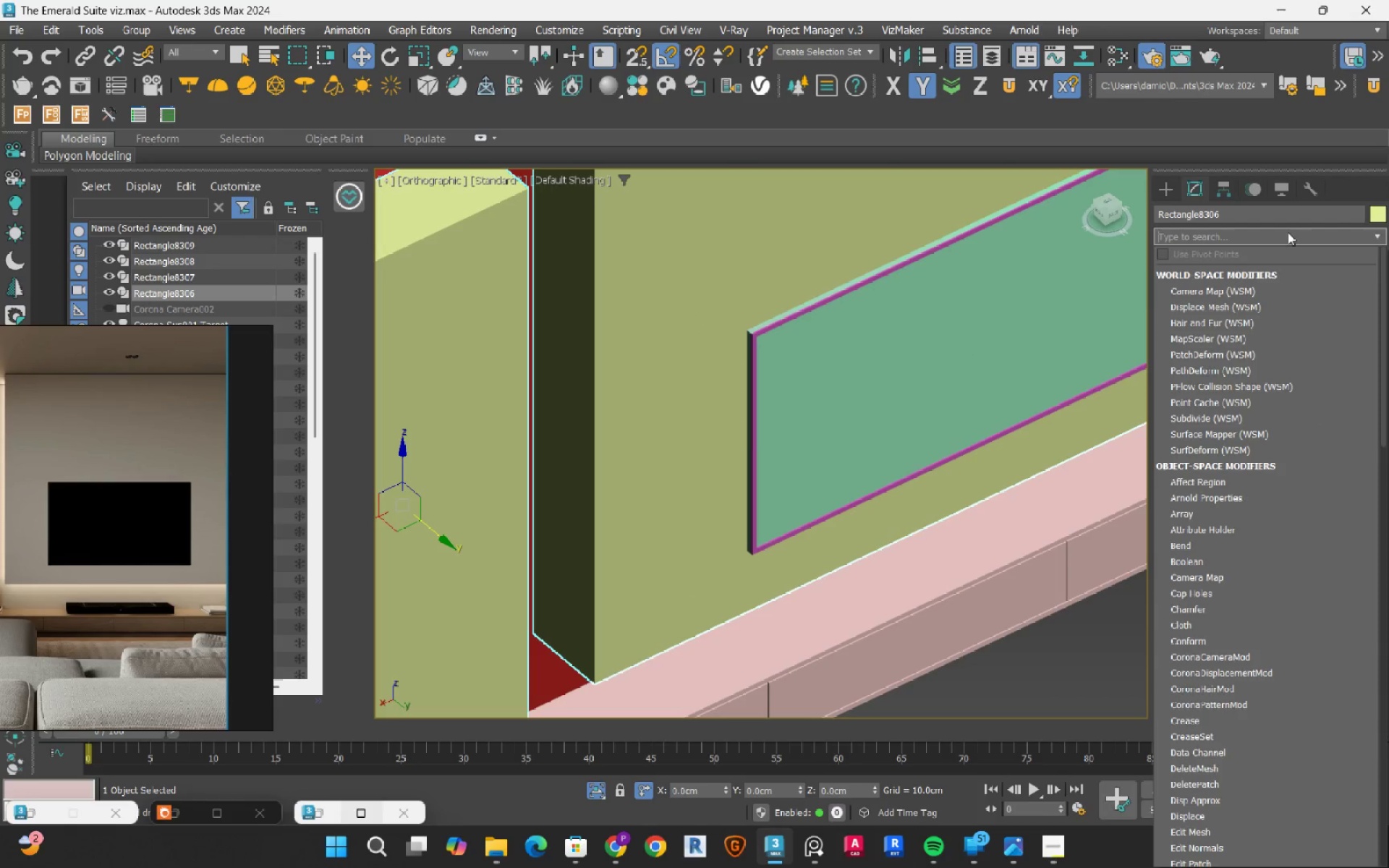 
type(bo)
 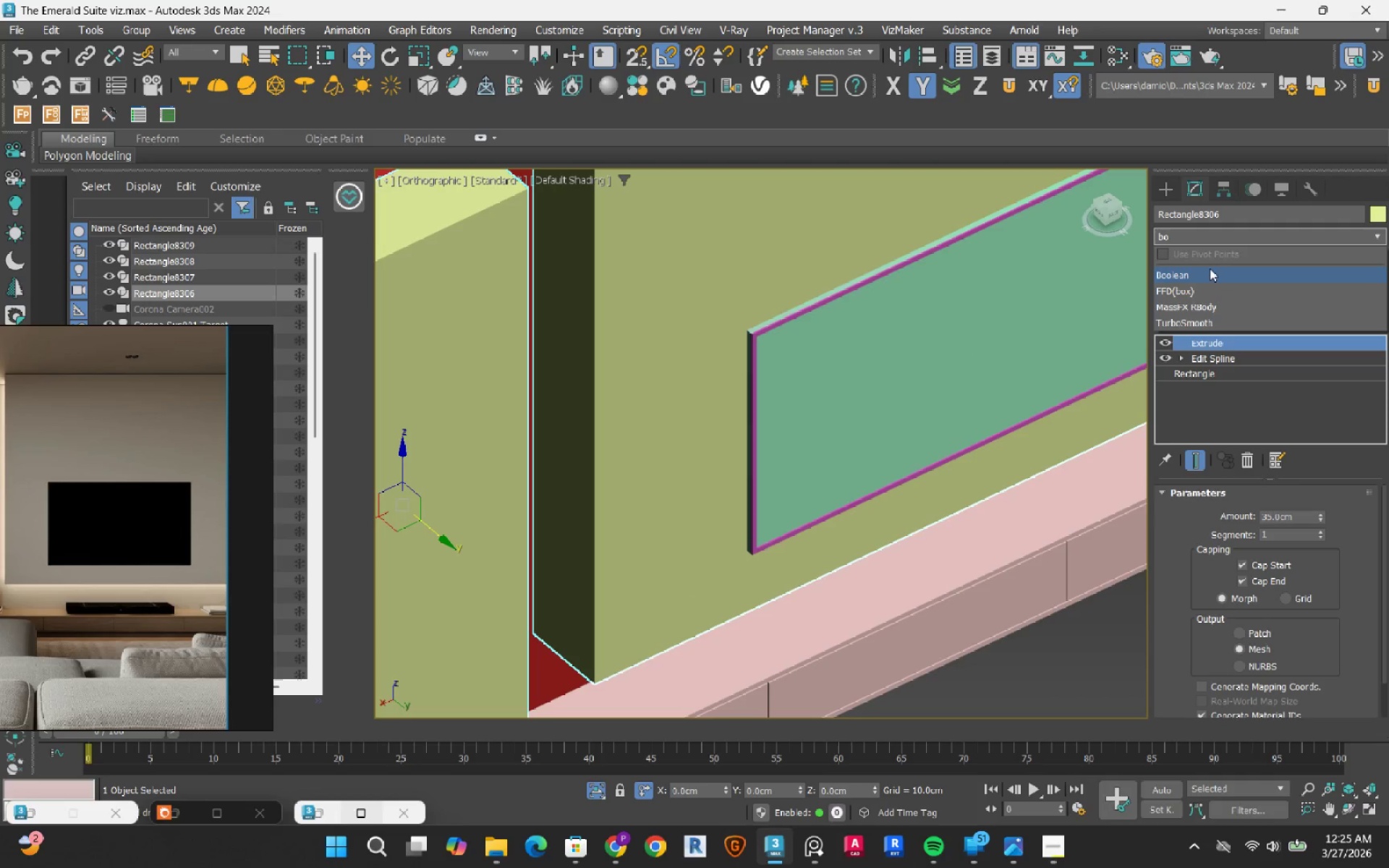 
left_click_drag(start_coordinate=[1203, 273], to_coordinate=[1199, 278])
 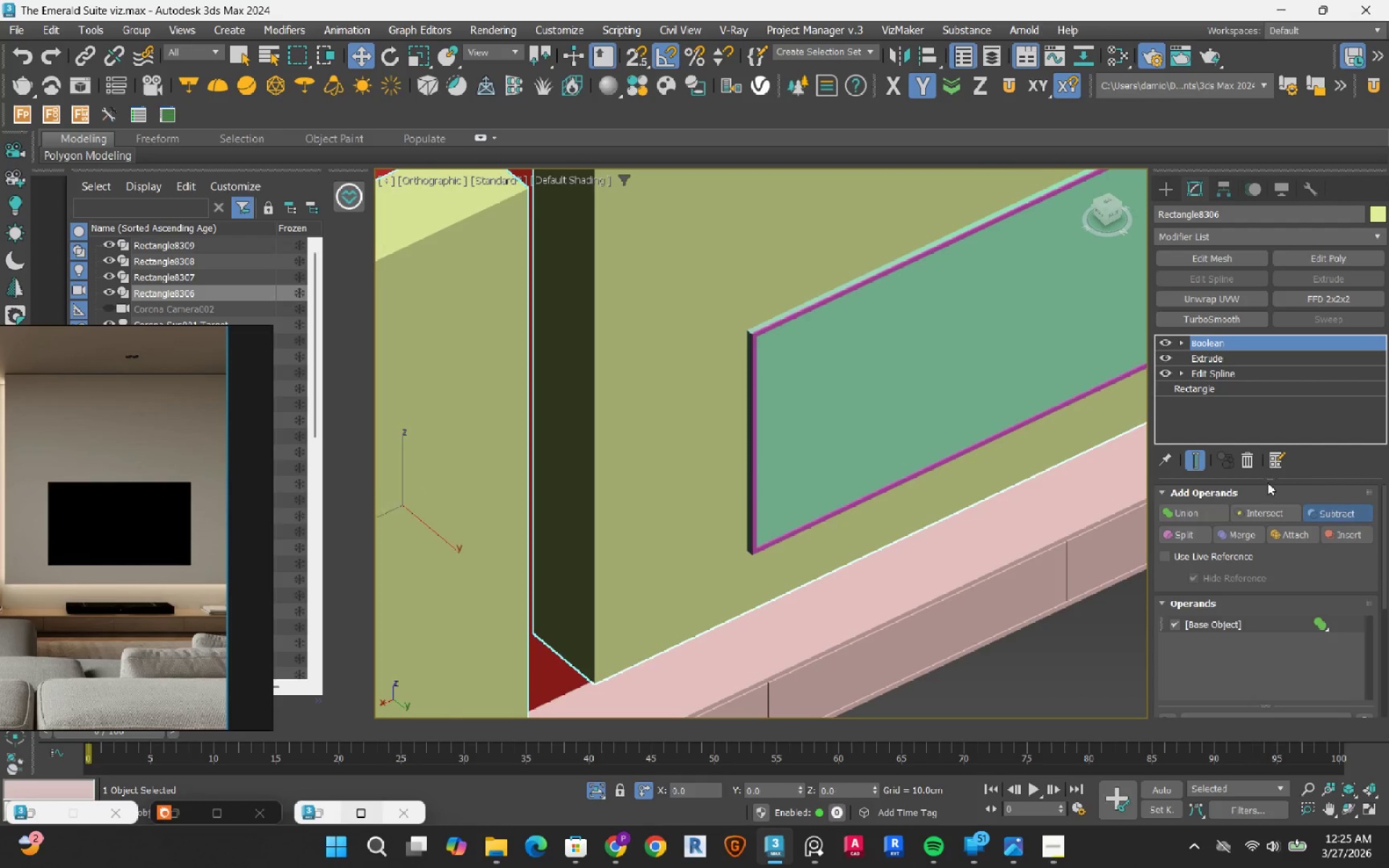 
scroll: coordinate [761, 332], scroll_direction: up, amount: 5.0
 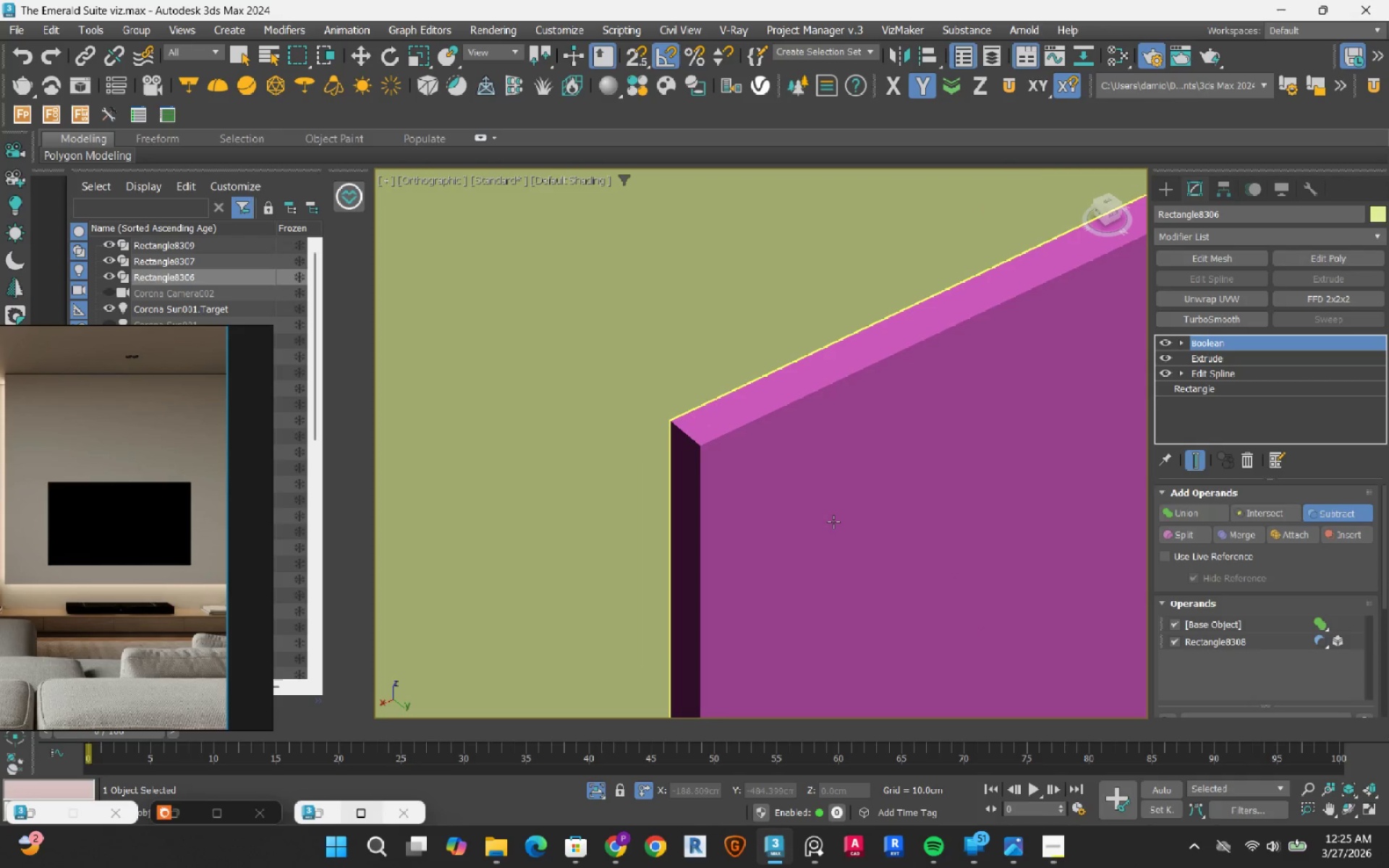 
scroll: coordinate [756, 497], scroll_direction: down, amount: 6.0
 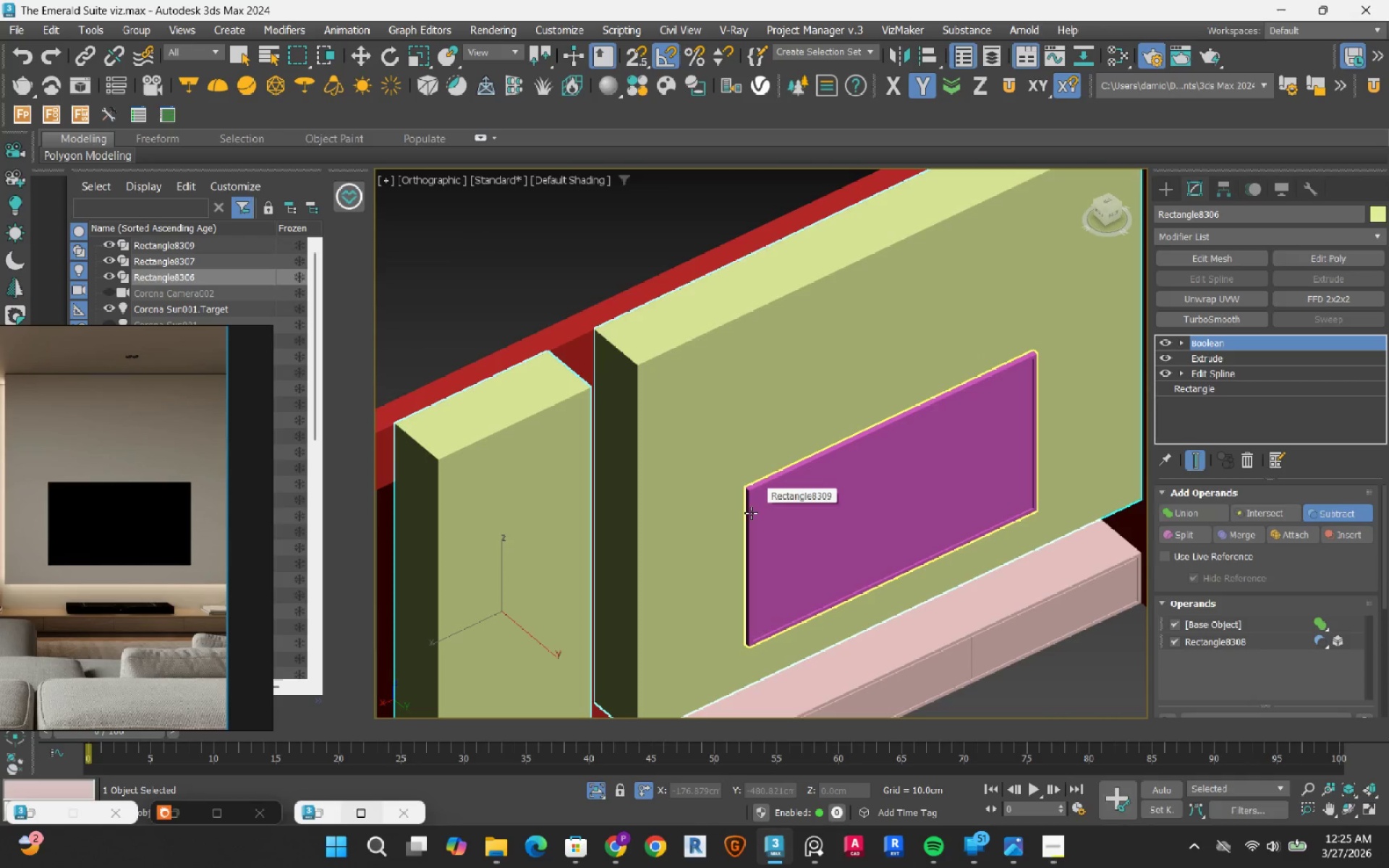 
scroll: coordinate [755, 449], scroll_direction: up, amount: 5.0
 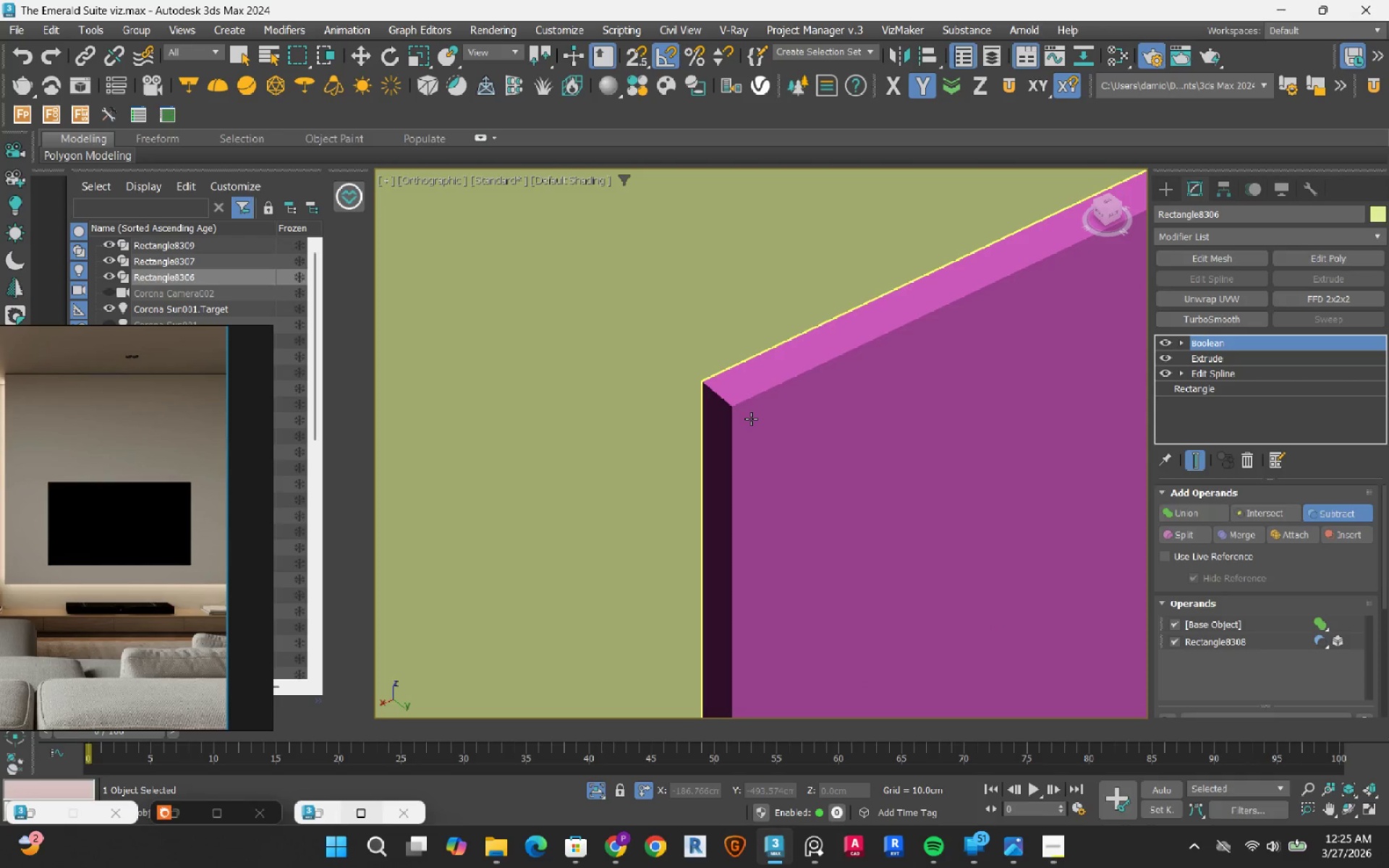 
scroll: coordinate [751, 419], scroll_direction: down, amount: 4.0
 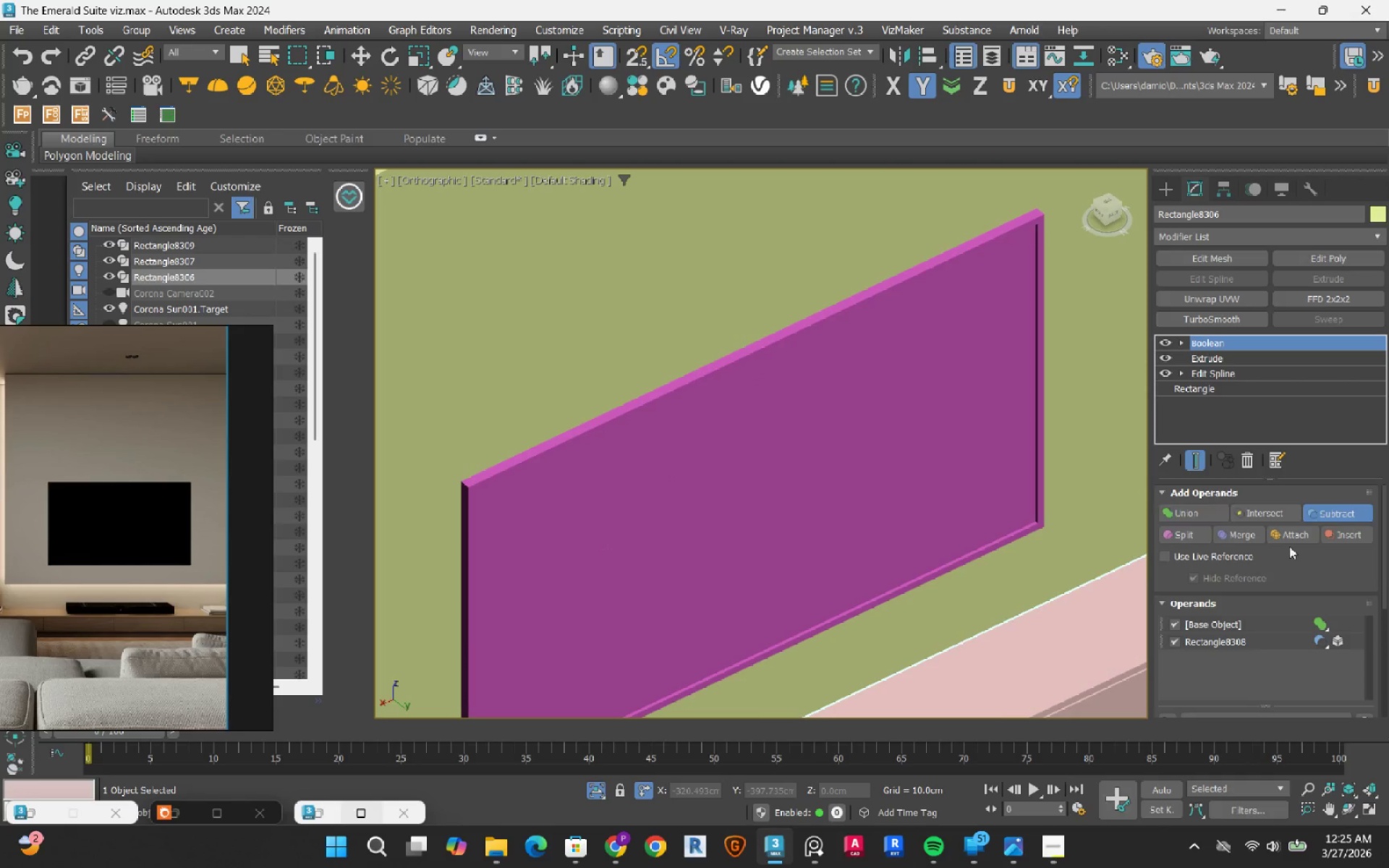 
left_click([1342, 514])
 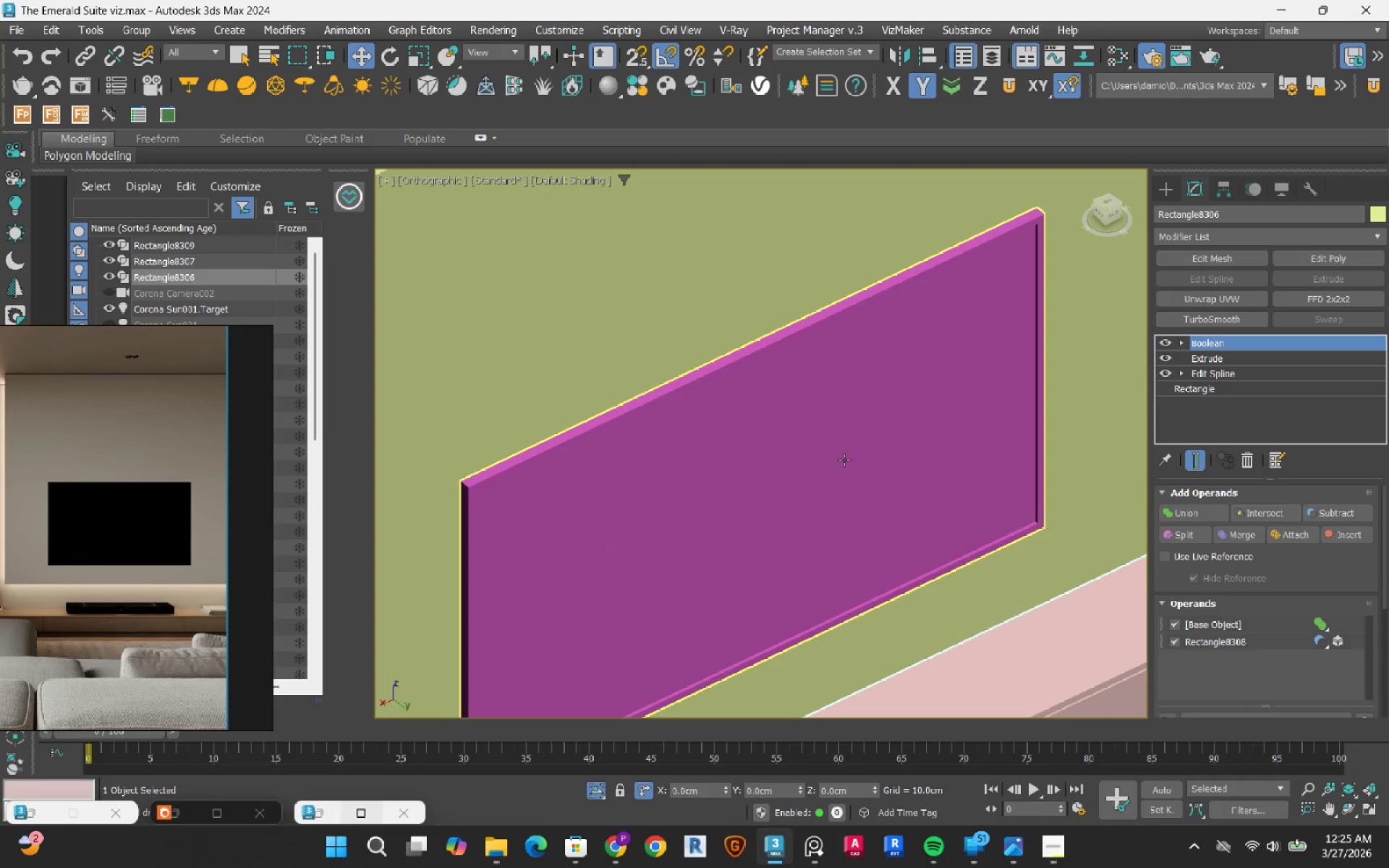 
scroll: coordinate [810, 464], scroll_direction: down, amount: 2.0
 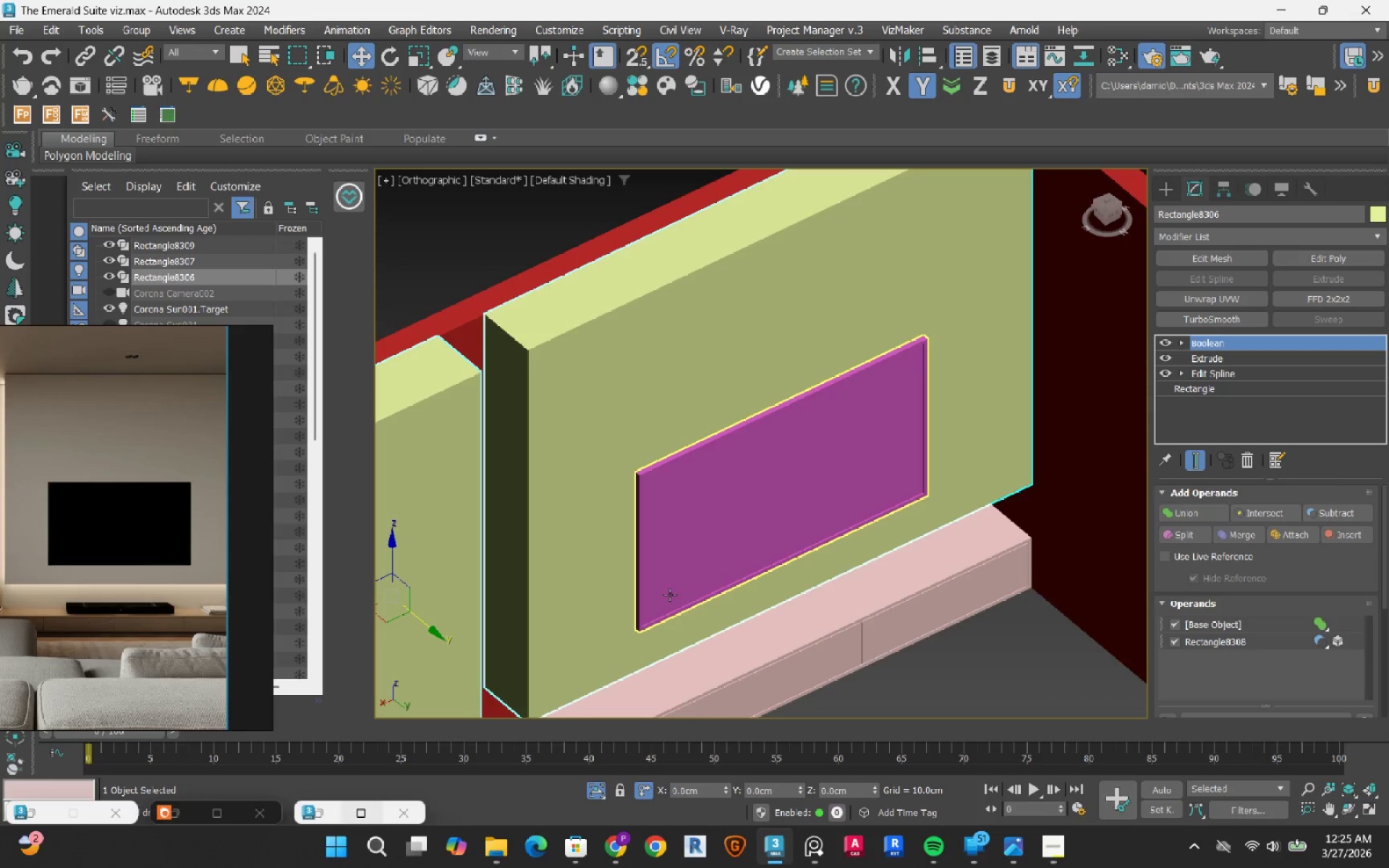 
scroll: coordinate [604, 661], scroll_direction: up, amount: 4.0
 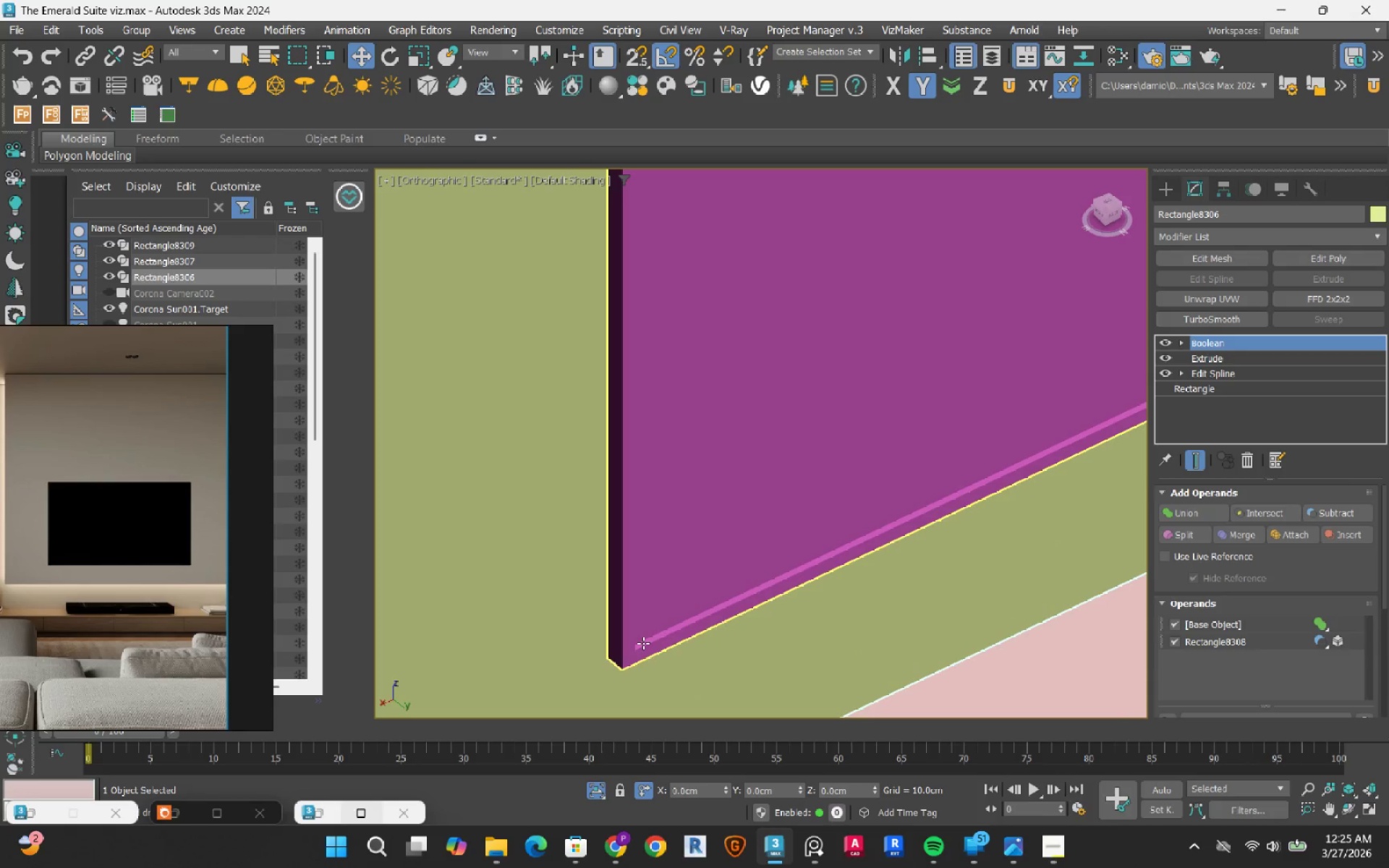 
left_click([643, 643])
 